 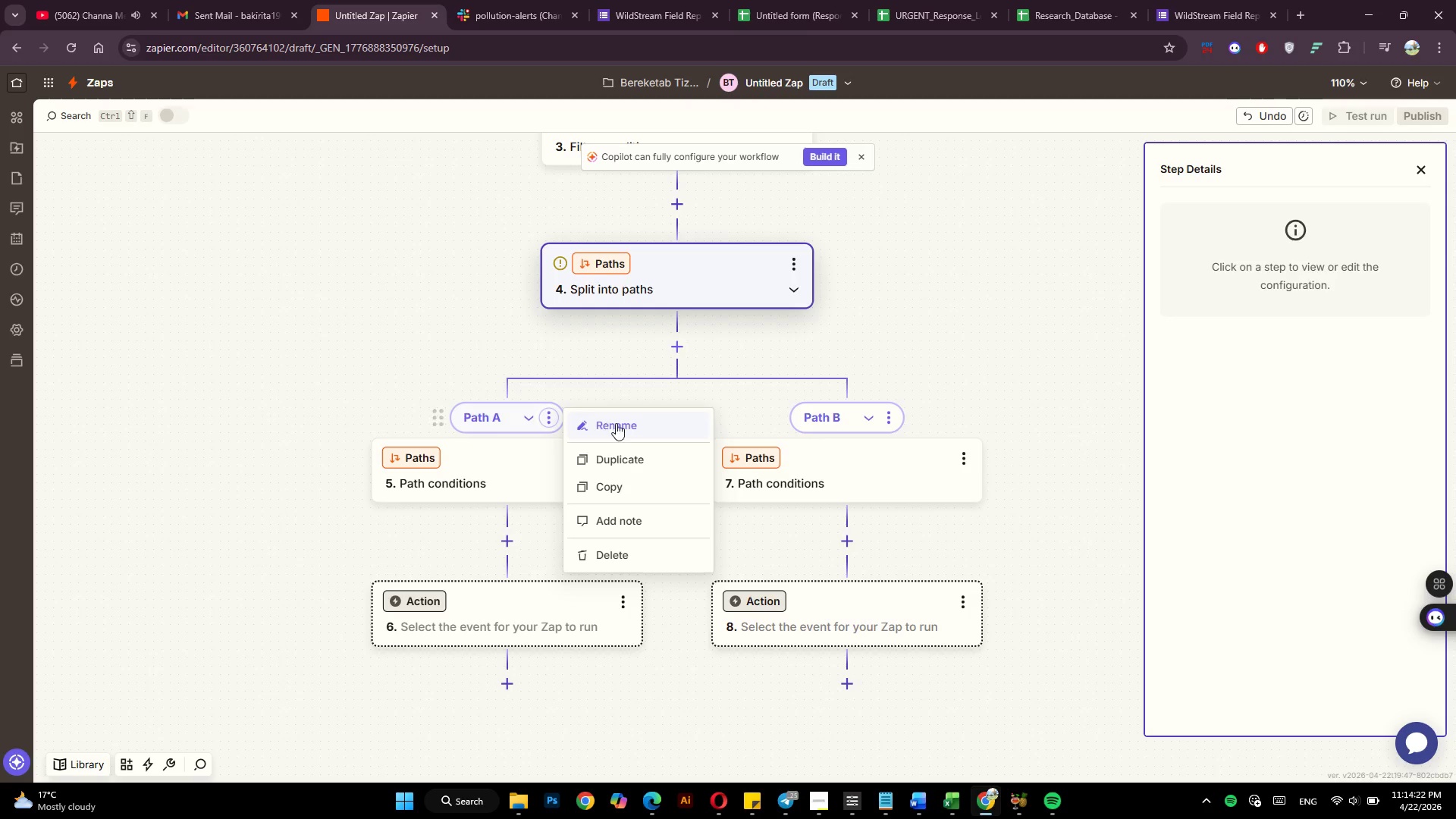 
type(Pollution Alert)
 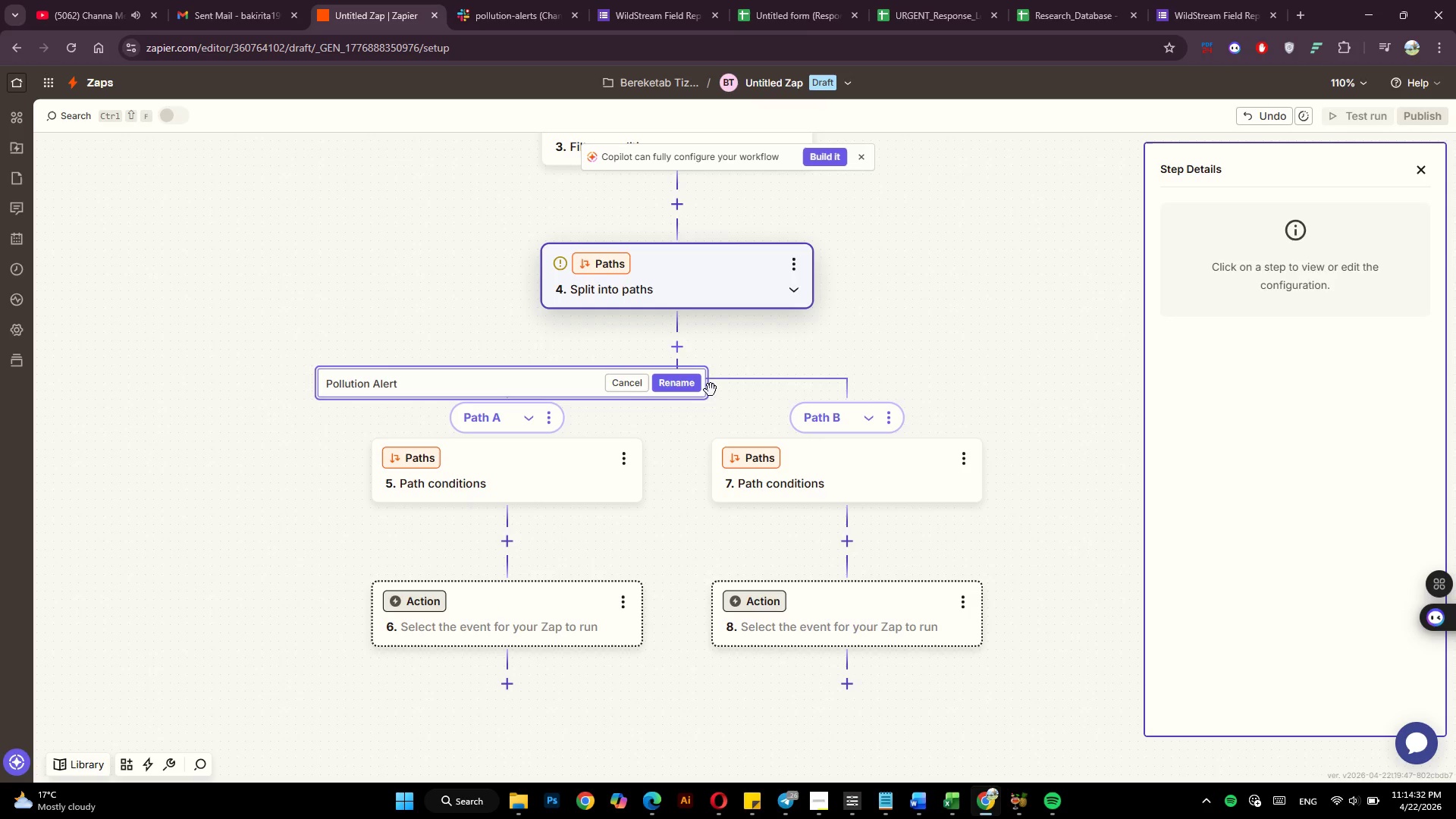 
left_click([682, 384])
 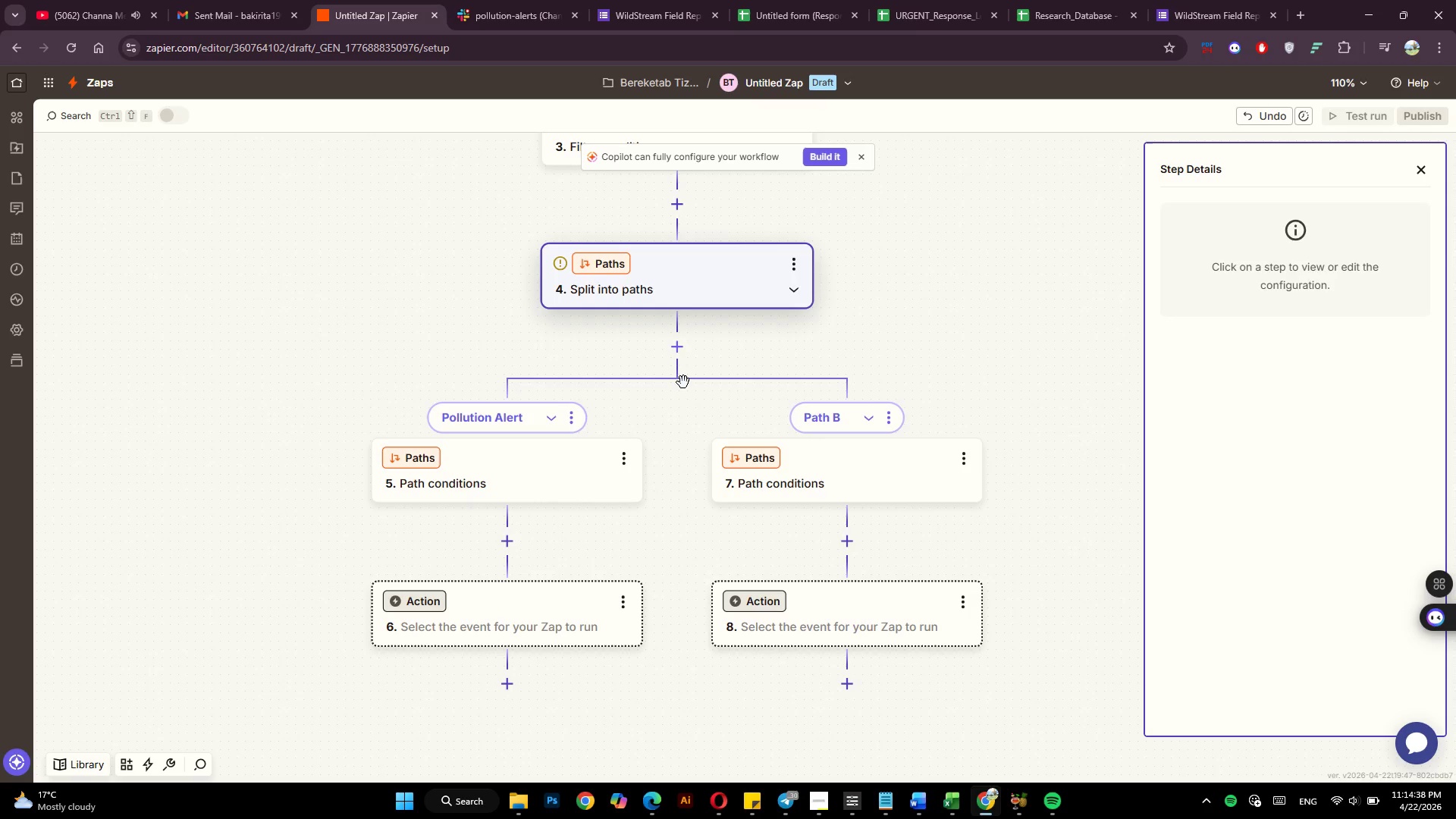 
wait(7.72)
 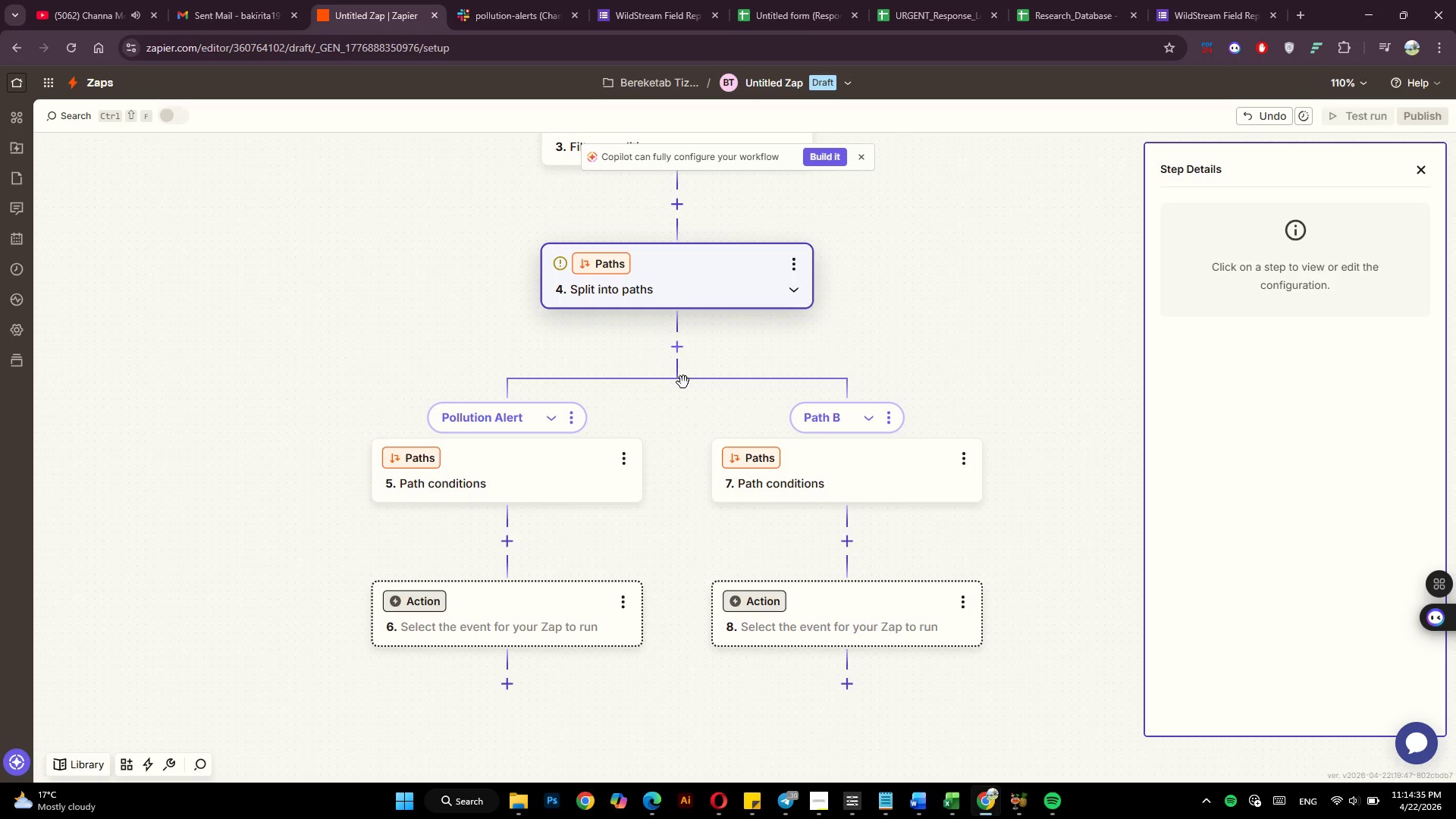 
left_click([580, 419])
 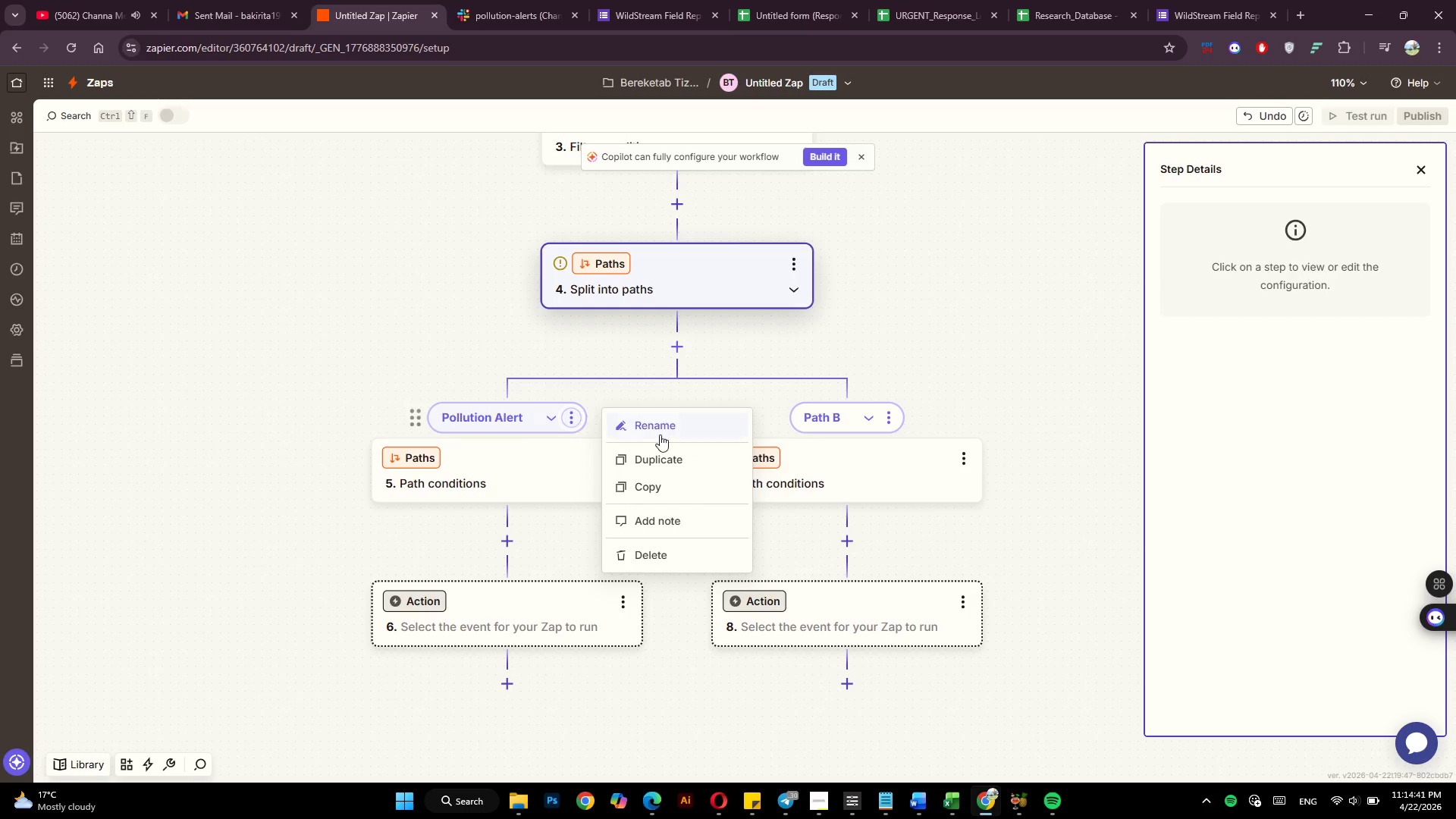 
left_click([664, 435])
 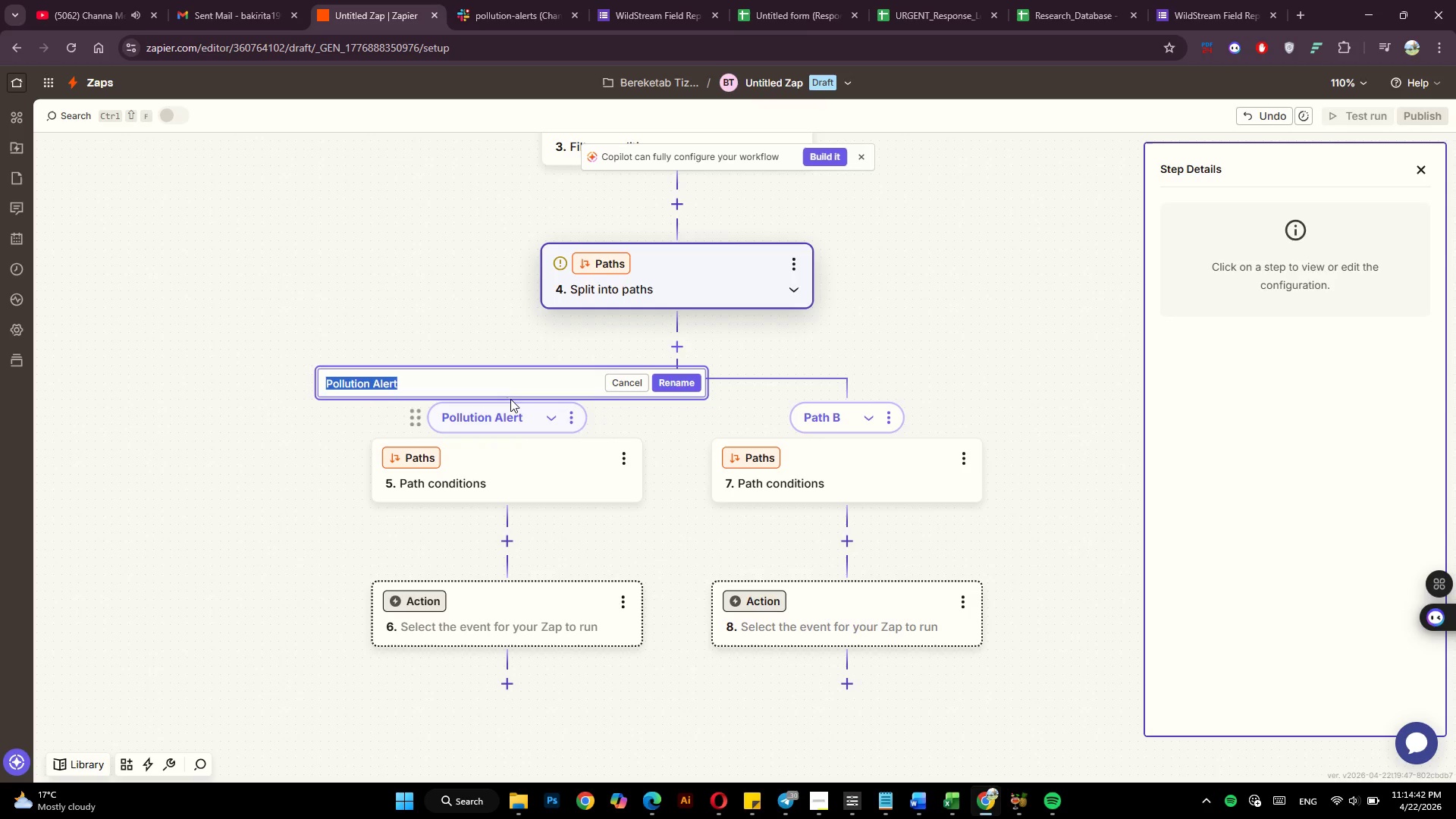 
left_click([510, 382])
 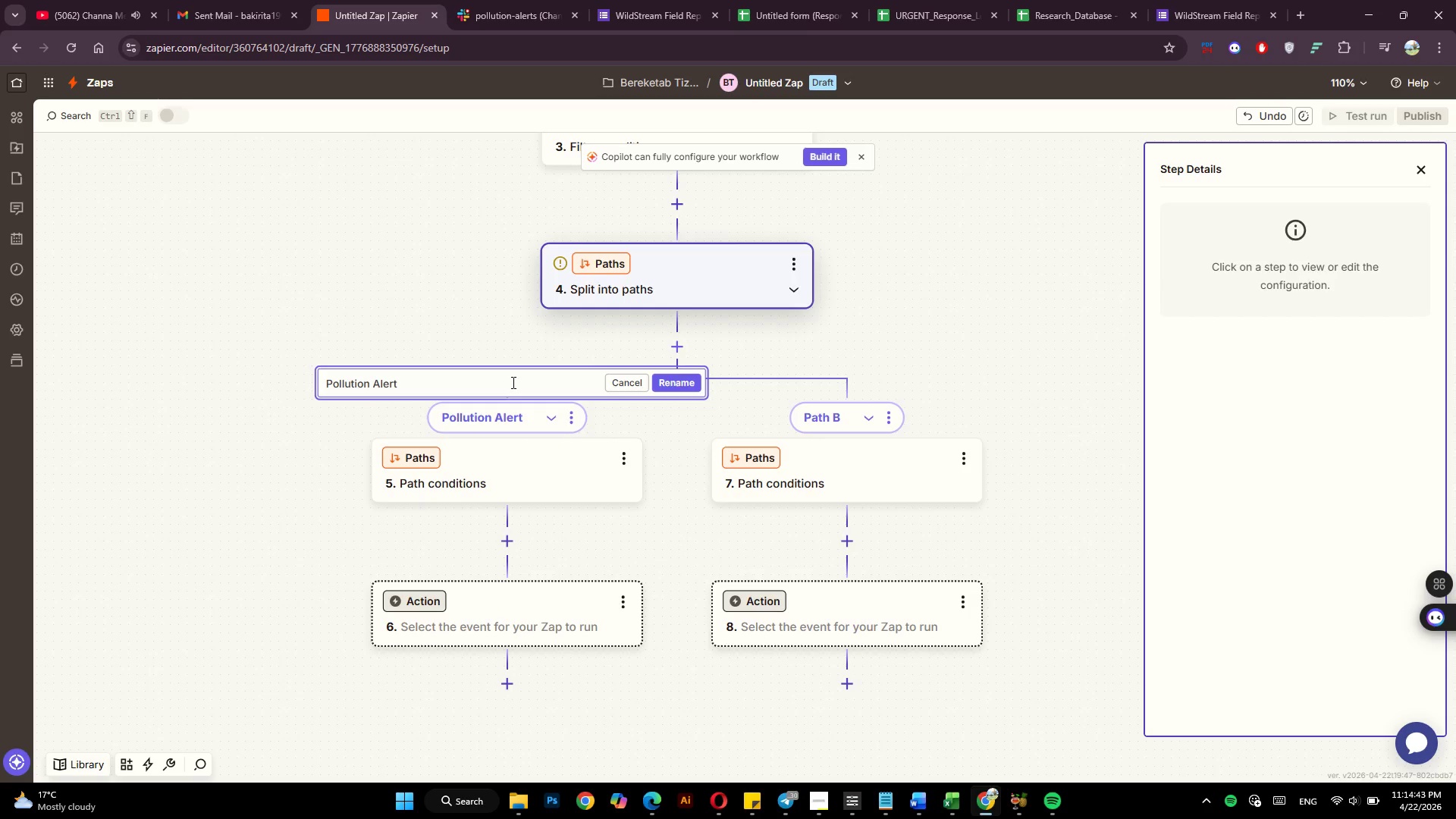 
type( - Urgent)
 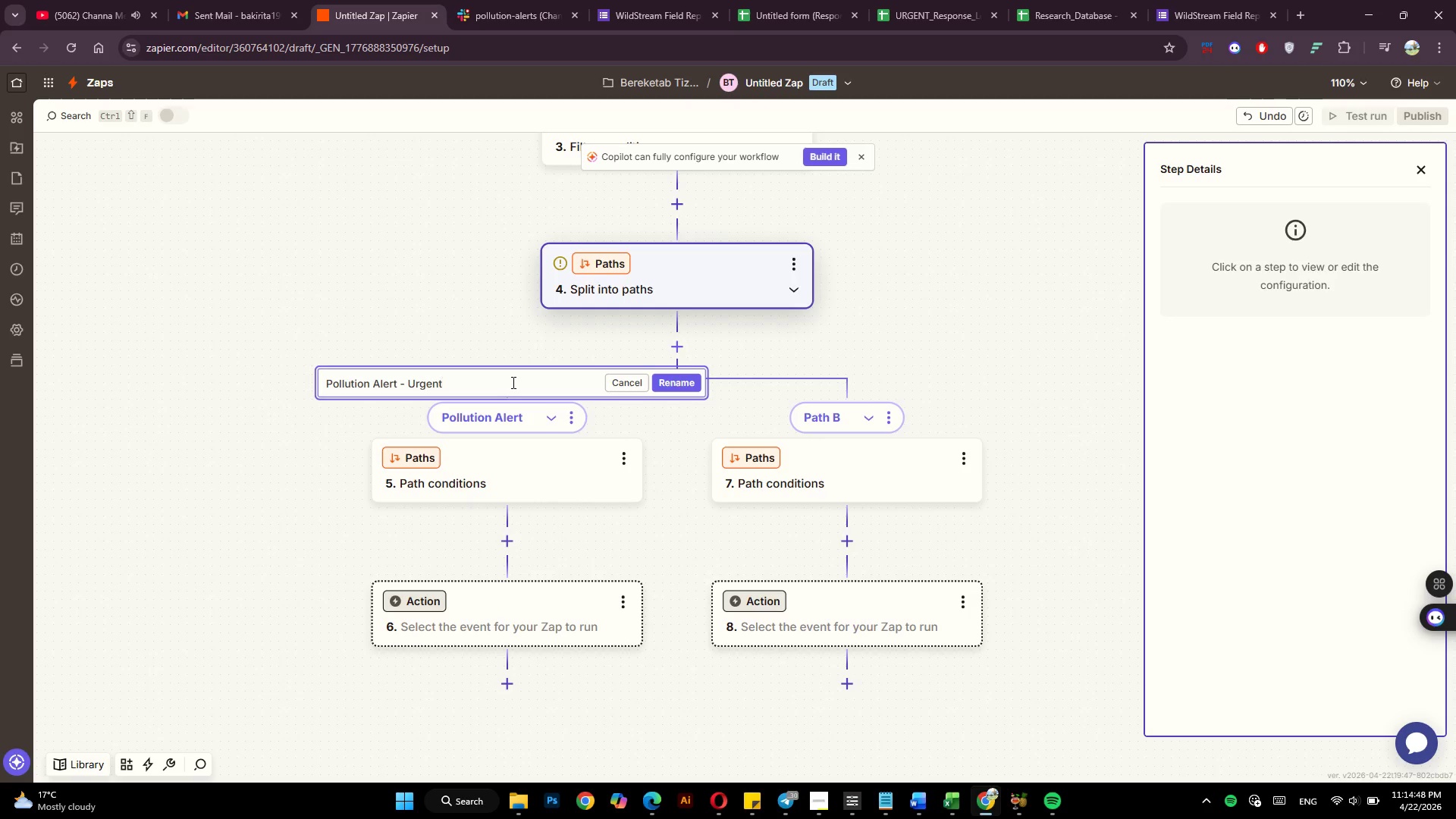 
wait(11.09)
 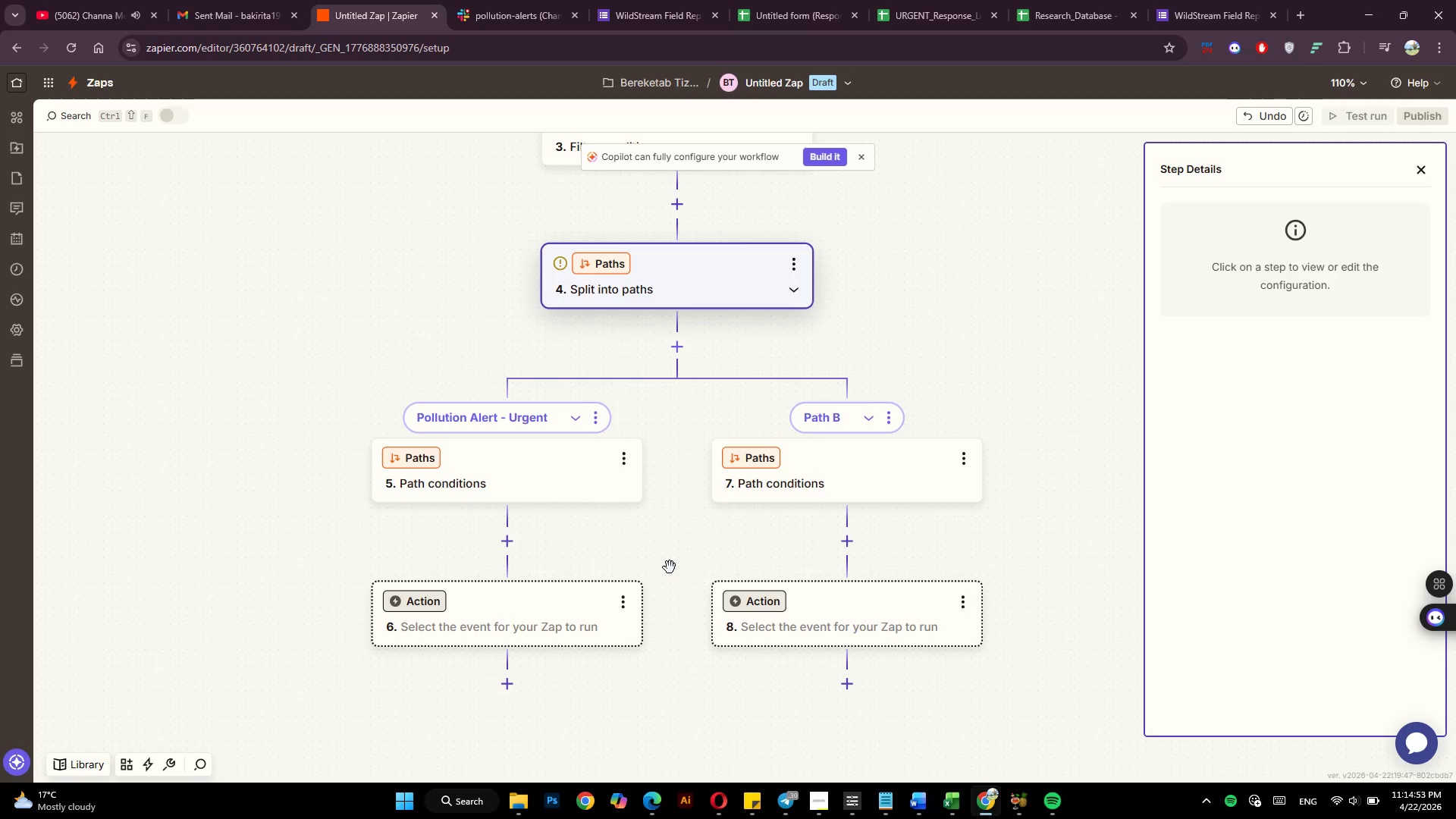 
left_click([470, 484])
 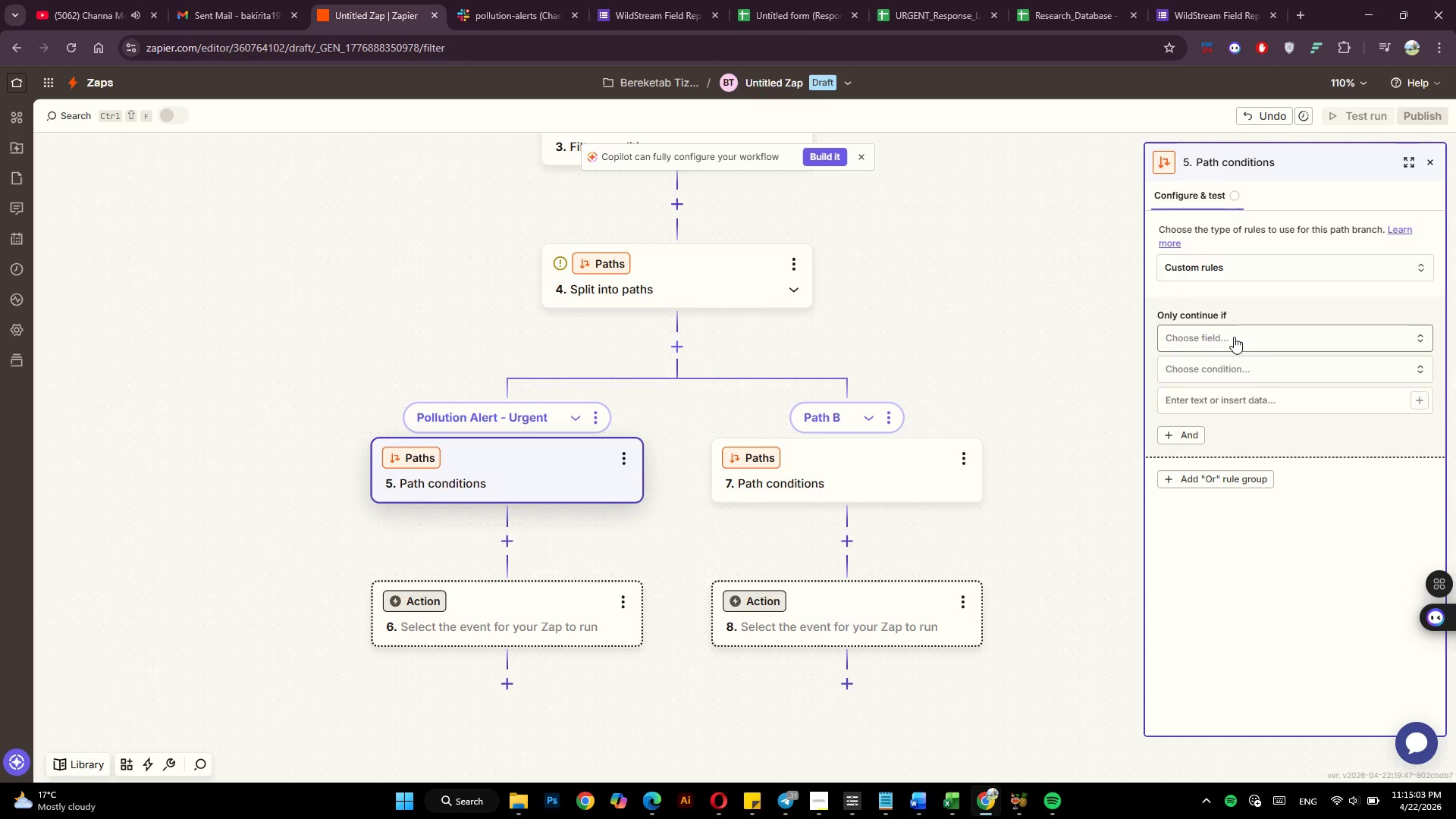 
wait(5.52)
 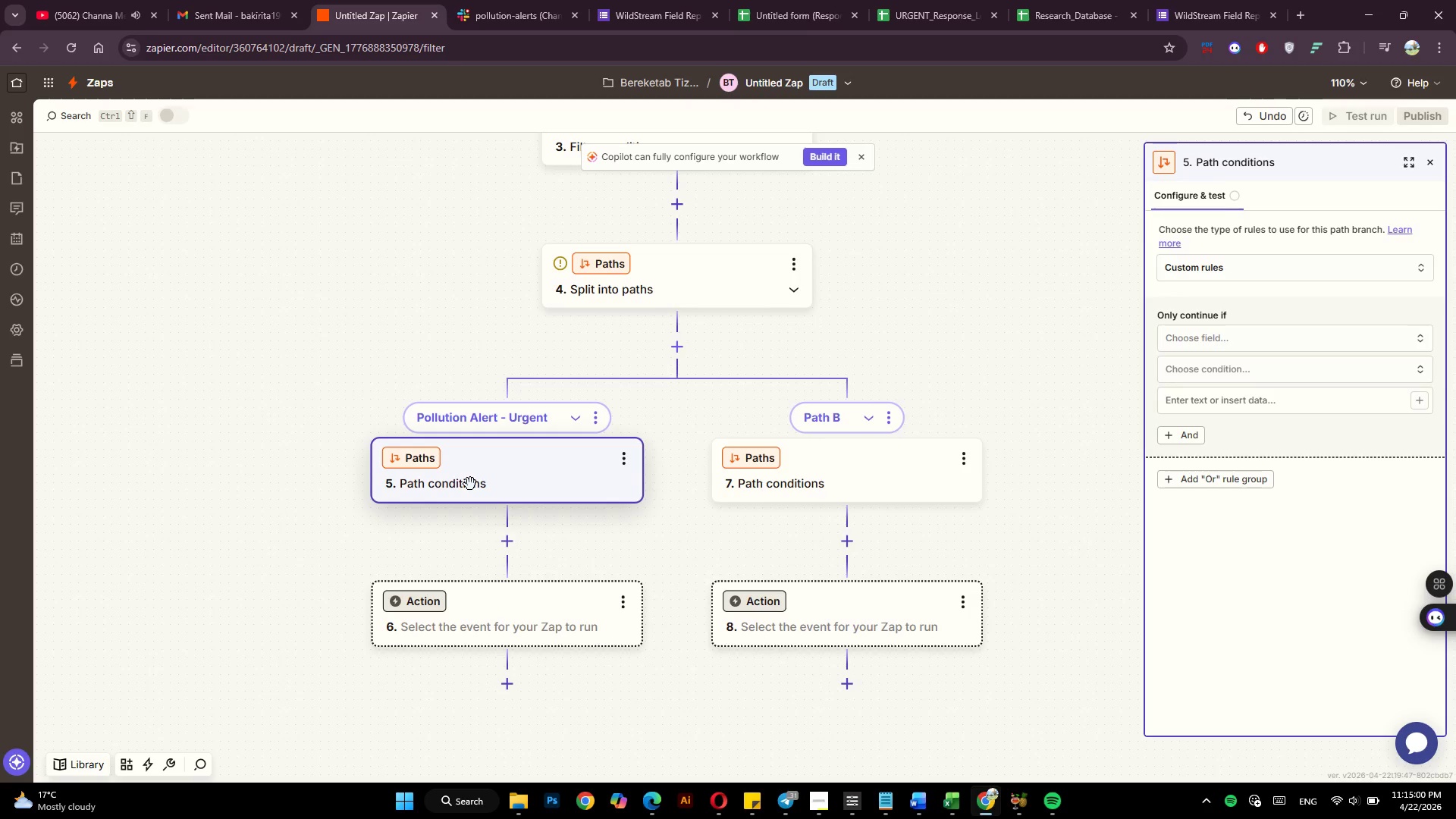 
left_click([1235, 337])
 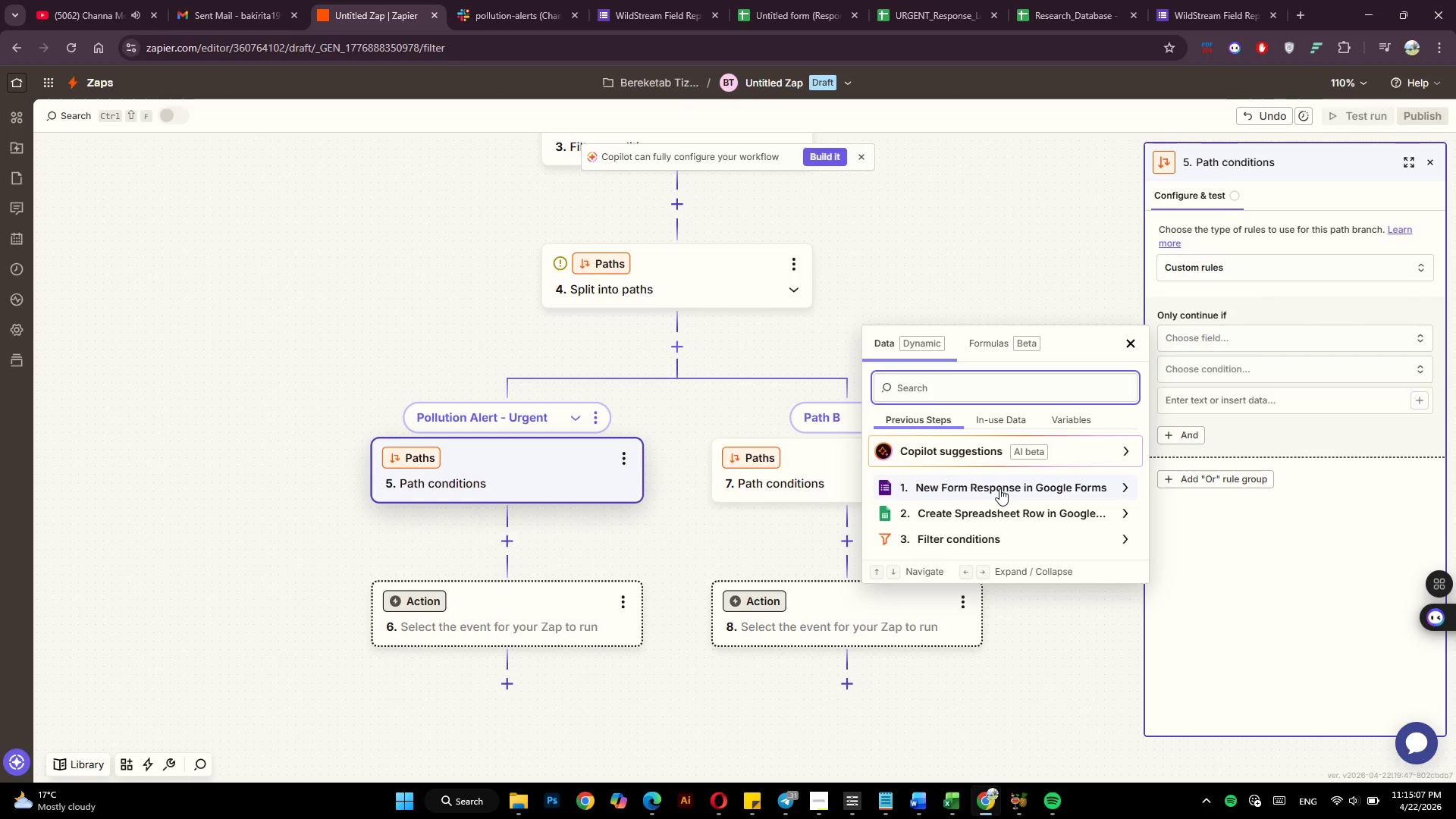 
left_click([999, 488])
 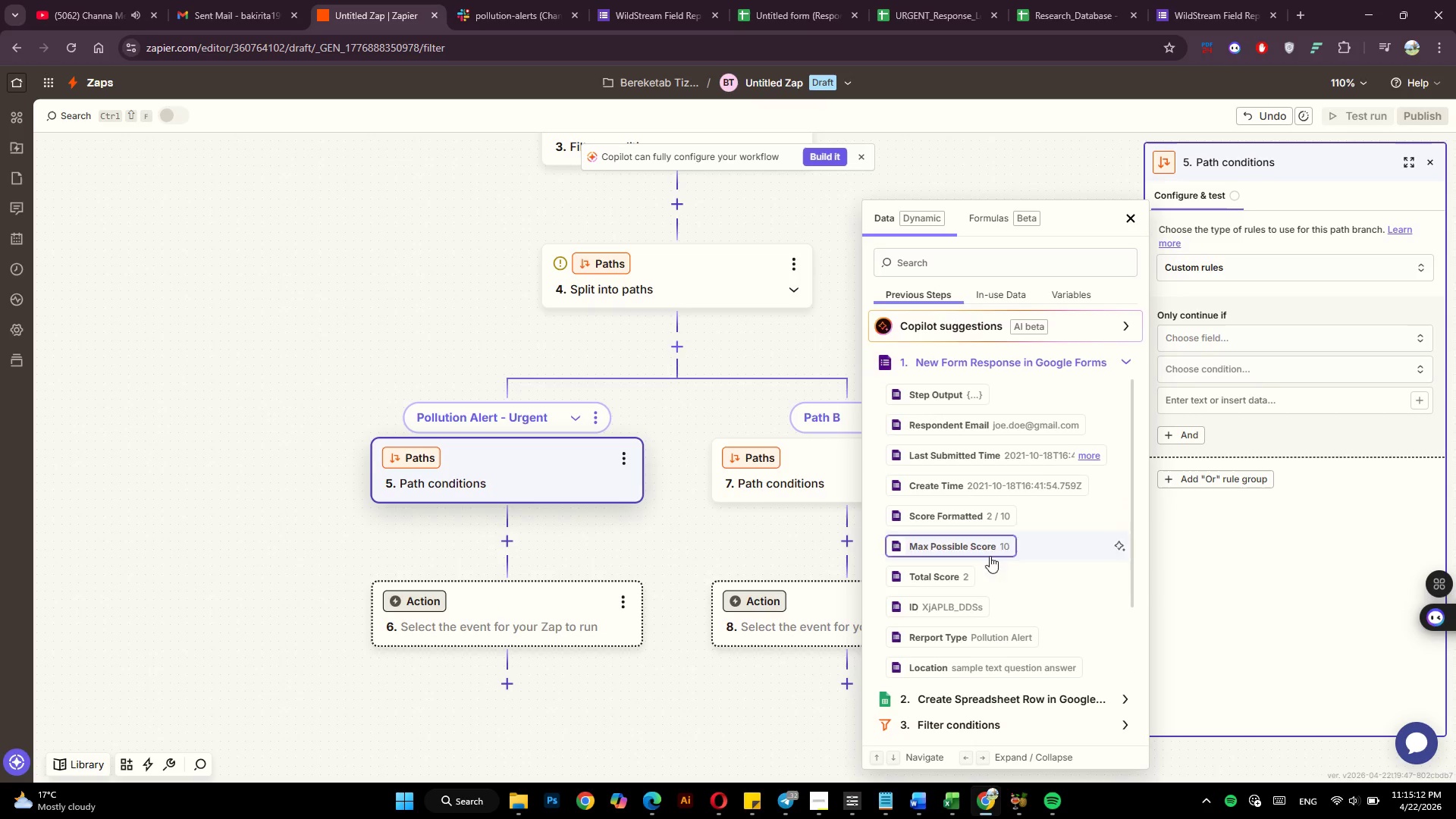 
wait(6.34)
 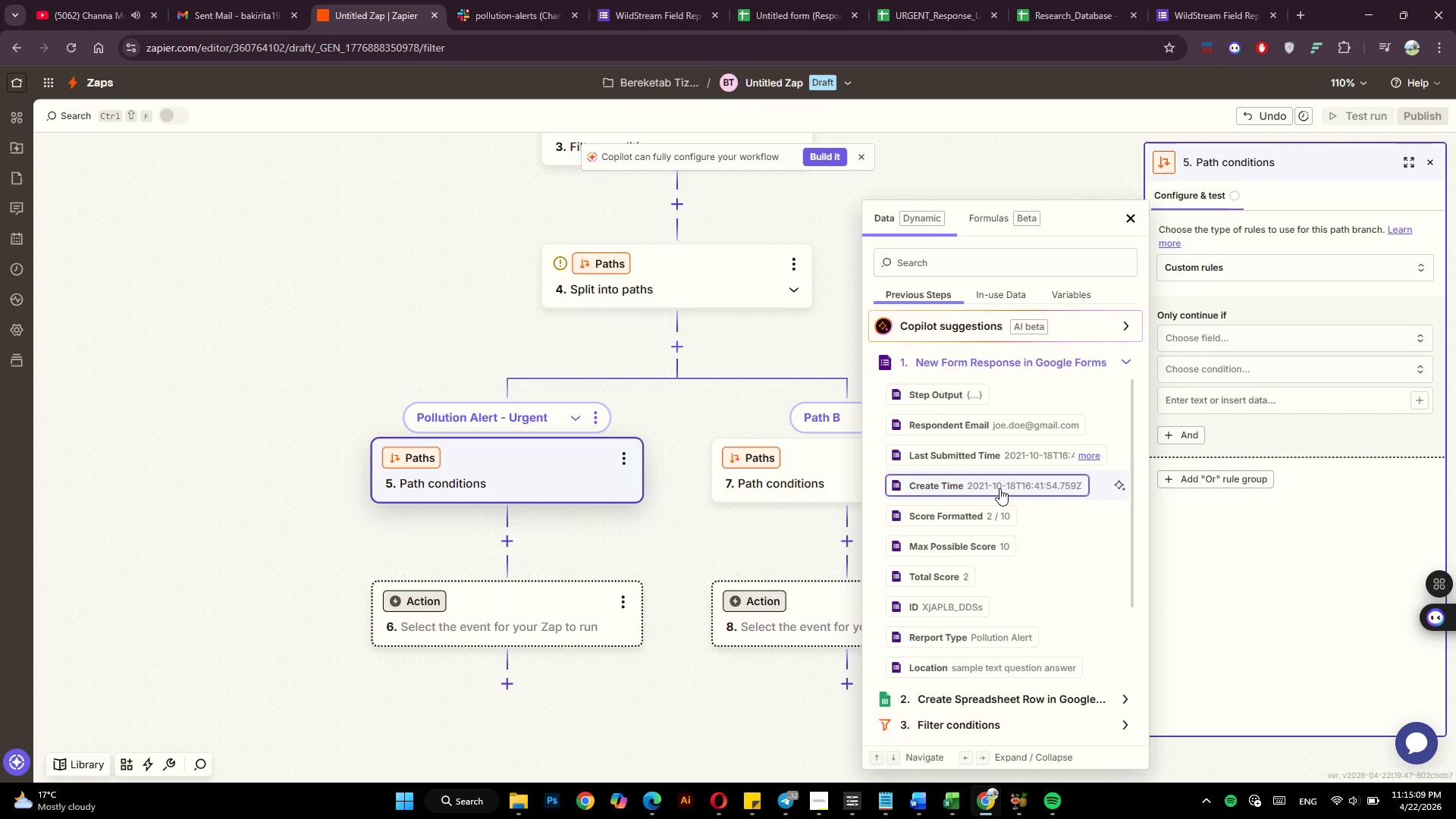 
left_click([977, 634])
 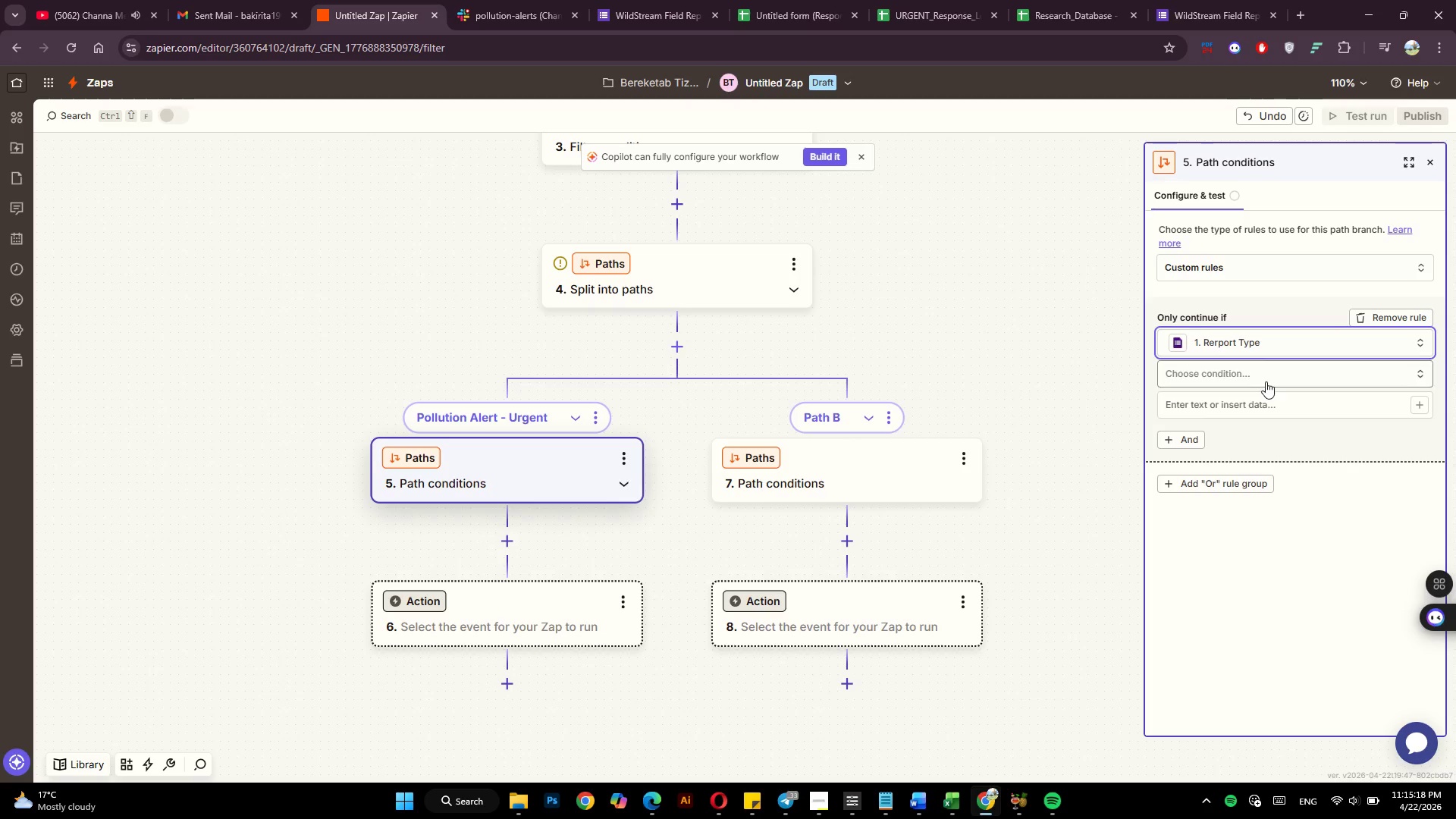 
wait(5.16)
 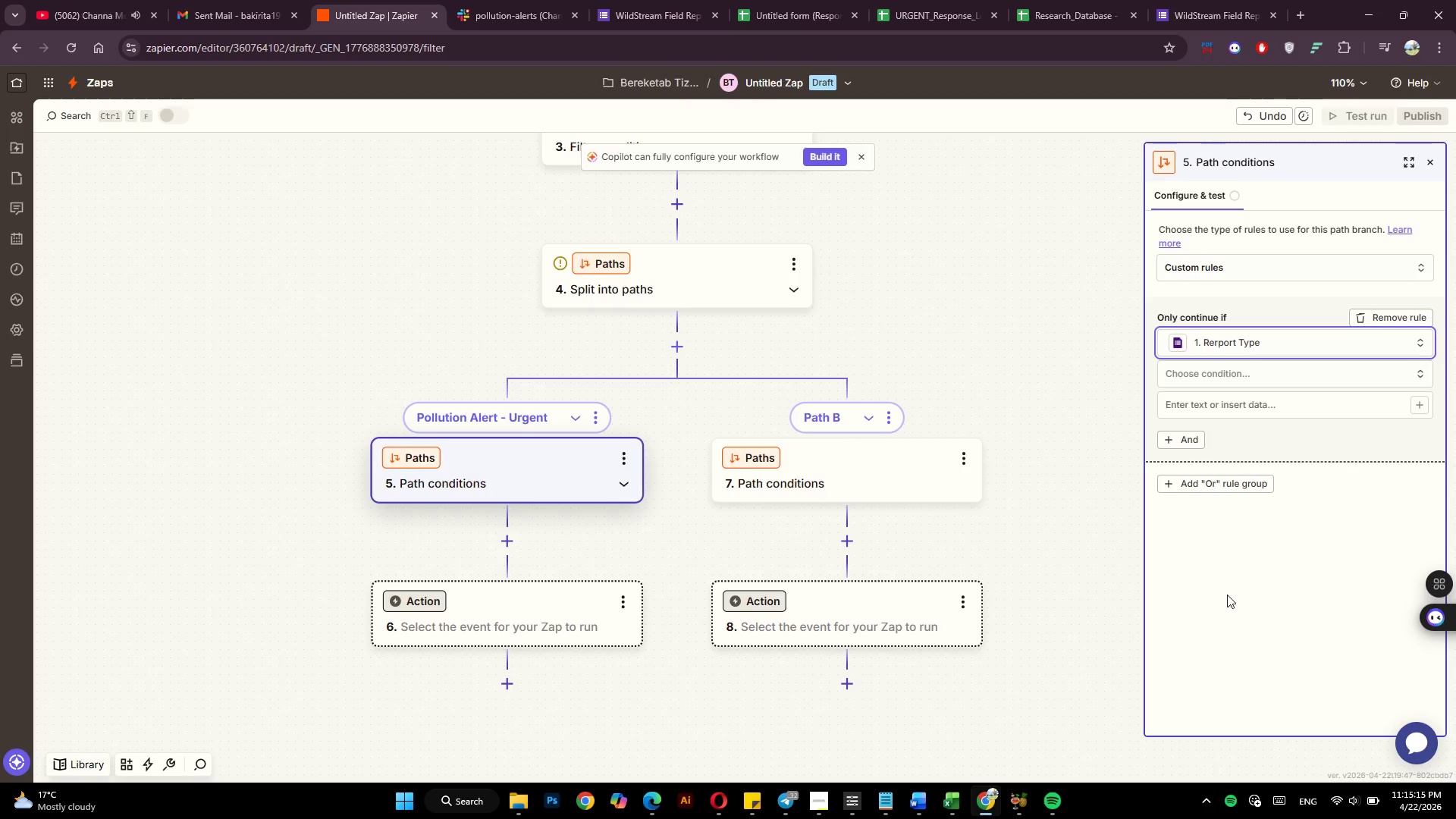 
left_click([1250, 373])
 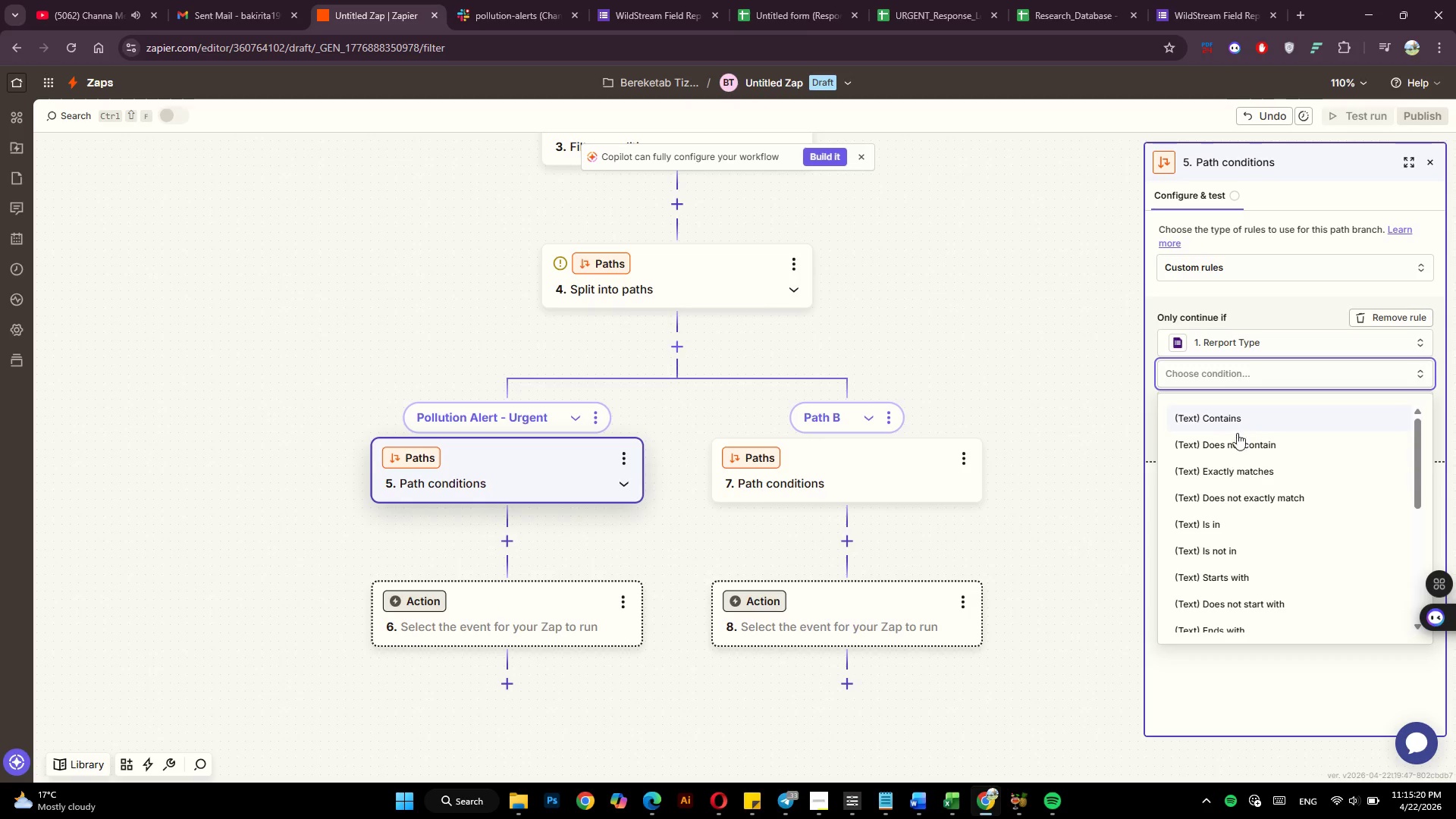 
mouse_move([1232, 454])
 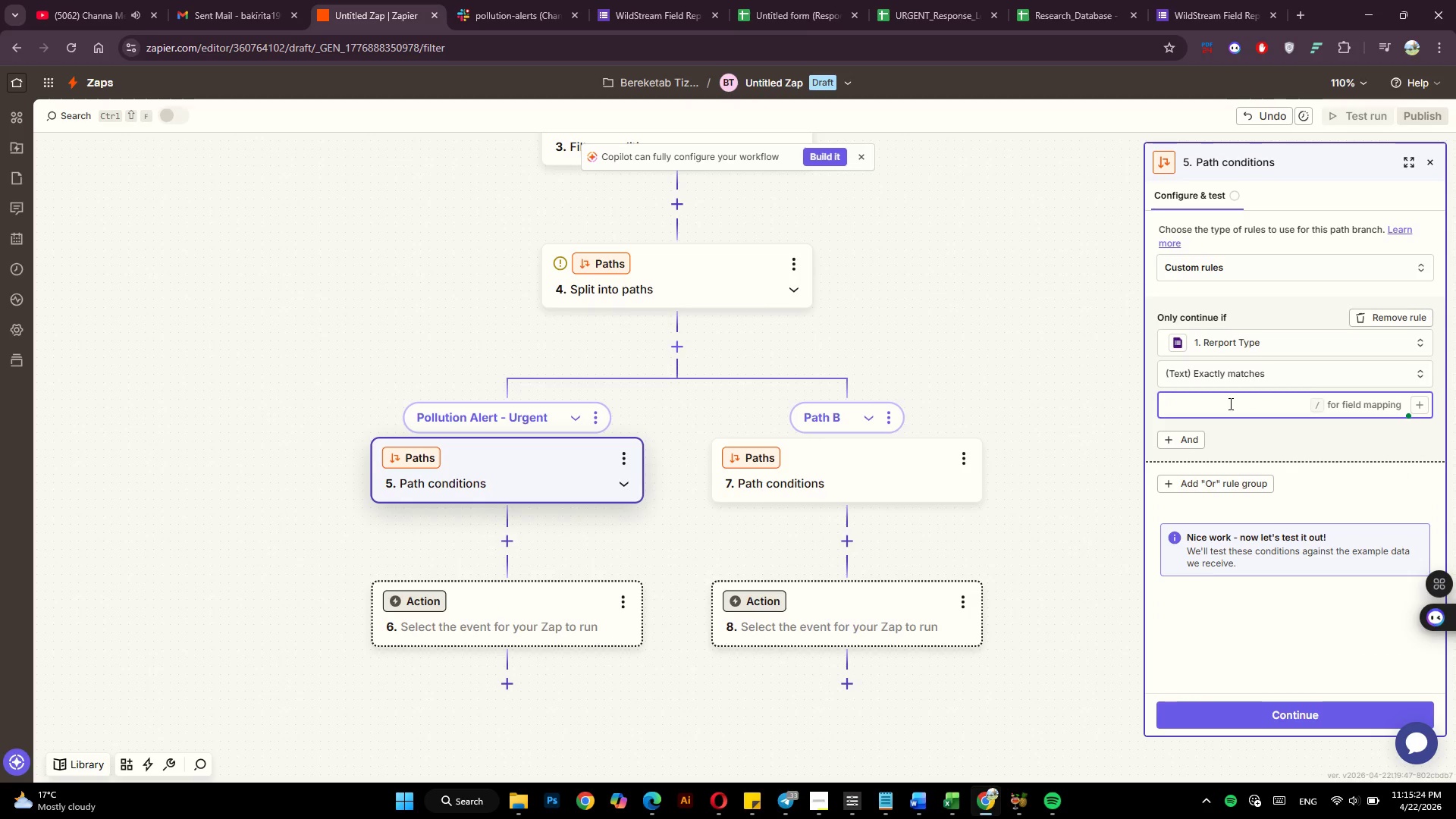 
type(Pollution Alert)
 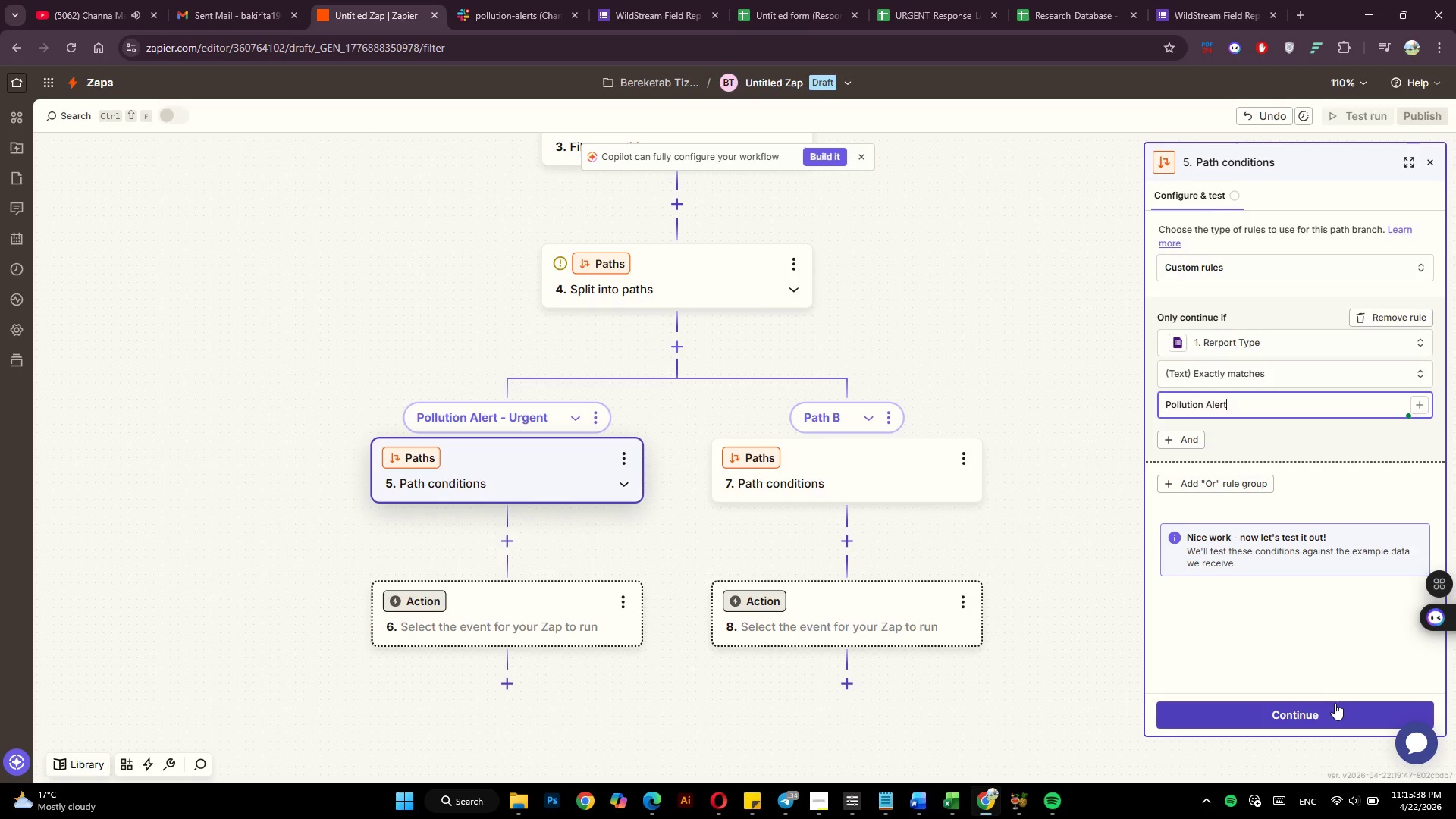 
wait(11.39)
 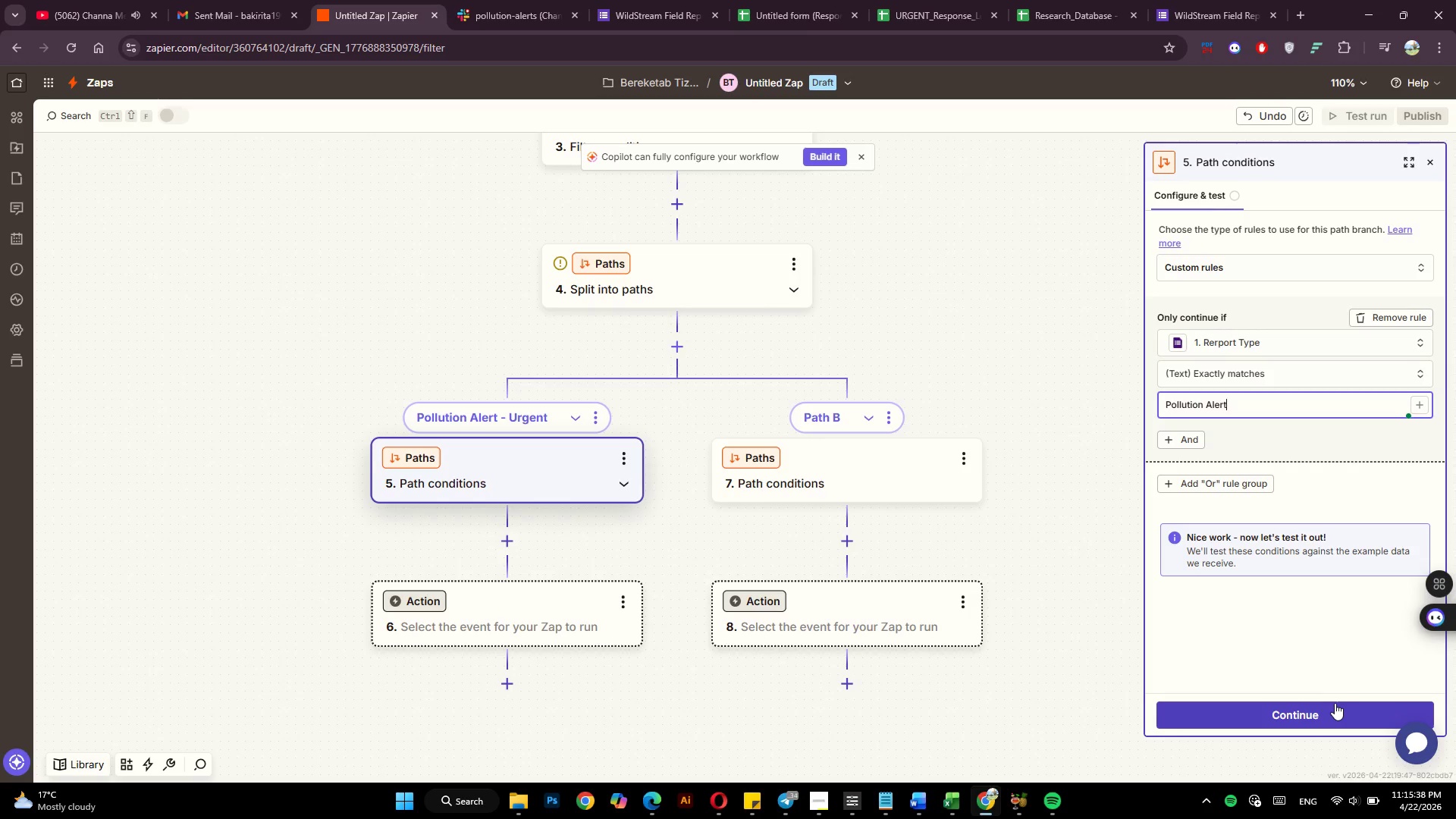 
left_click([1325, 719])
 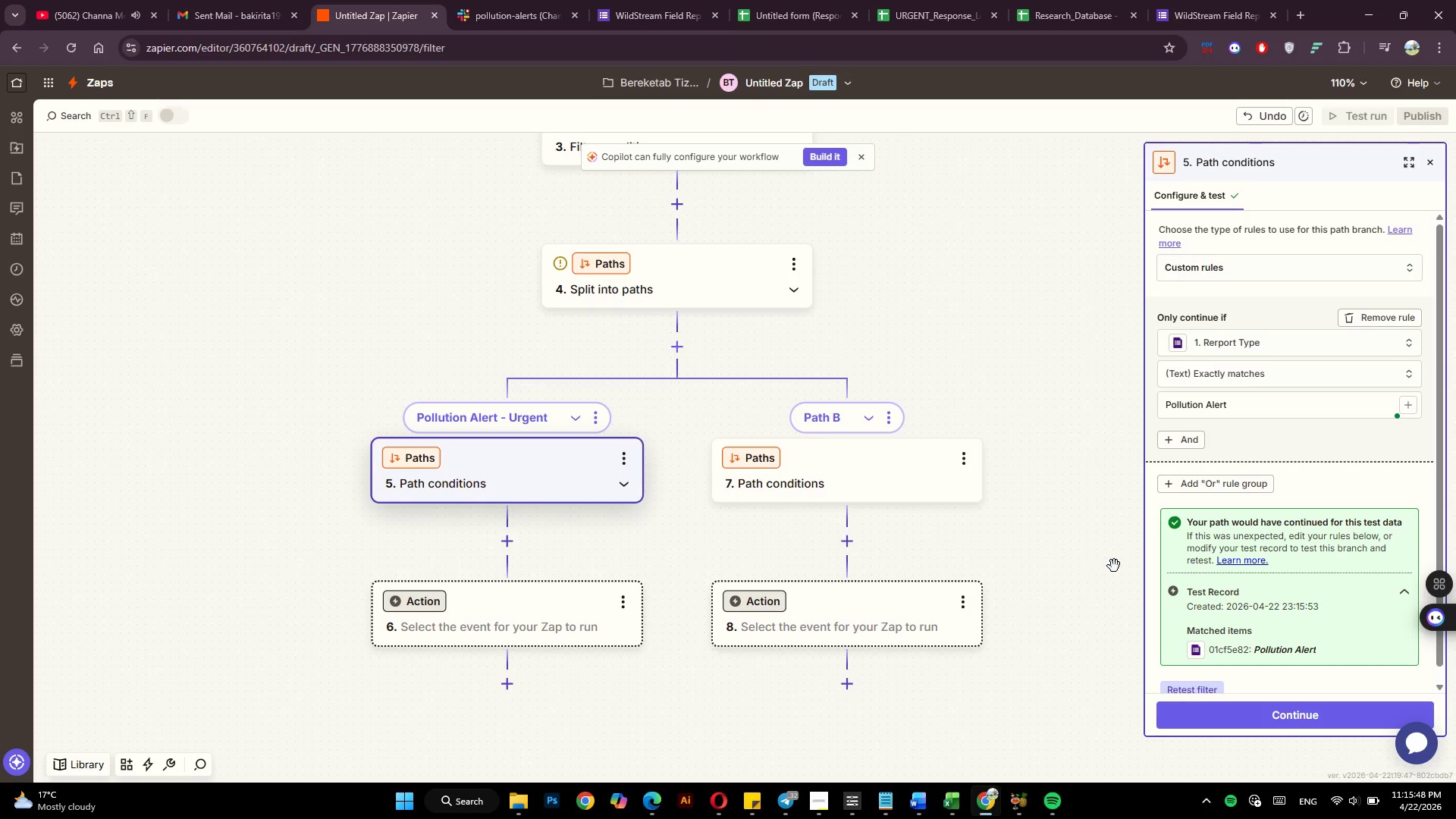 
wait(10.19)
 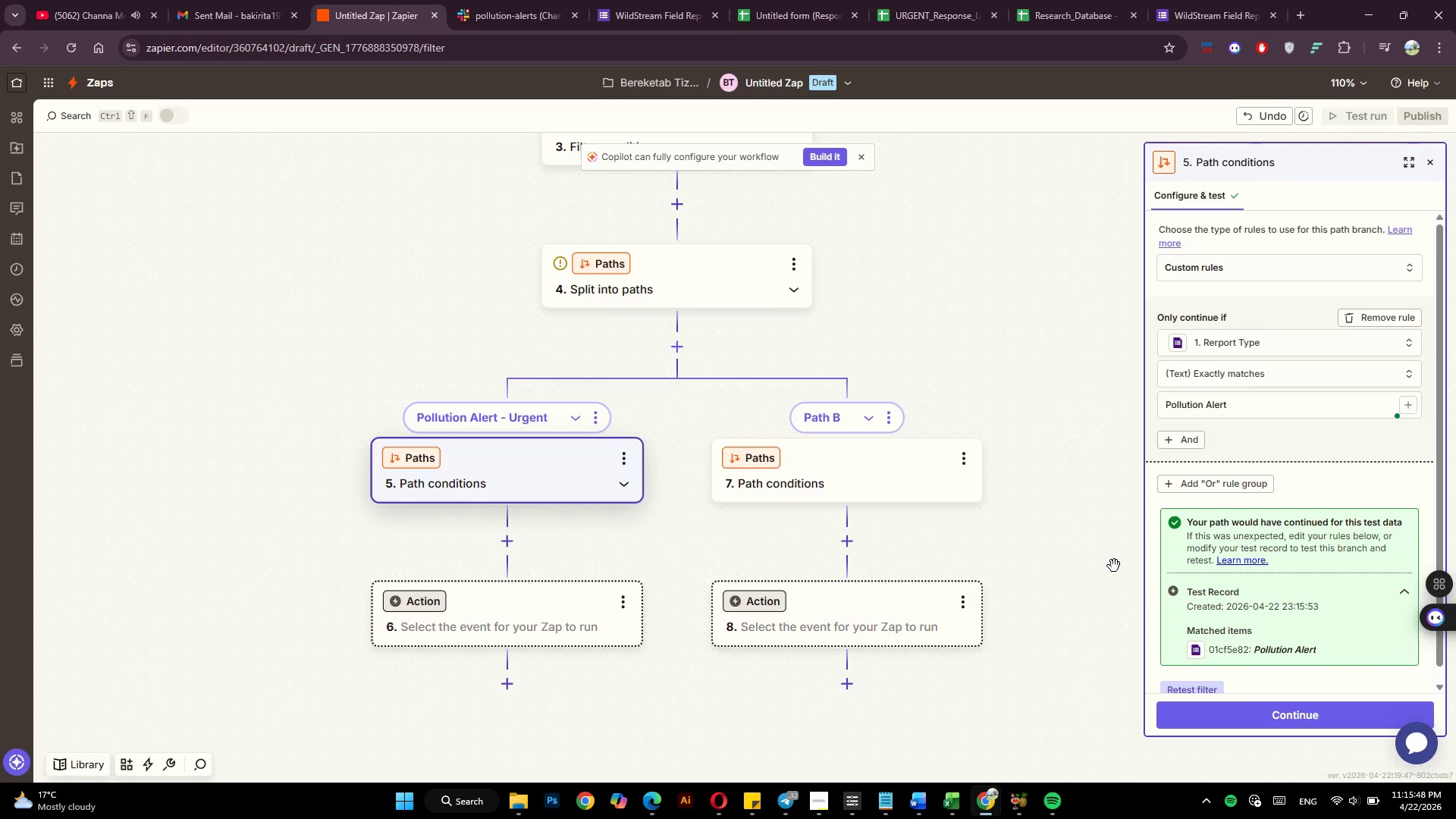 
left_click([890, 410])
 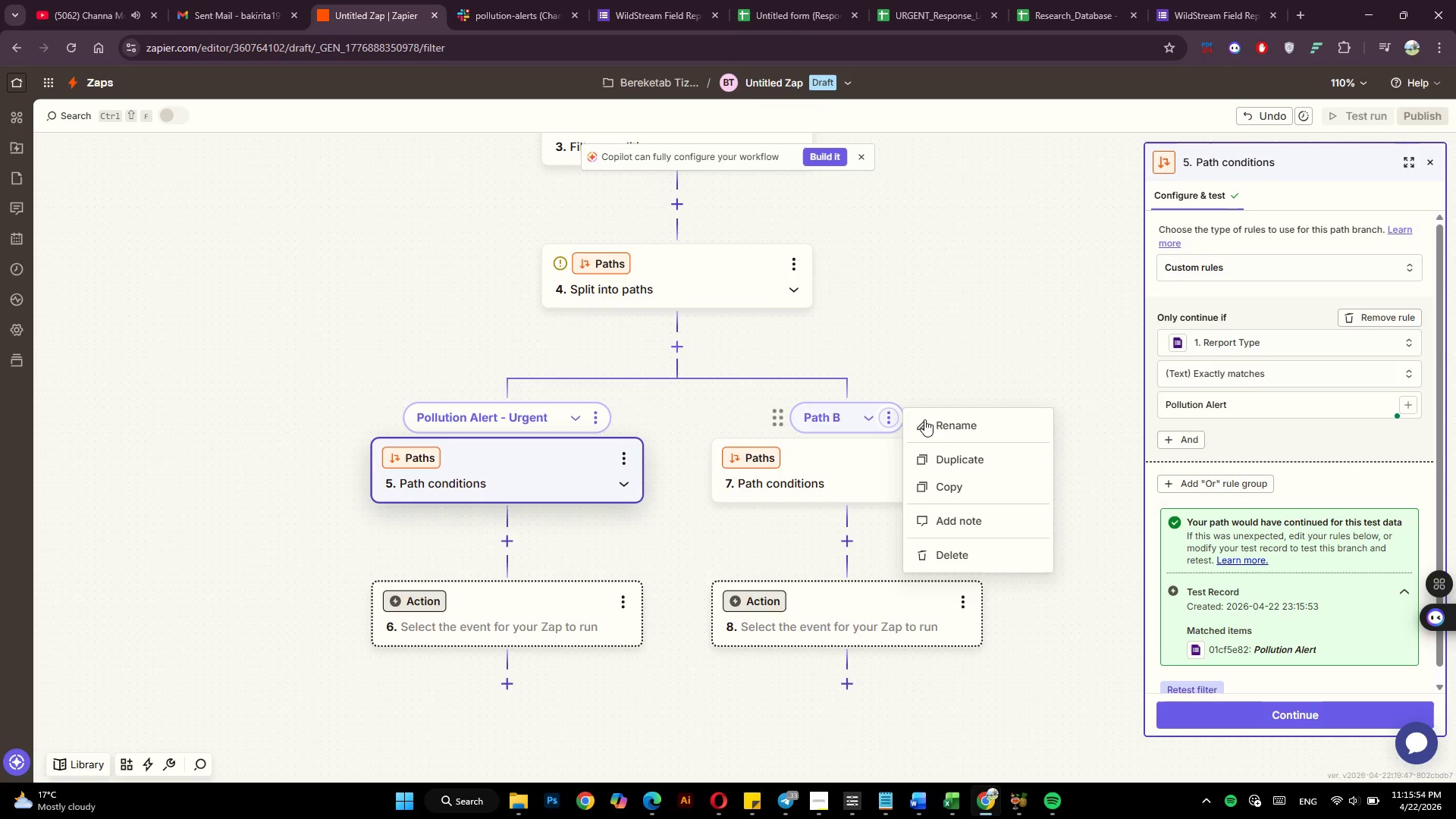 
left_click([938, 422])
 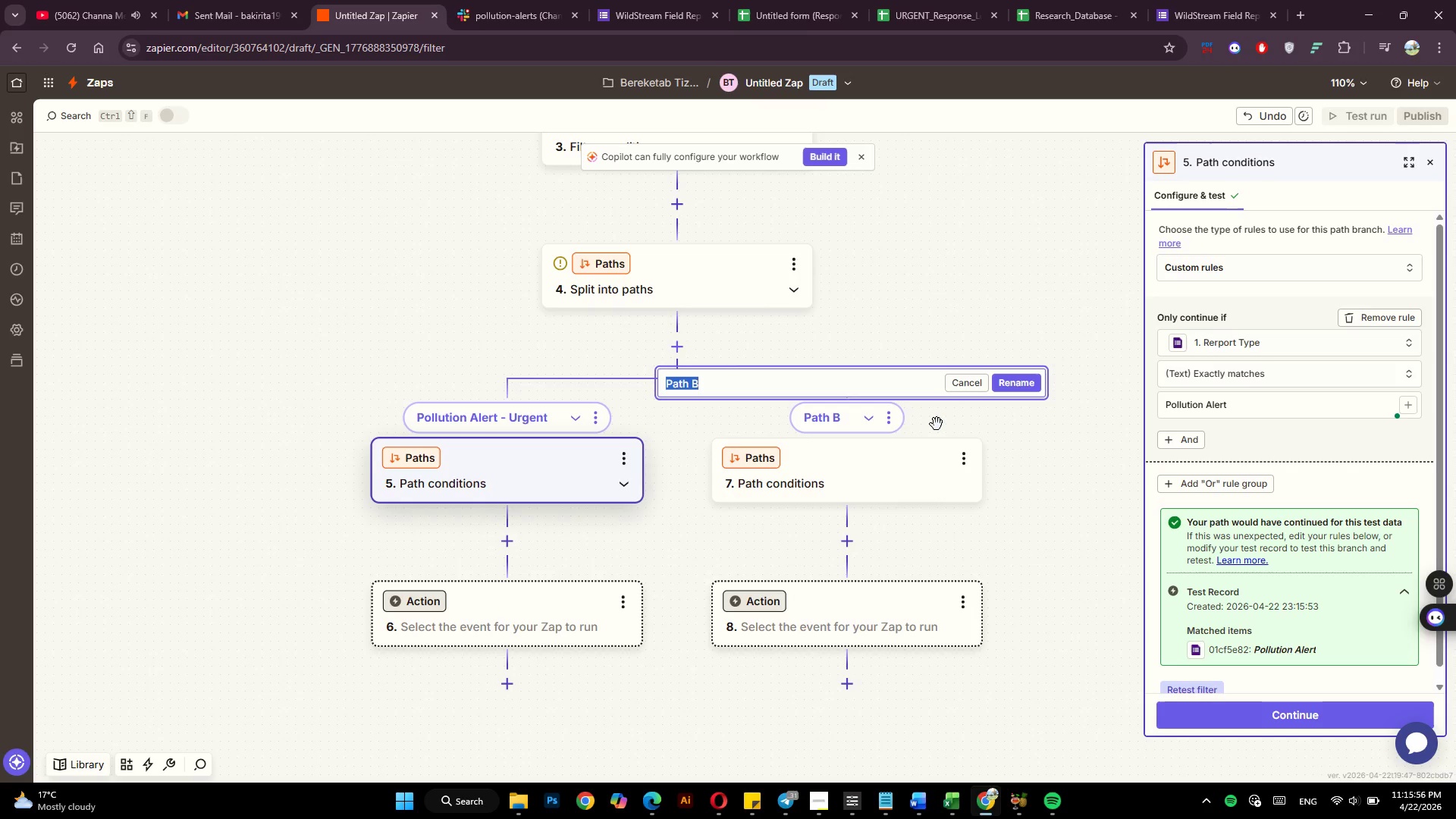 
type(Wildlife Sighting)
 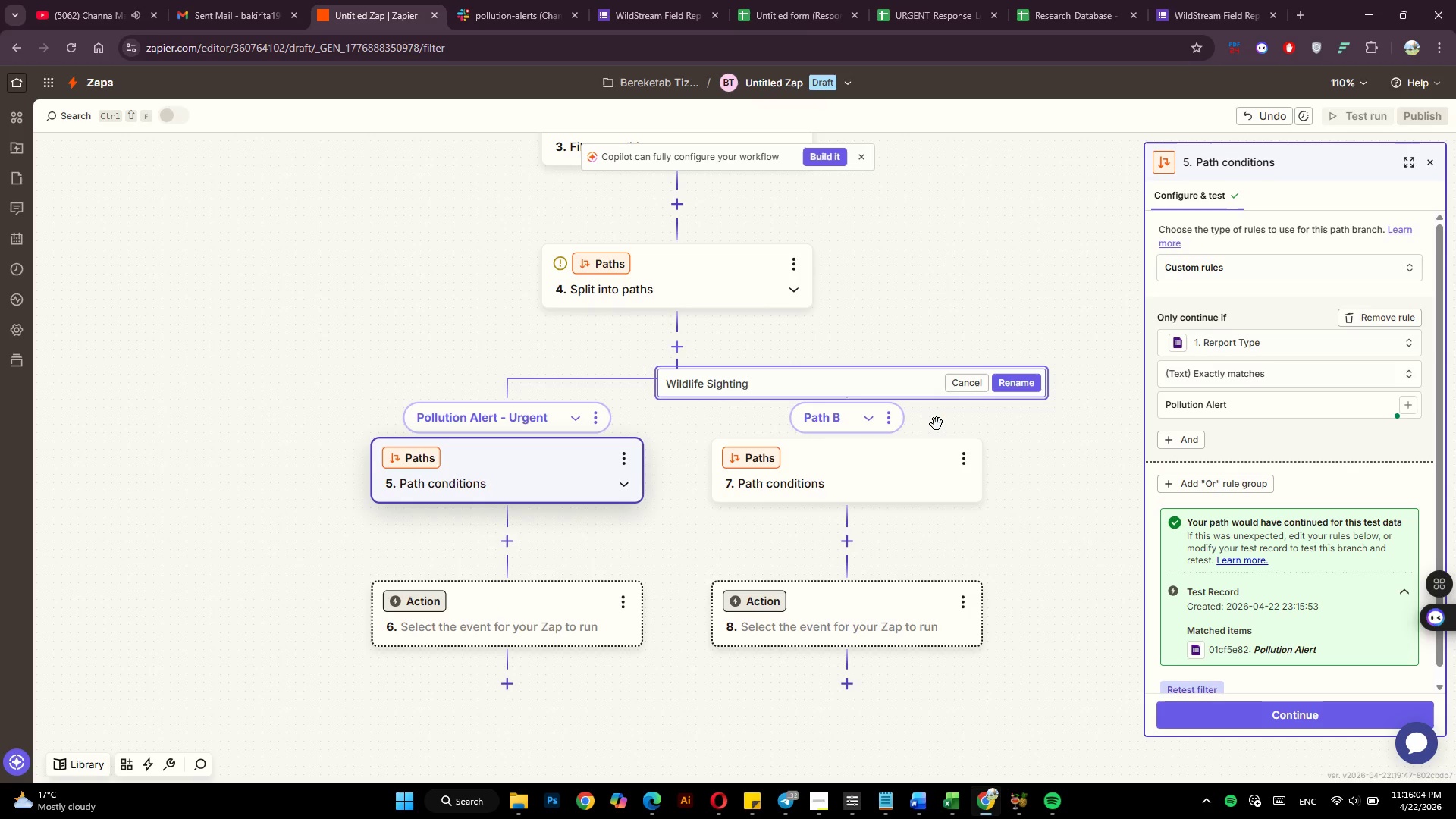 
wait(5.19)
 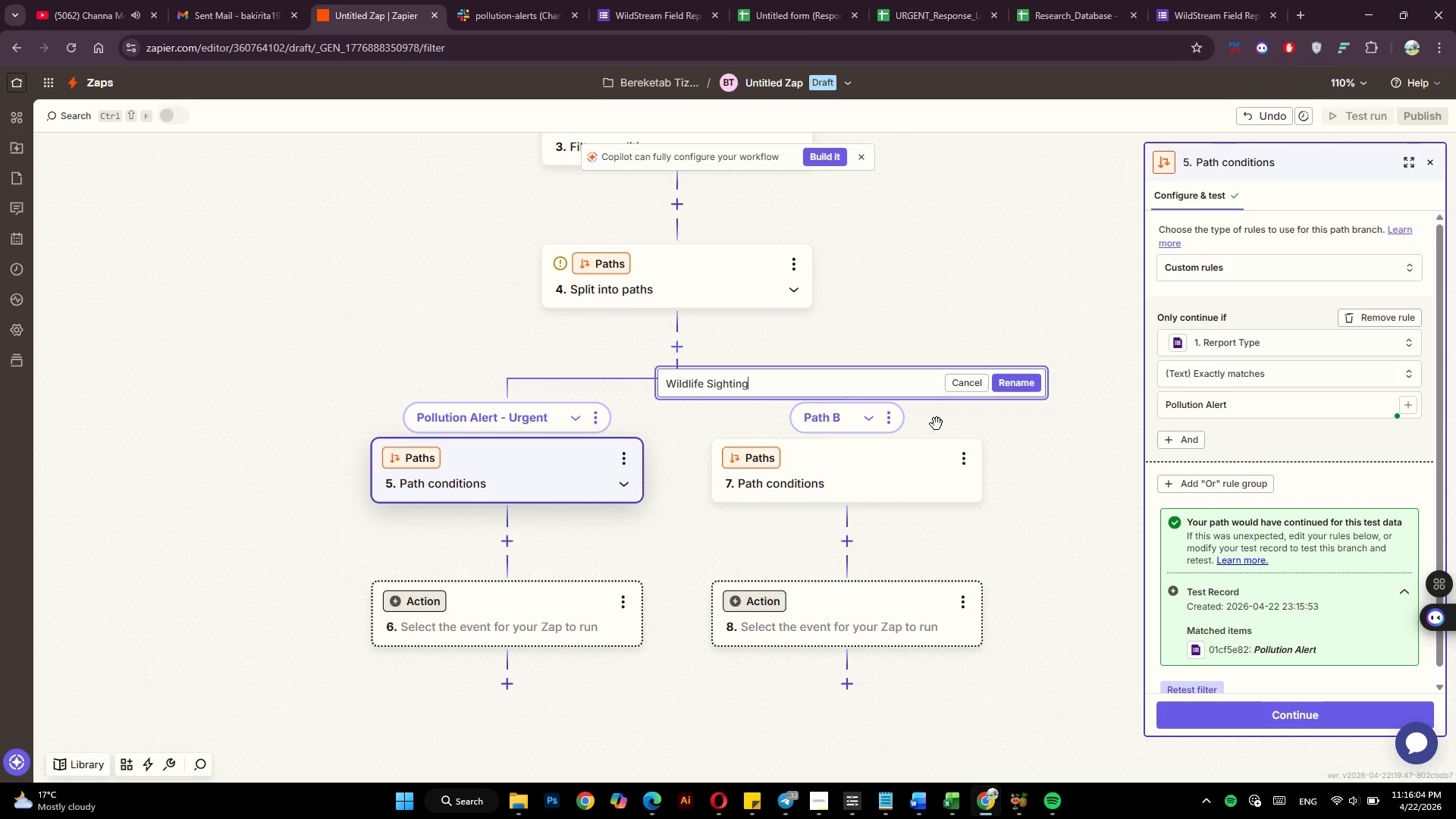 
type( - Routine)
 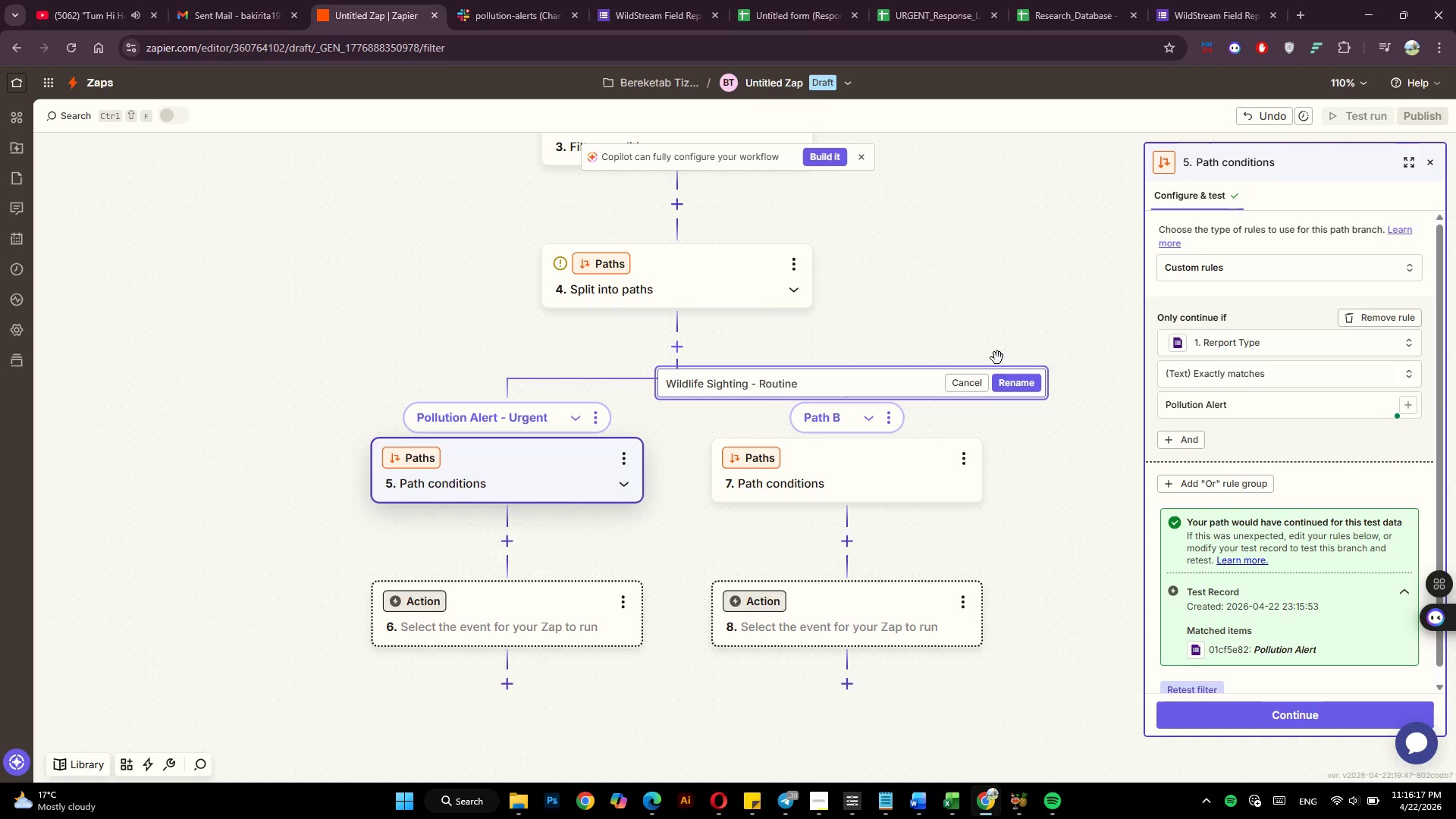 
left_click([1019, 384])
 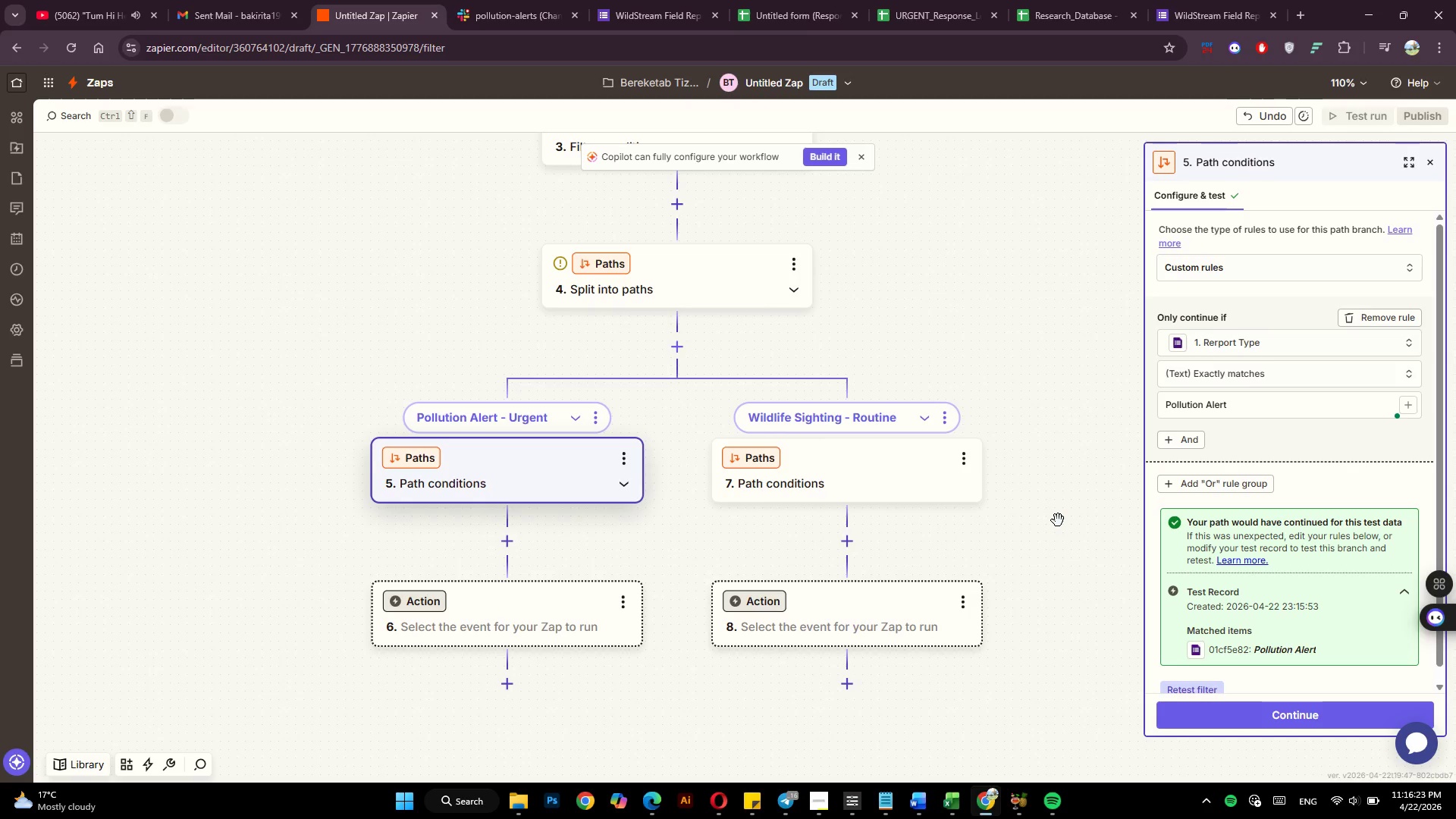 
wait(10.66)
 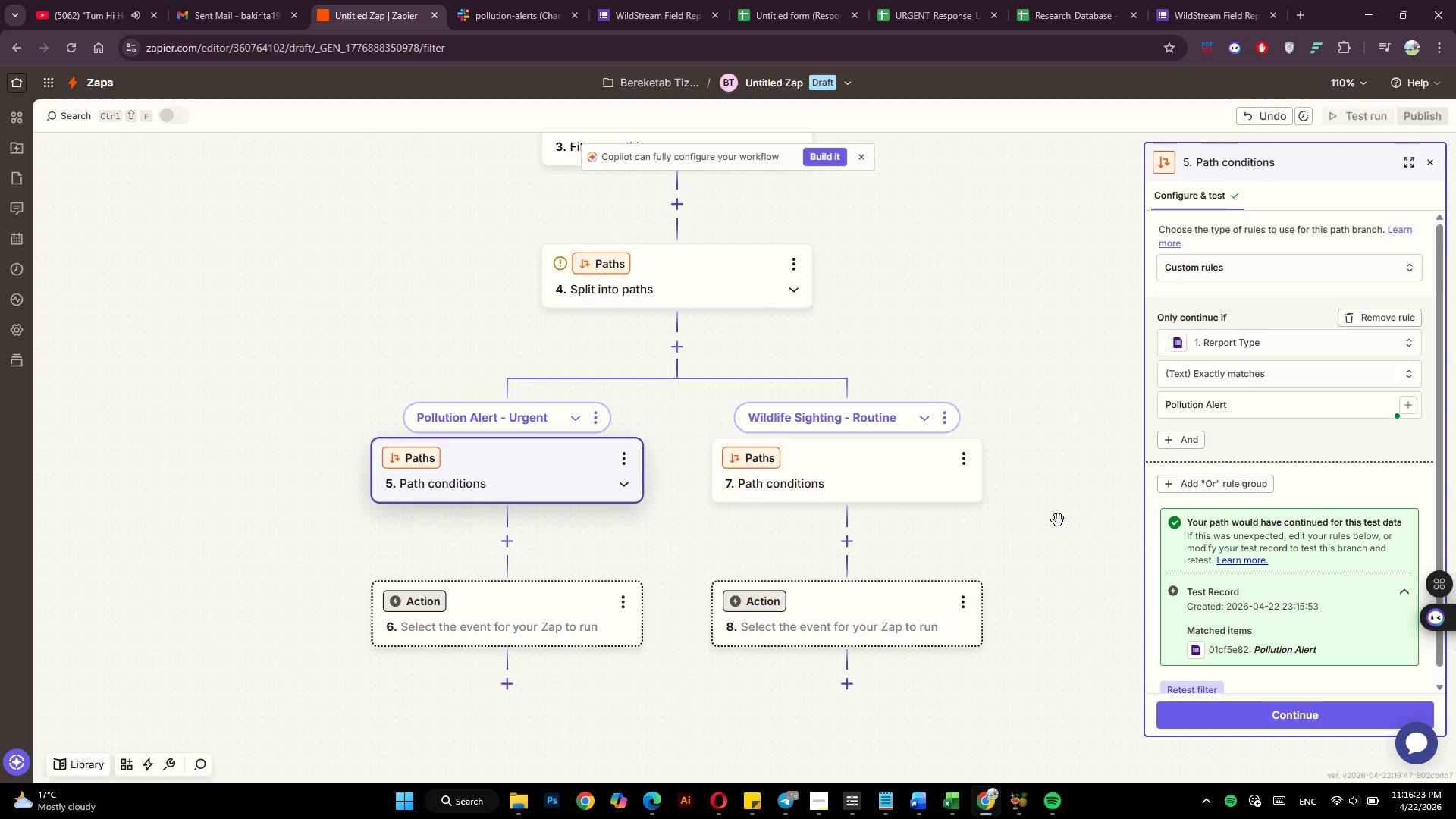 
left_click([1241, 344])
 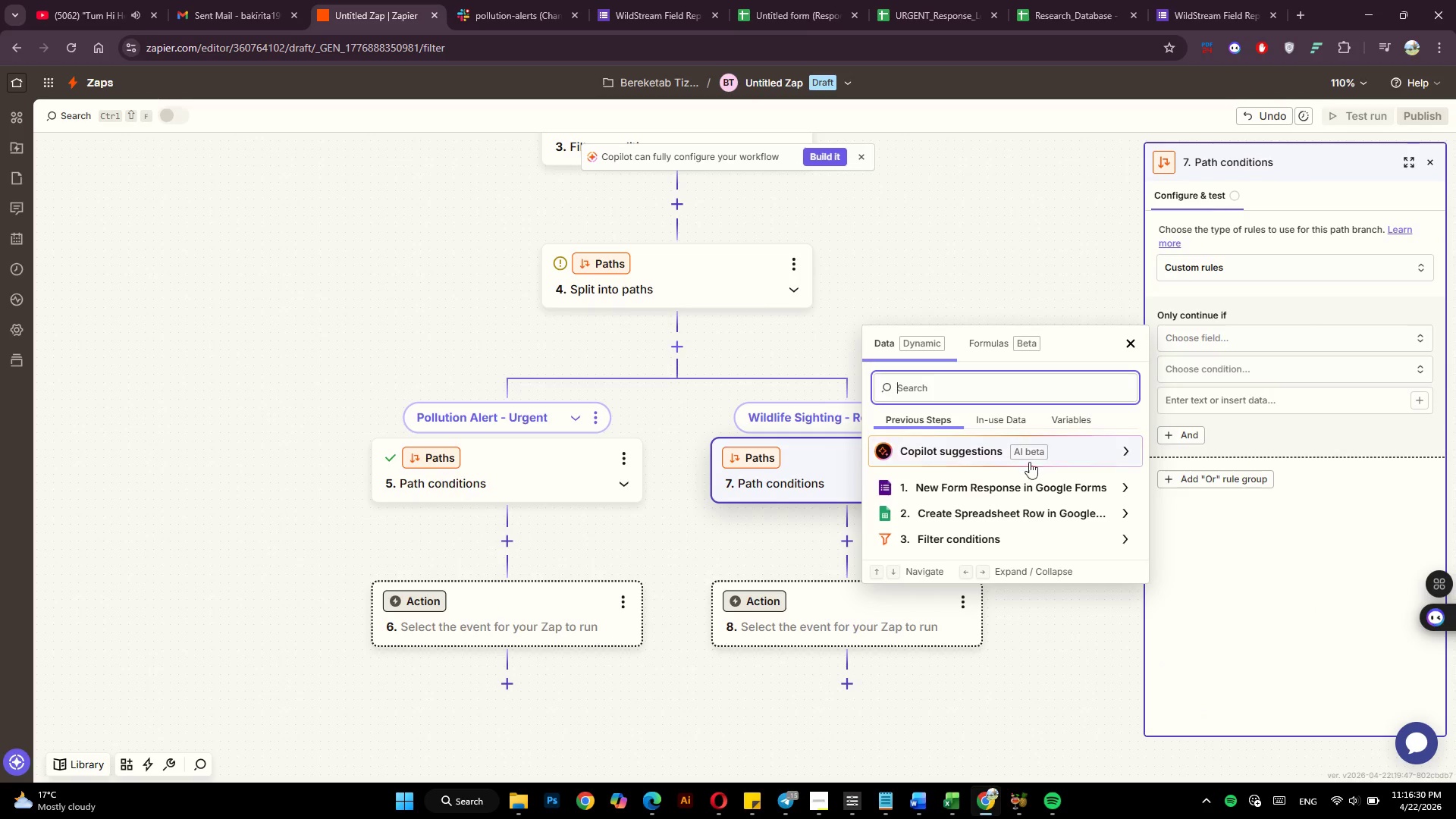 
left_click([1021, 471])
 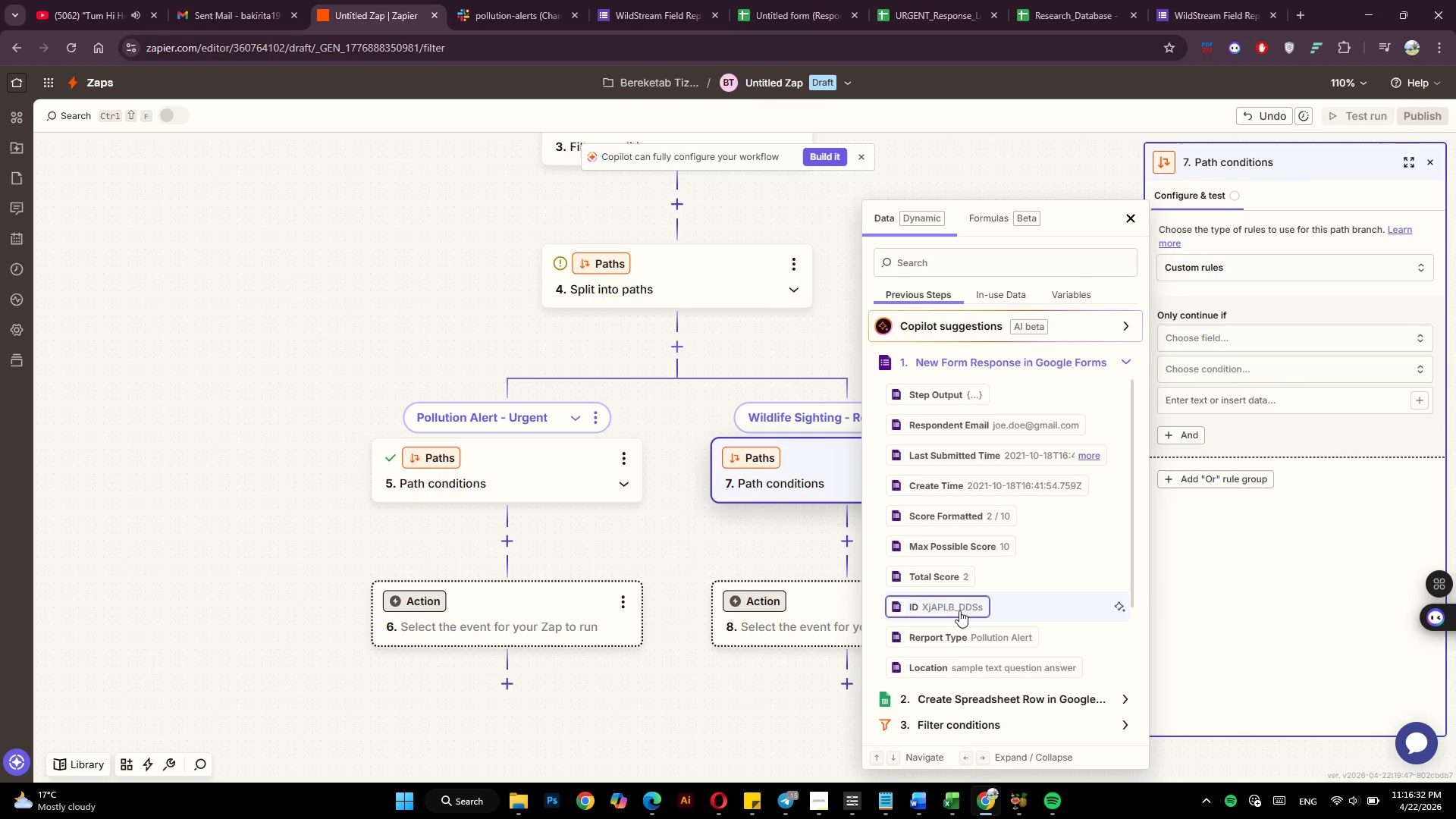 
left_click([982, 639])
 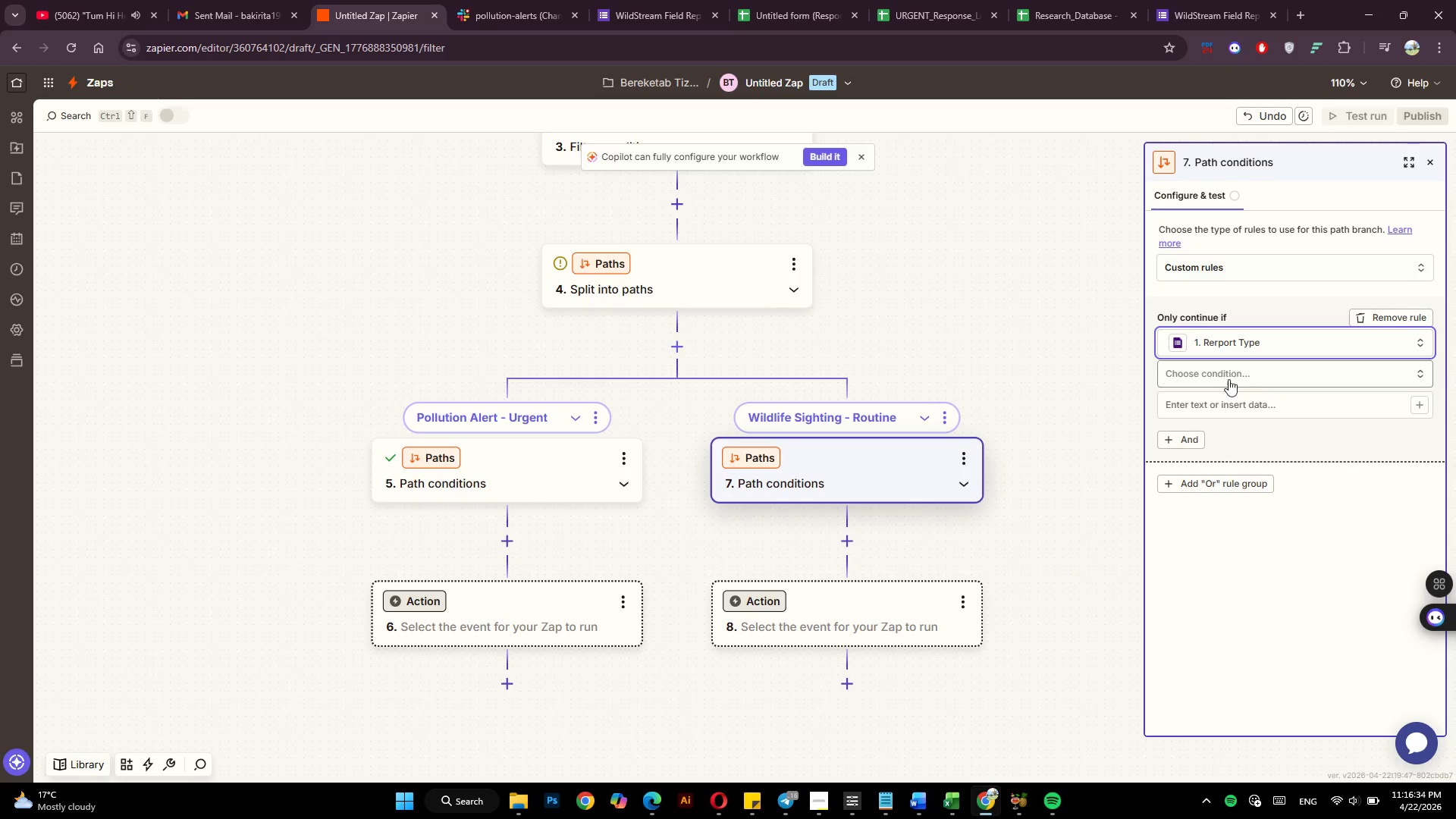 
left_click([1235, 369])
 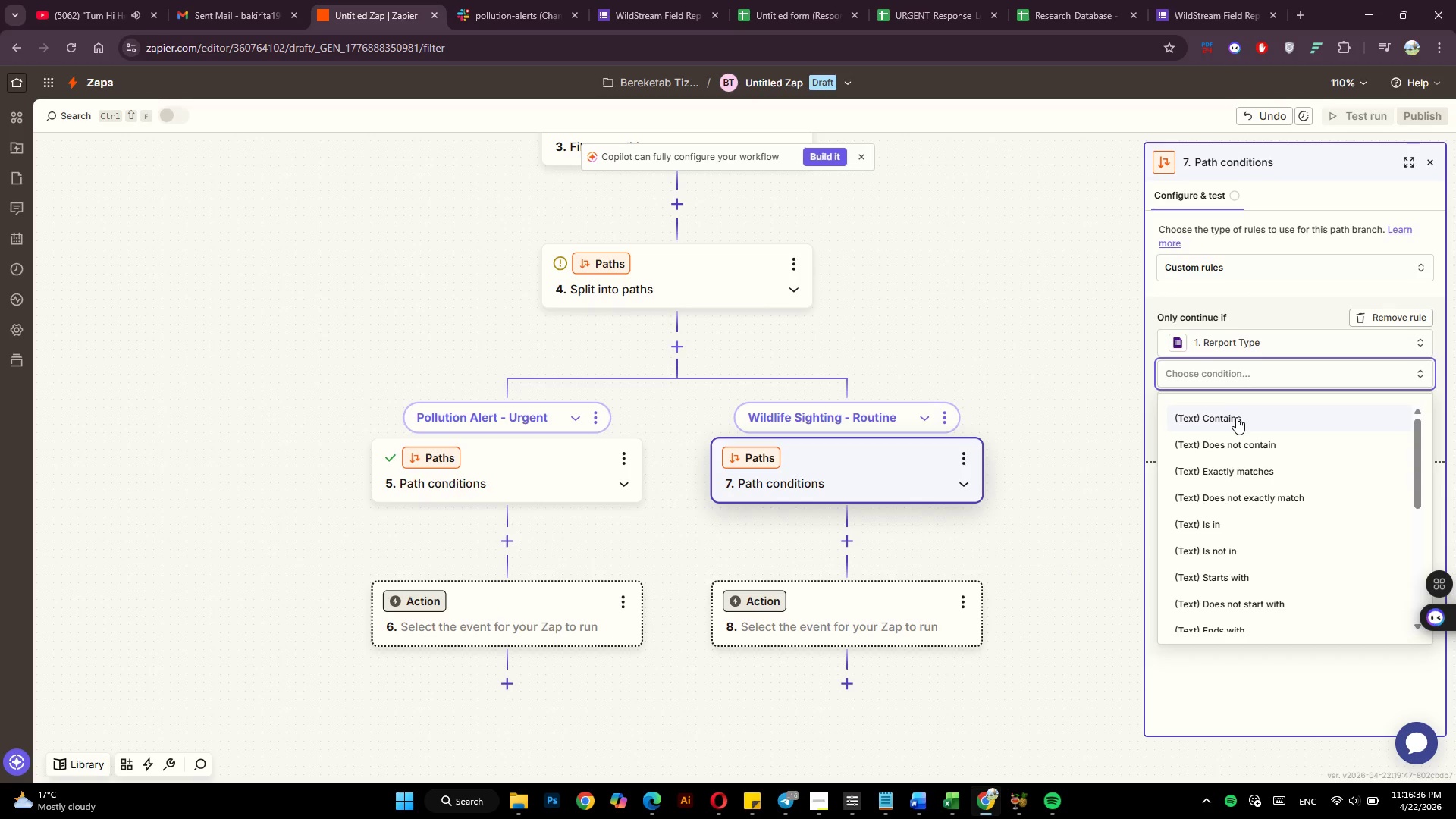 
left_click([1236, 417])
 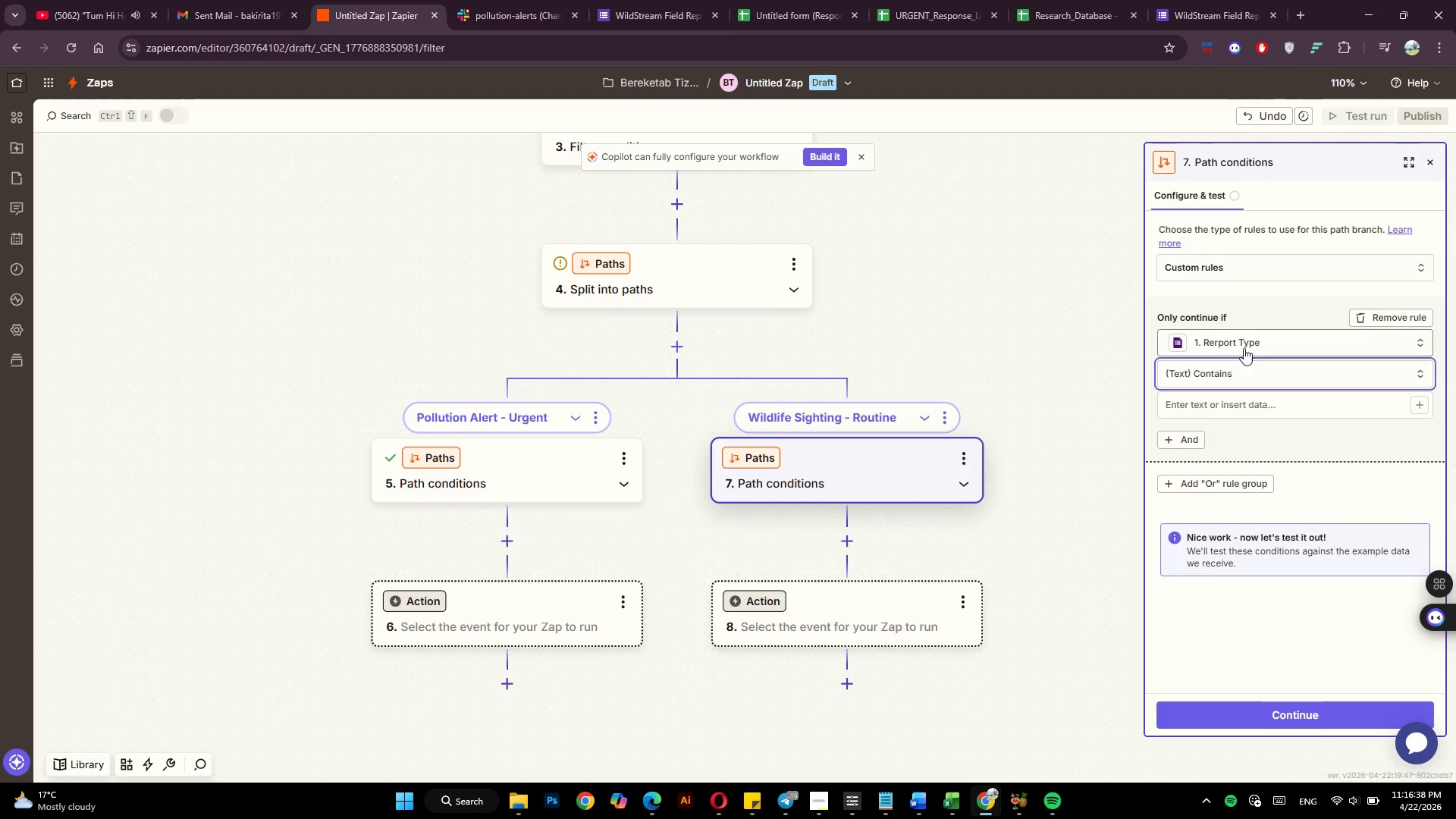 
left_click([1244, 372])
 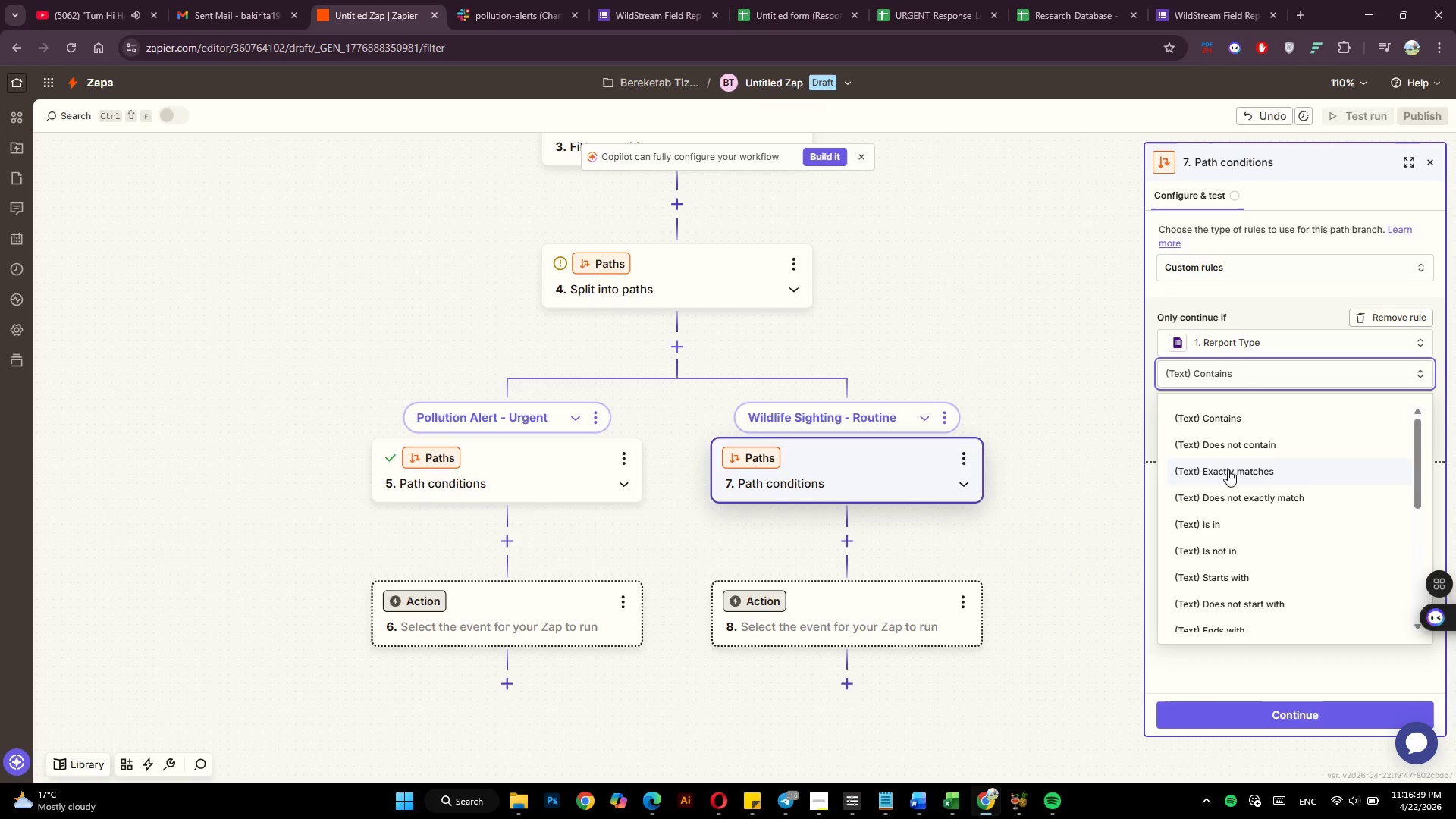 
left_click([1228, 469])
 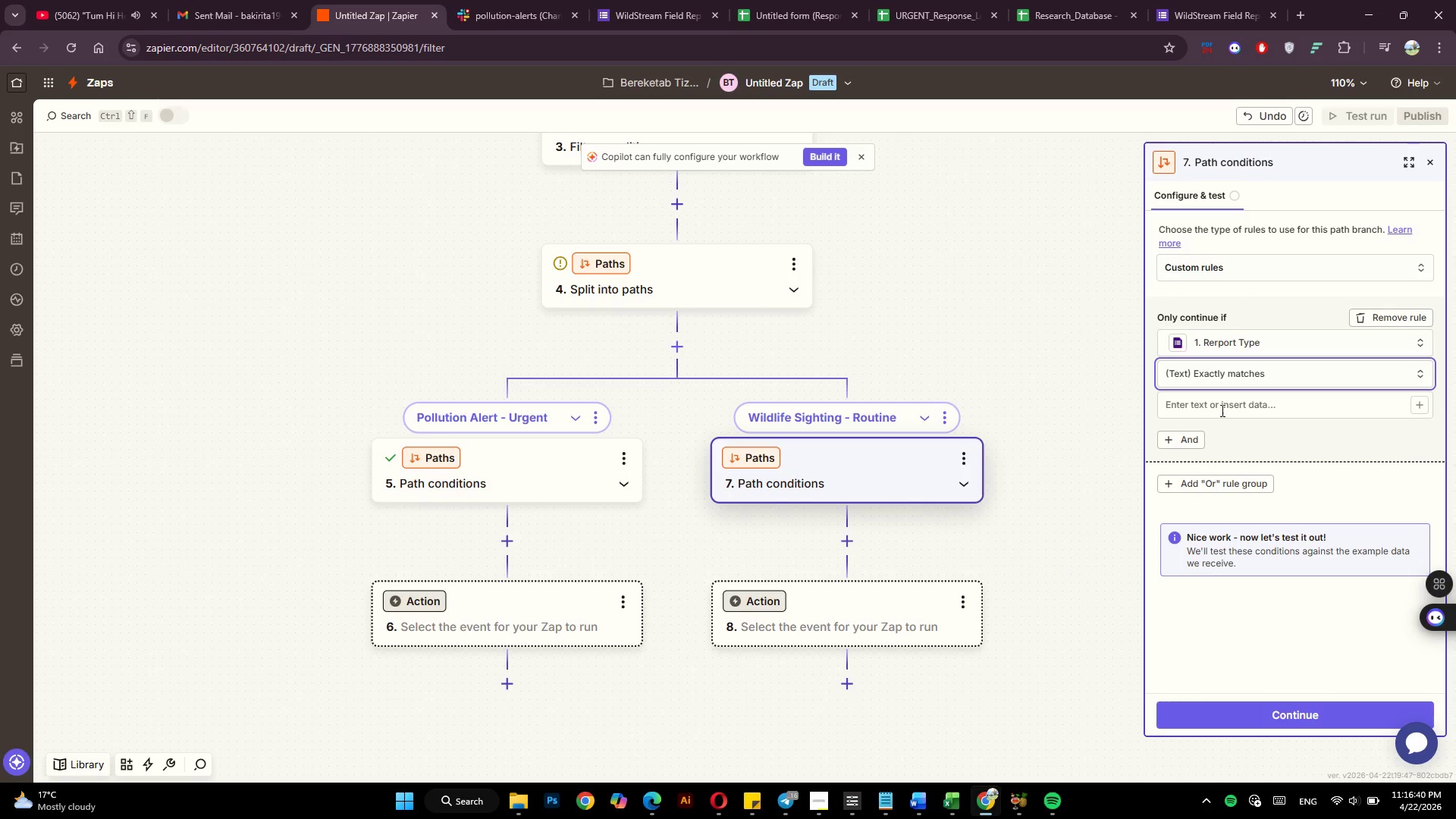 
left_click([1221, 409])
 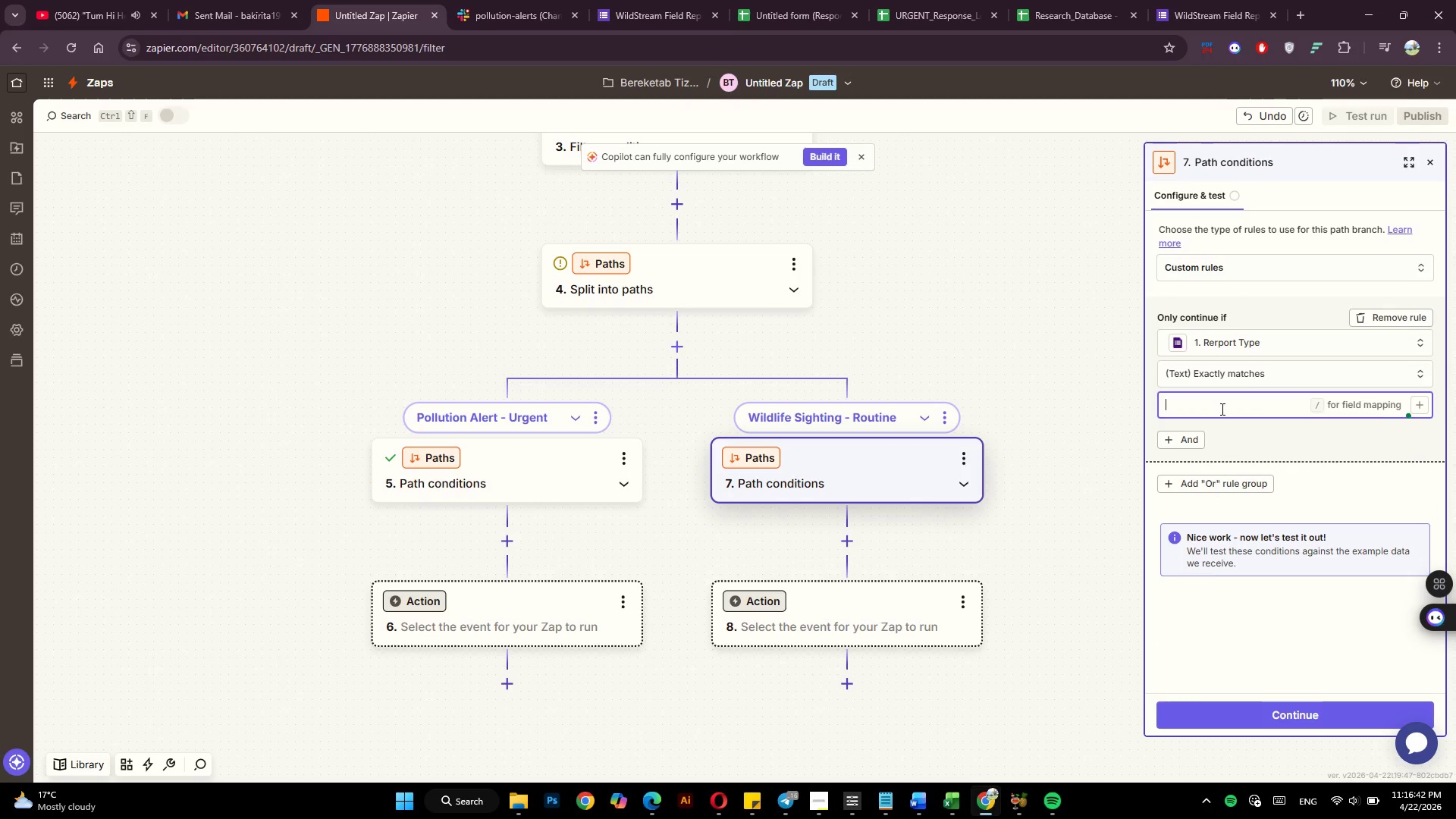 
type(Wildlife Sighting)
 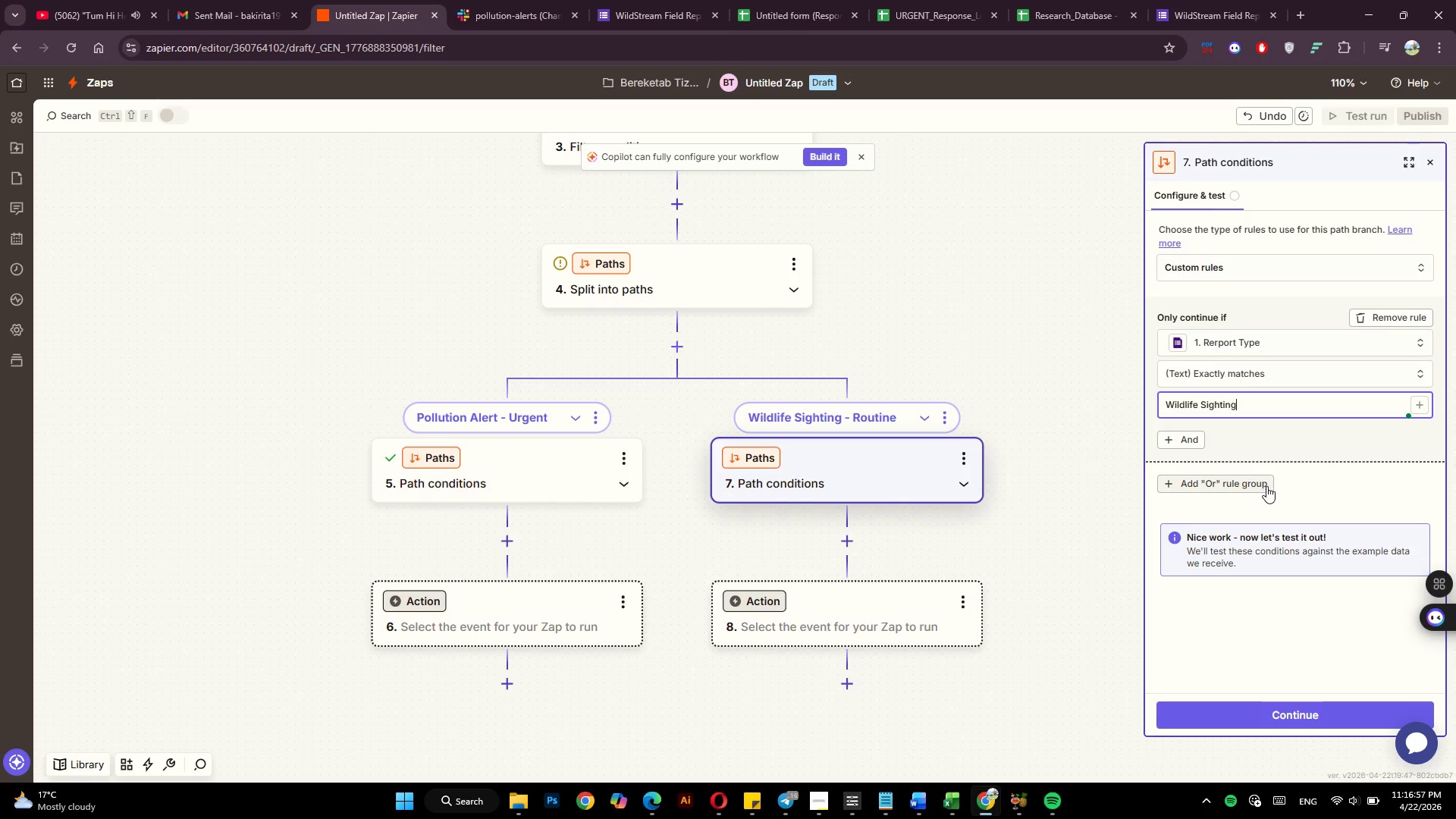 
wait(6.26)
 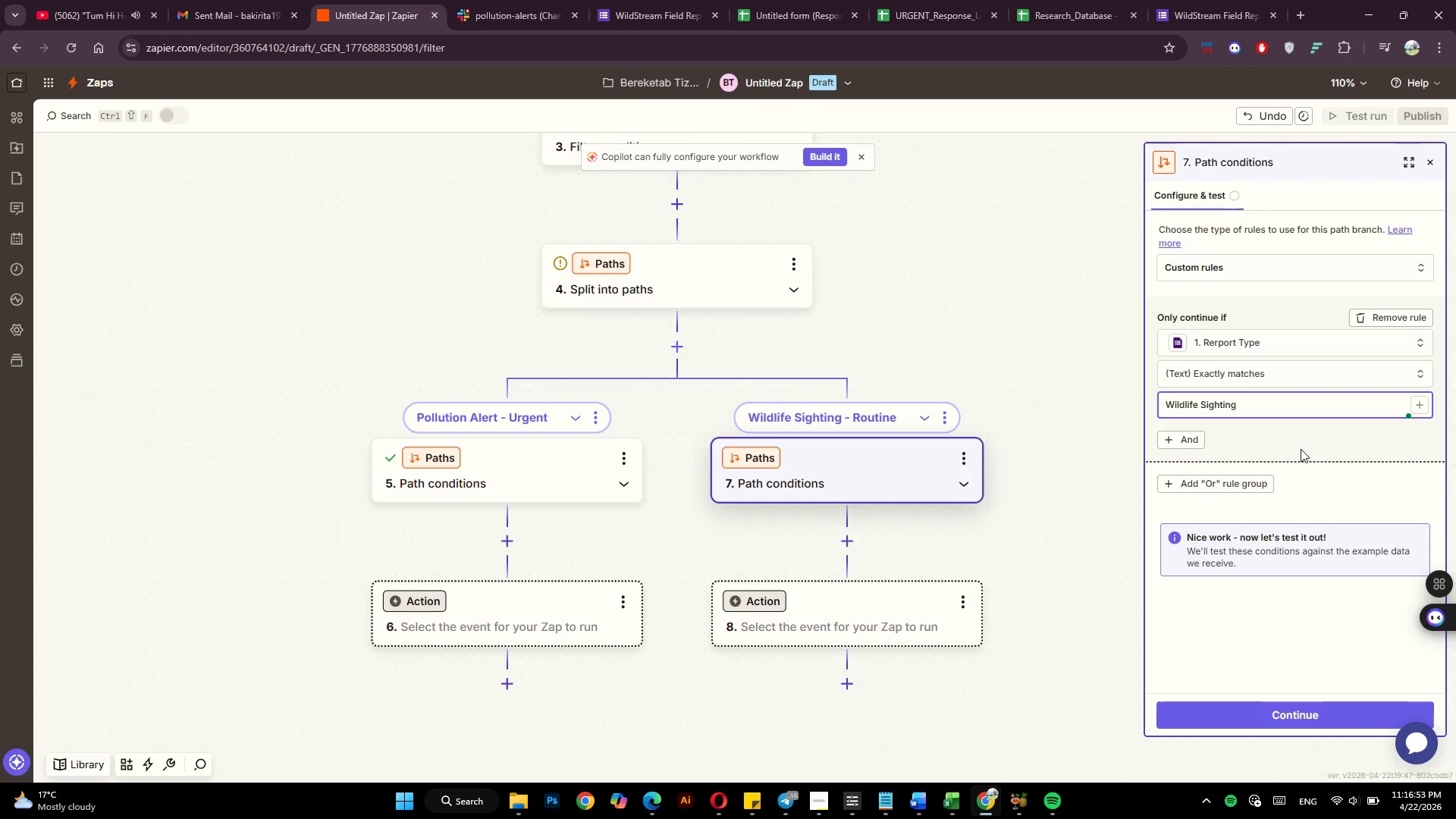 
left_click([1310, 707])
 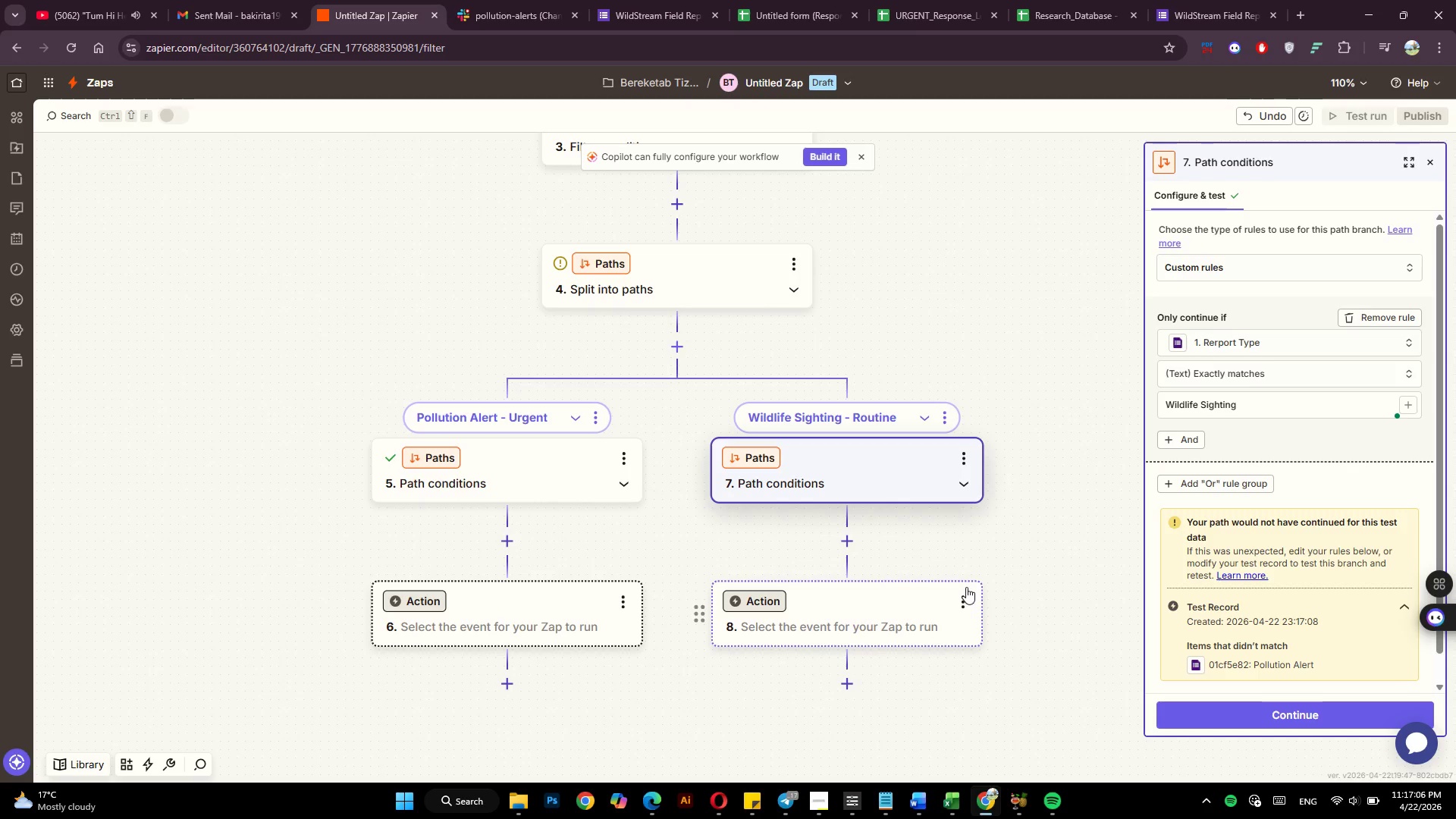 
wait(13.19)
 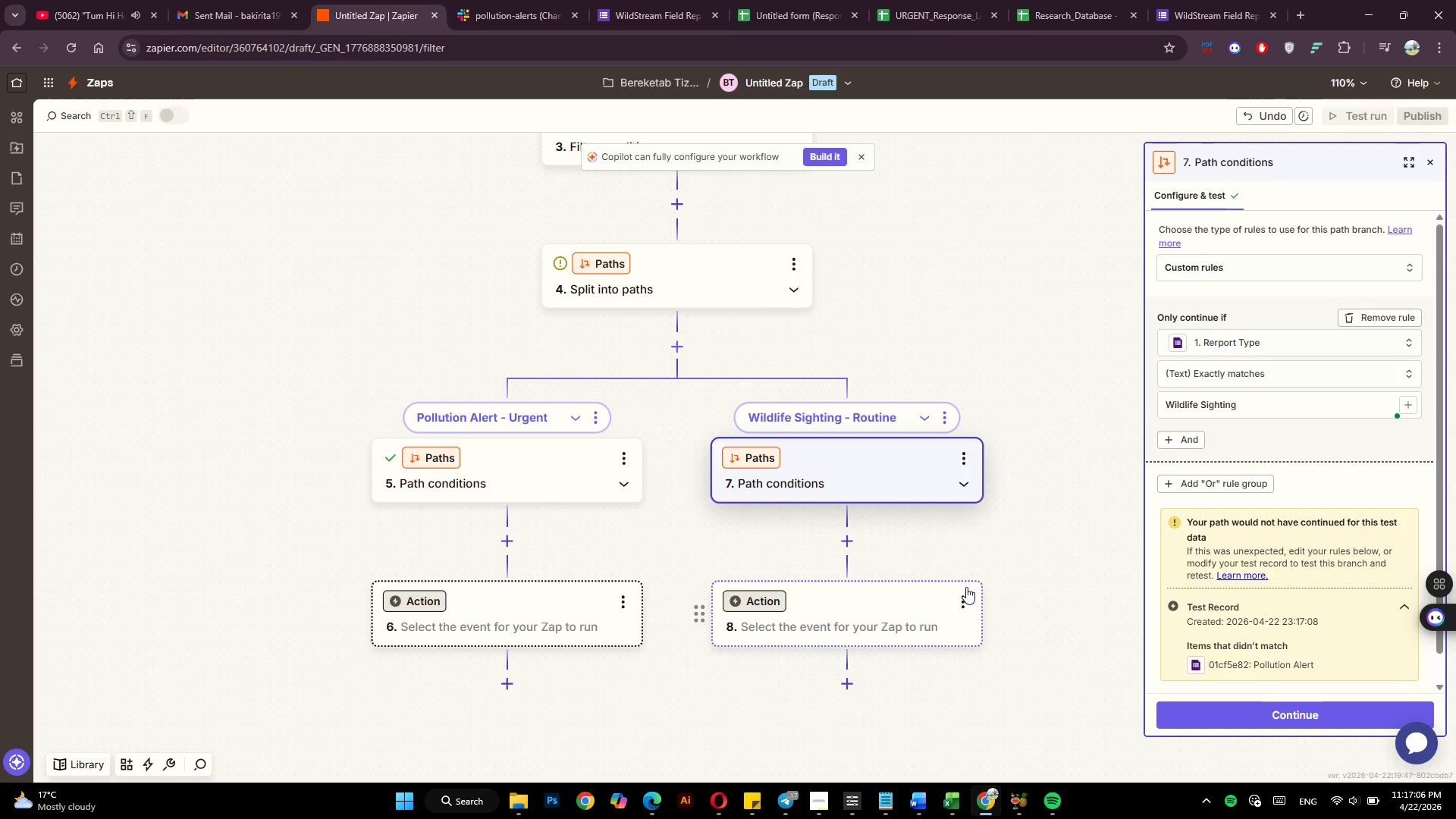 
left_click([428, 597])
 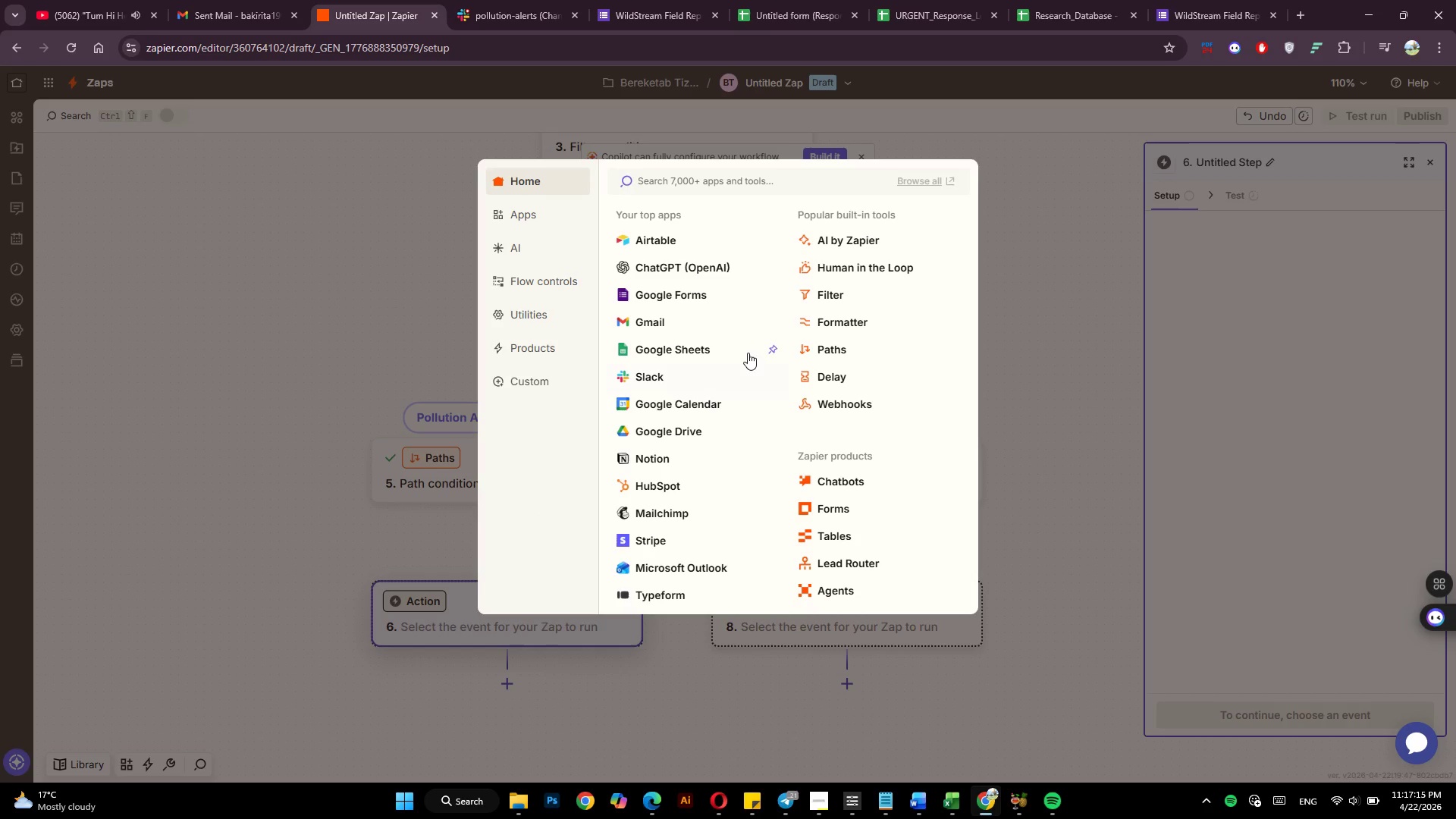 
scroll: coordinate [824, 391], scroll_direction: down, amount: 10.0
 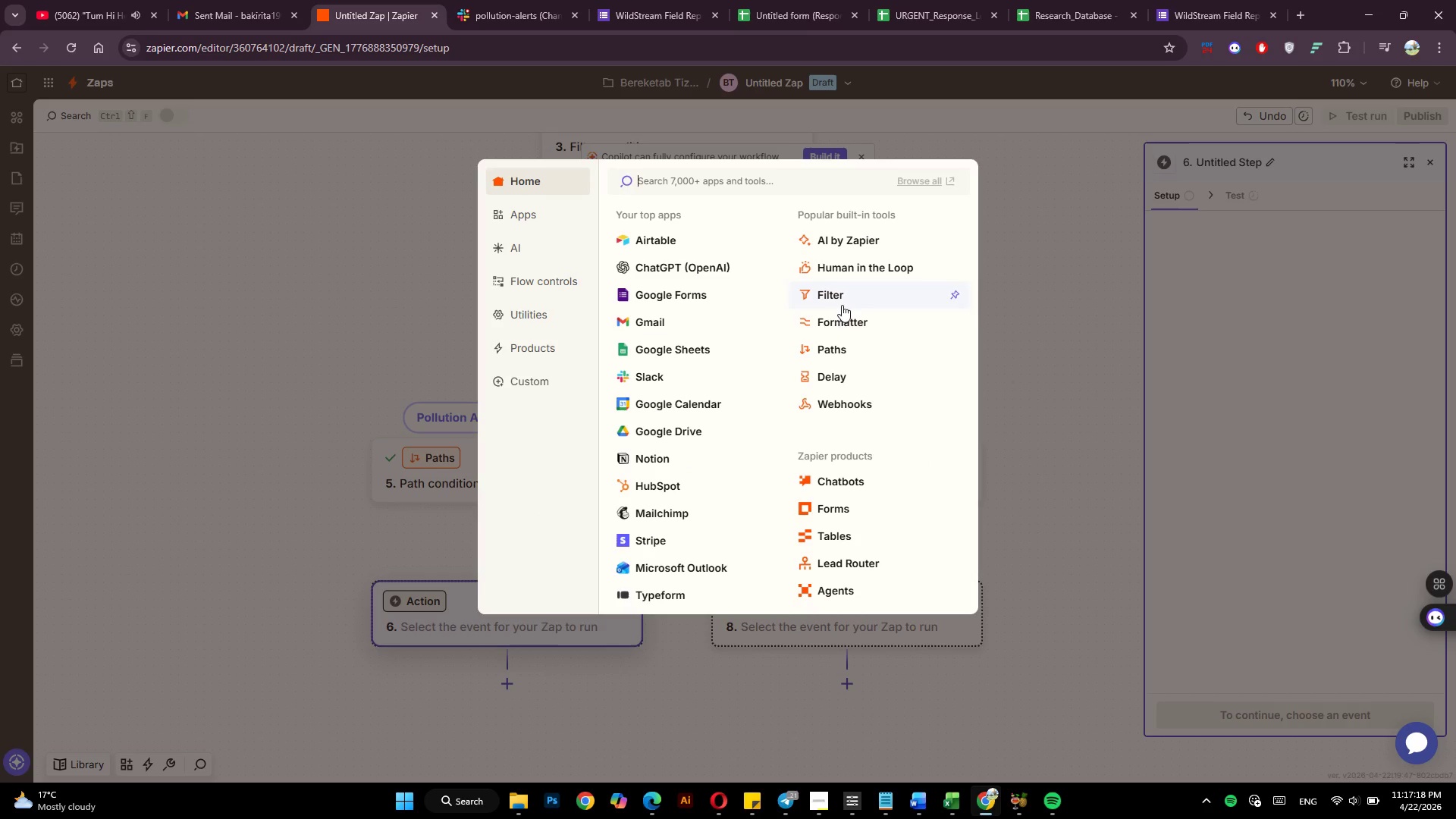 
left_click([843, 321])
 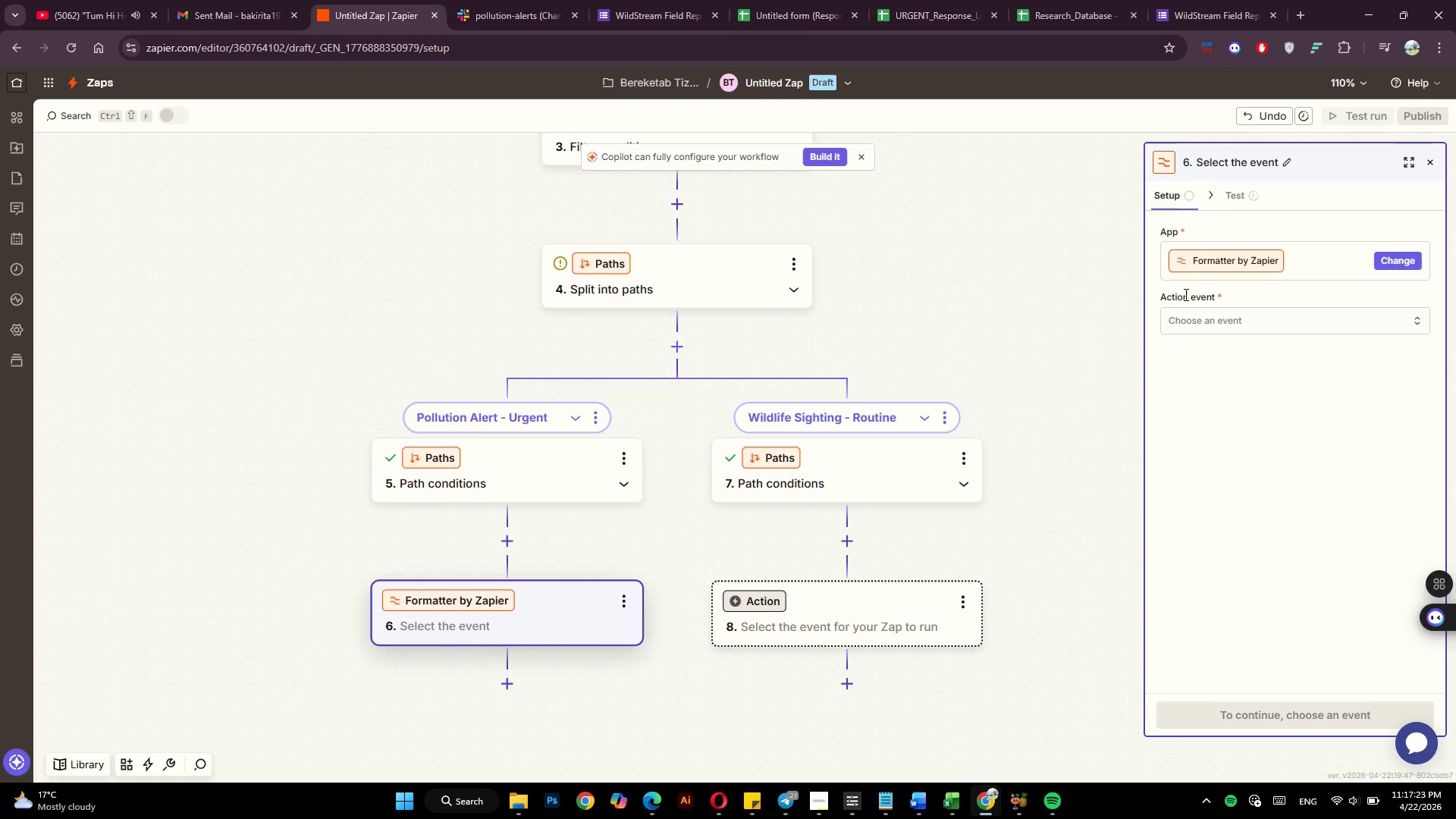 
wait(5.84)
 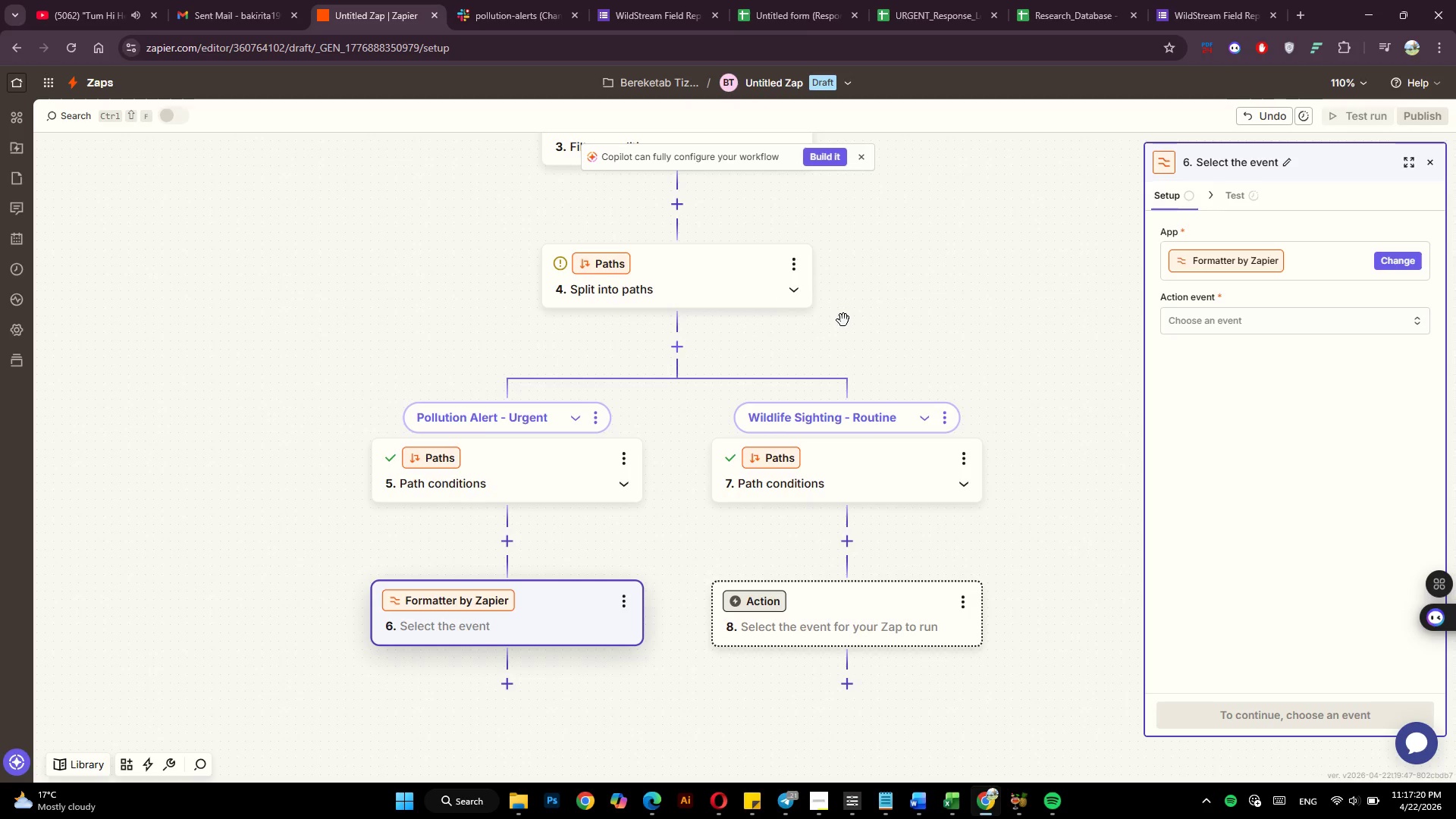 
left_click([1200, 318])
 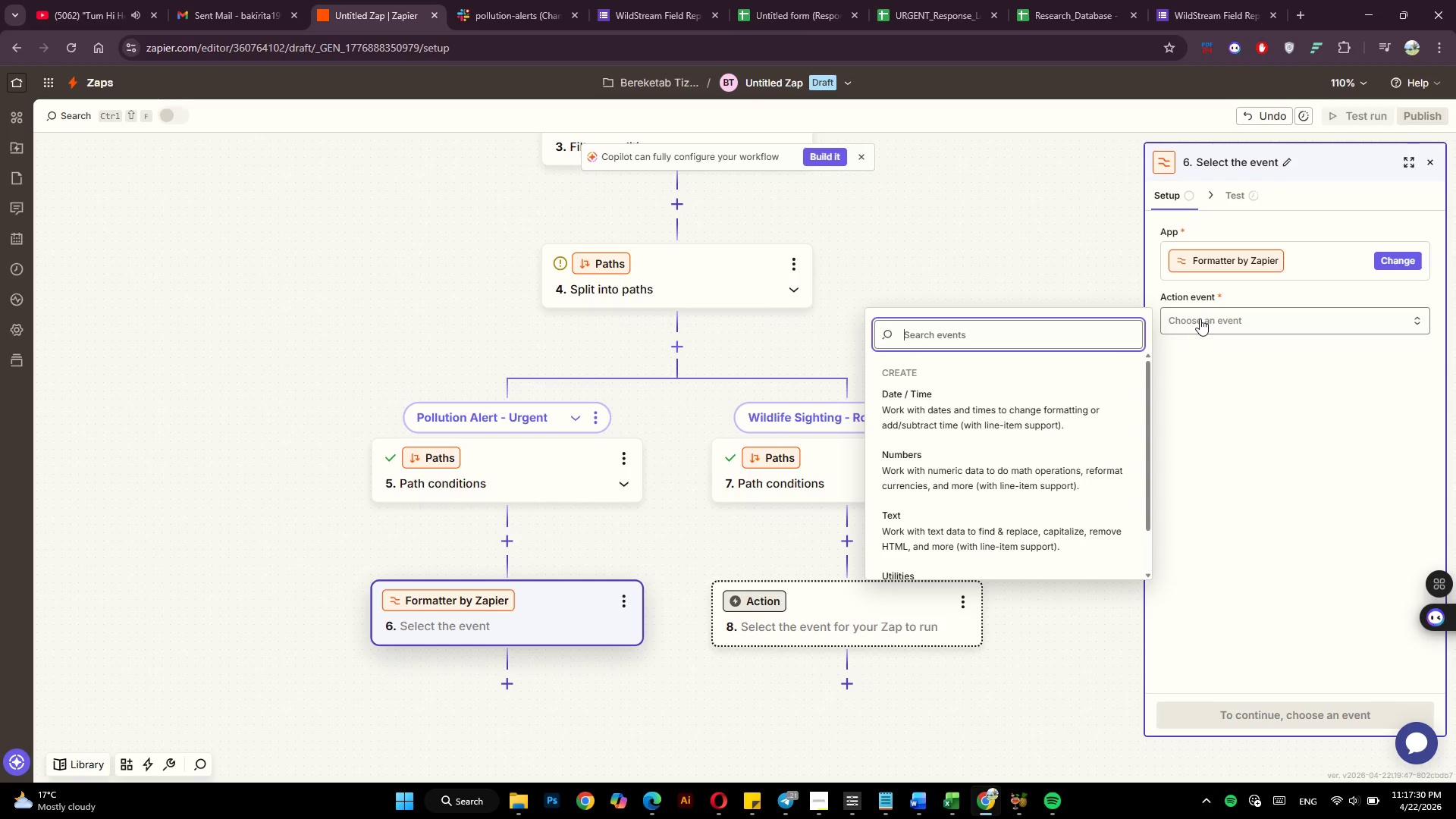 
wait(6.52)
 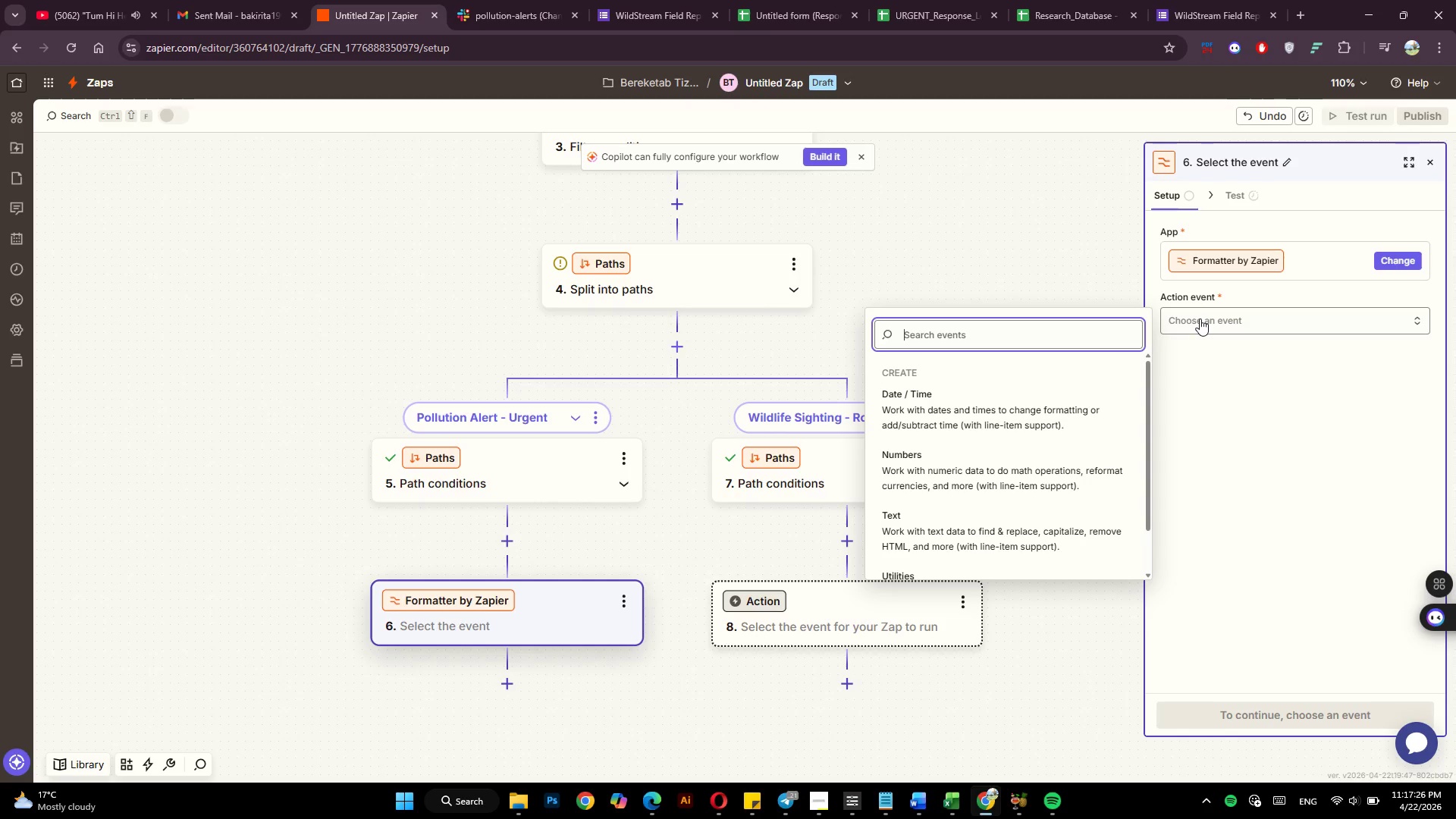 
scroll: coordinate [1006, 438], scroll_direction: none, amount: 0.0
 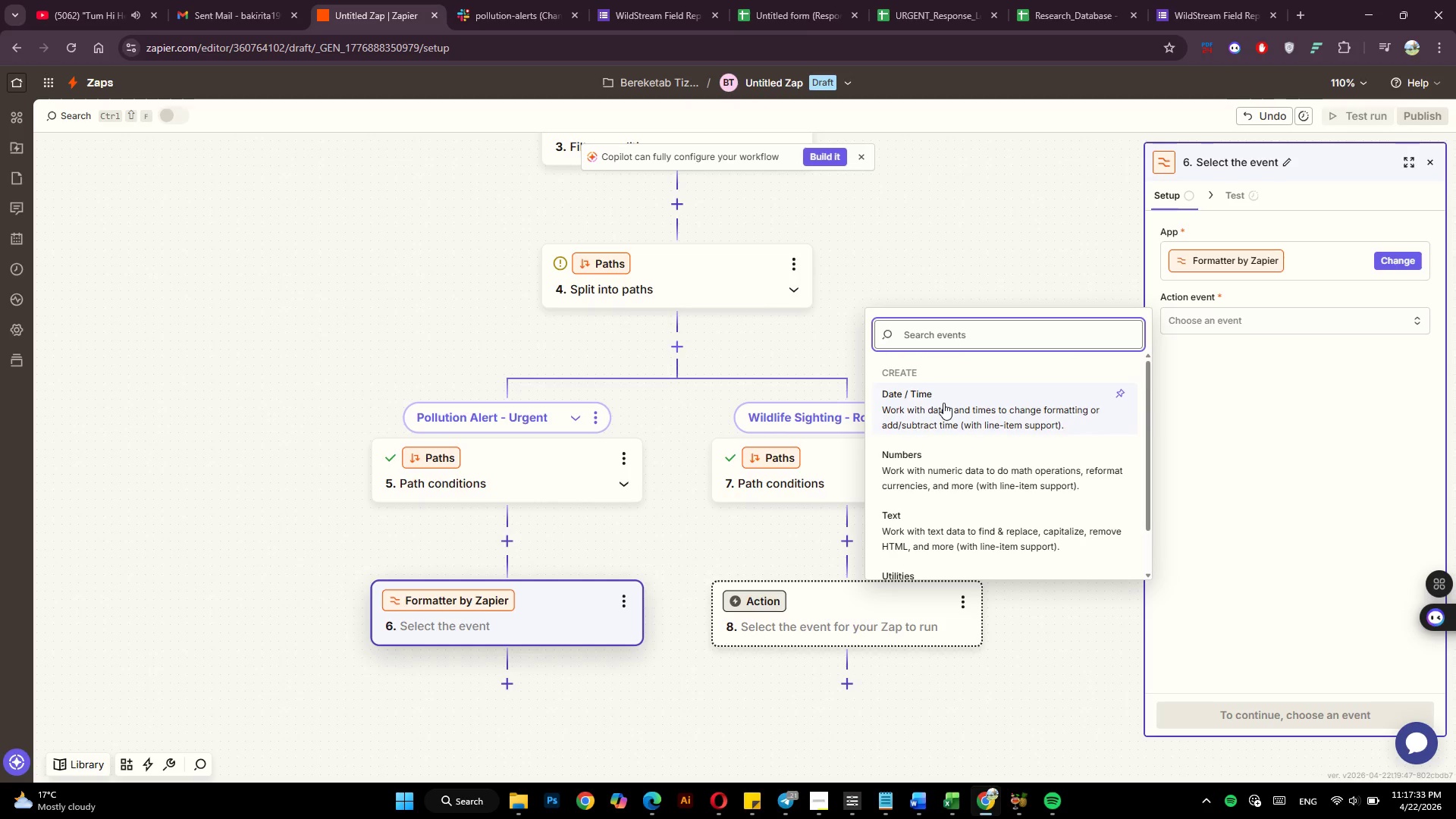 
left_click([943, 403])
 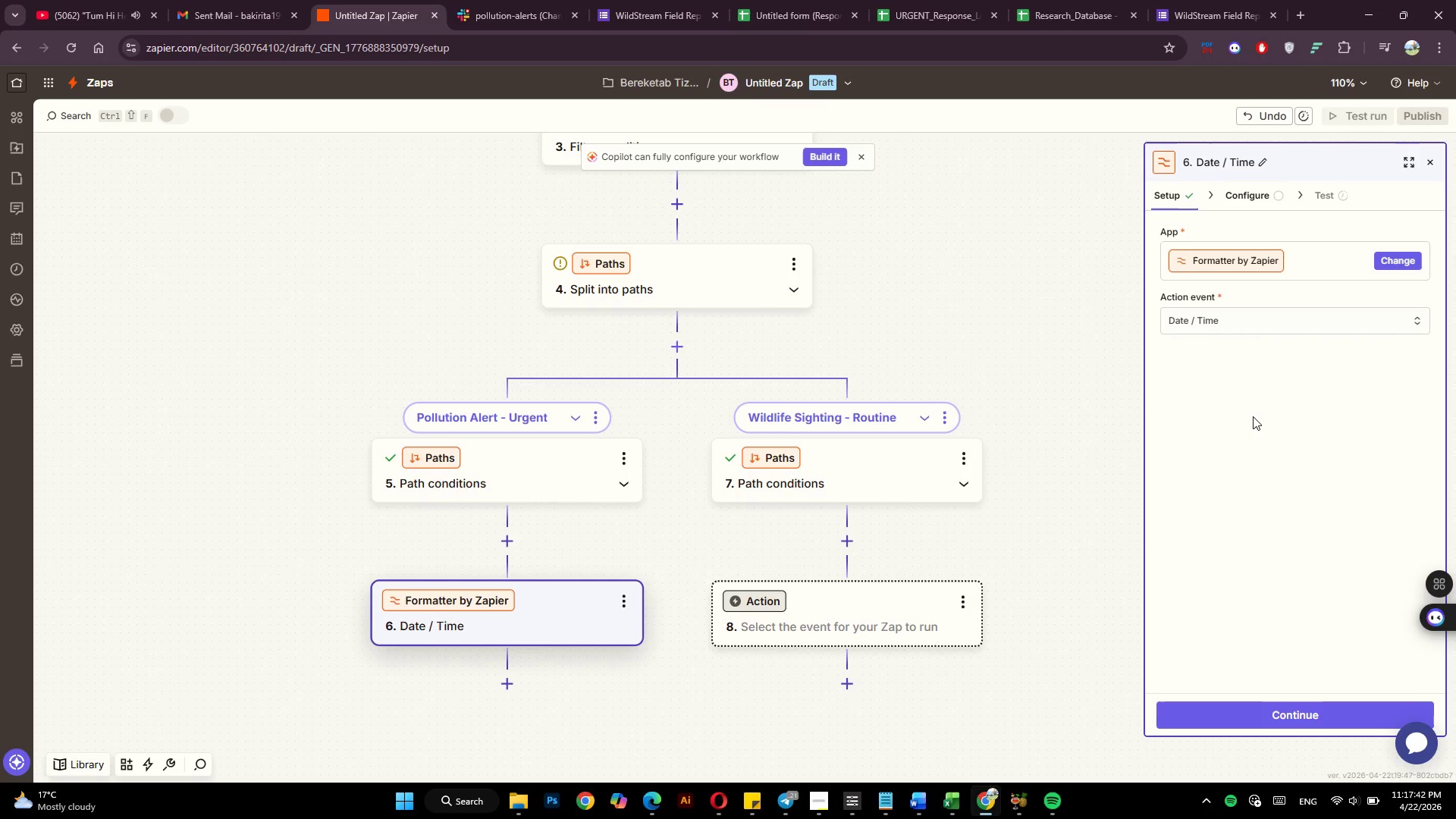 
wait(12.93)
 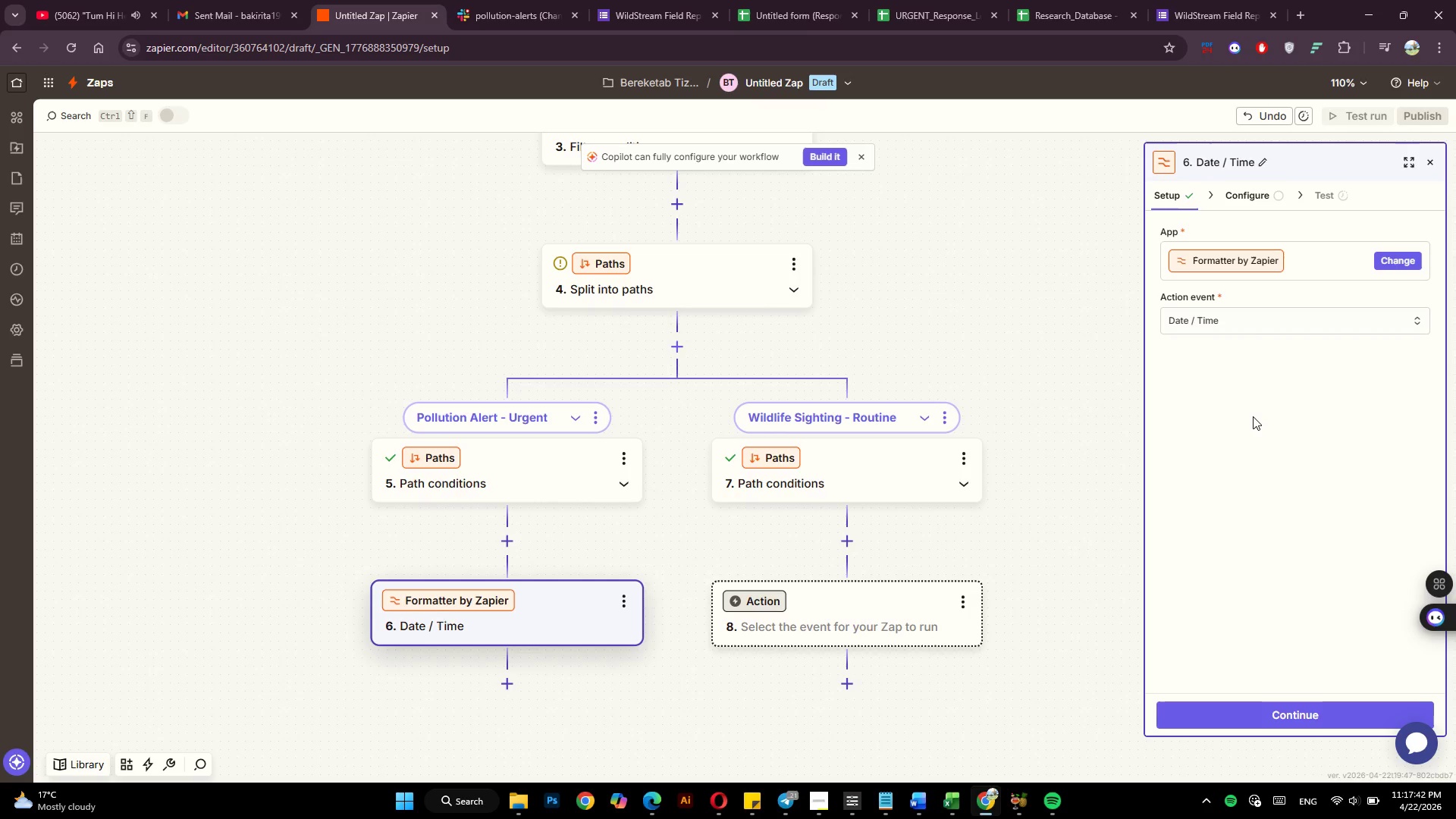 
mouse_move([1291, 698])
 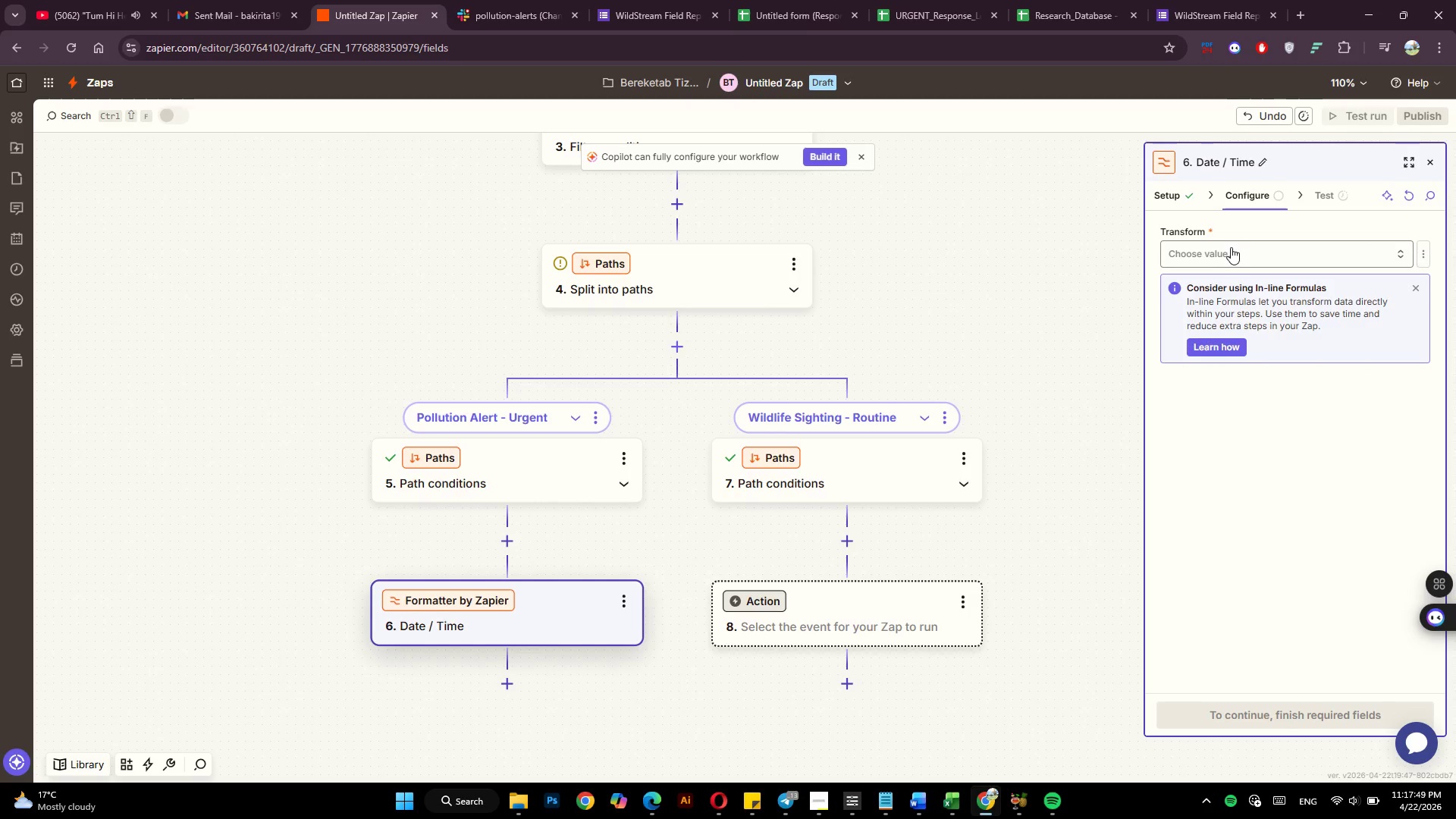 
left_click([1232, 247])
 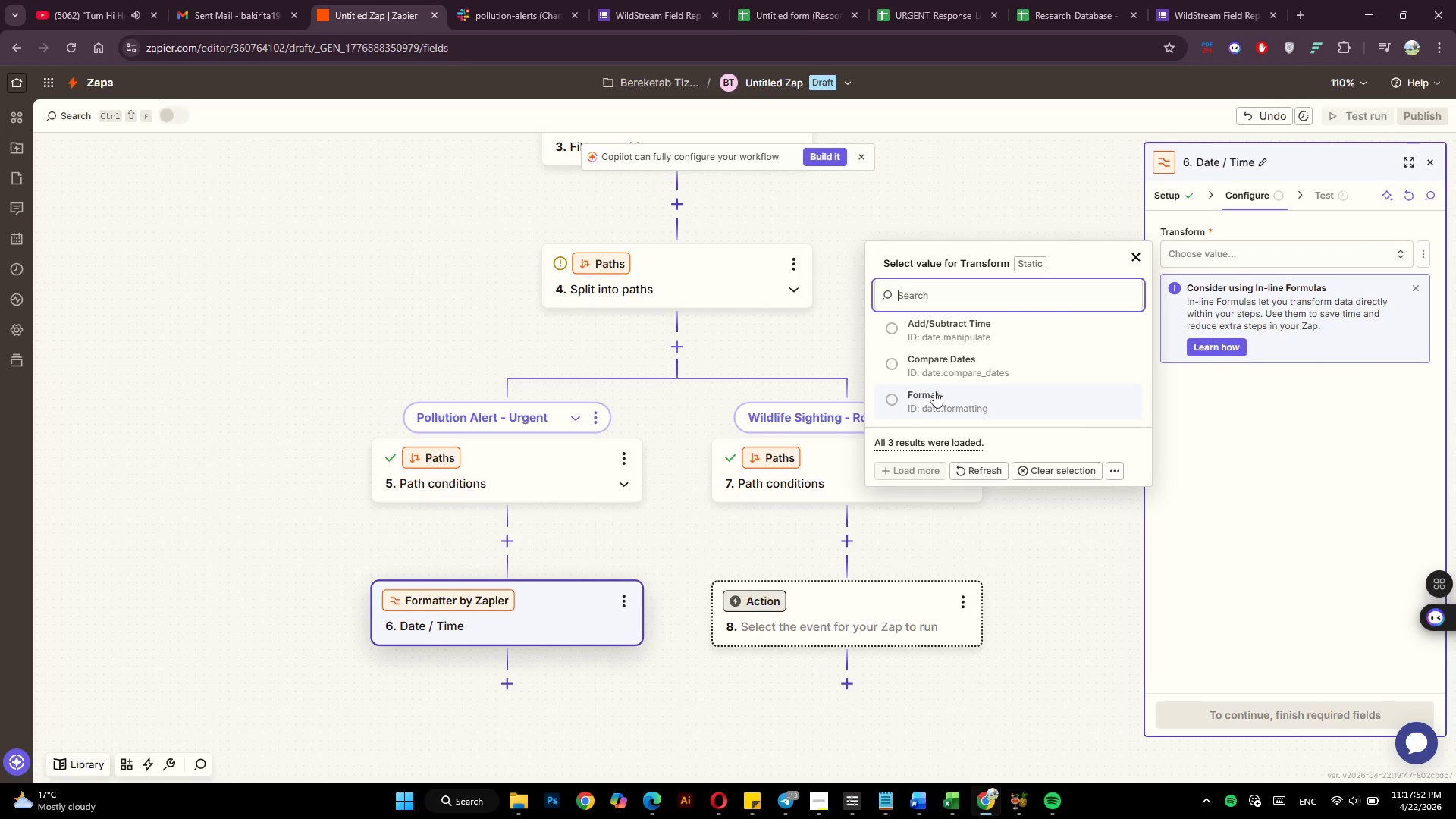 
scroll: coordinate [968, 369], scroll_direction: down, amount: 2.0
 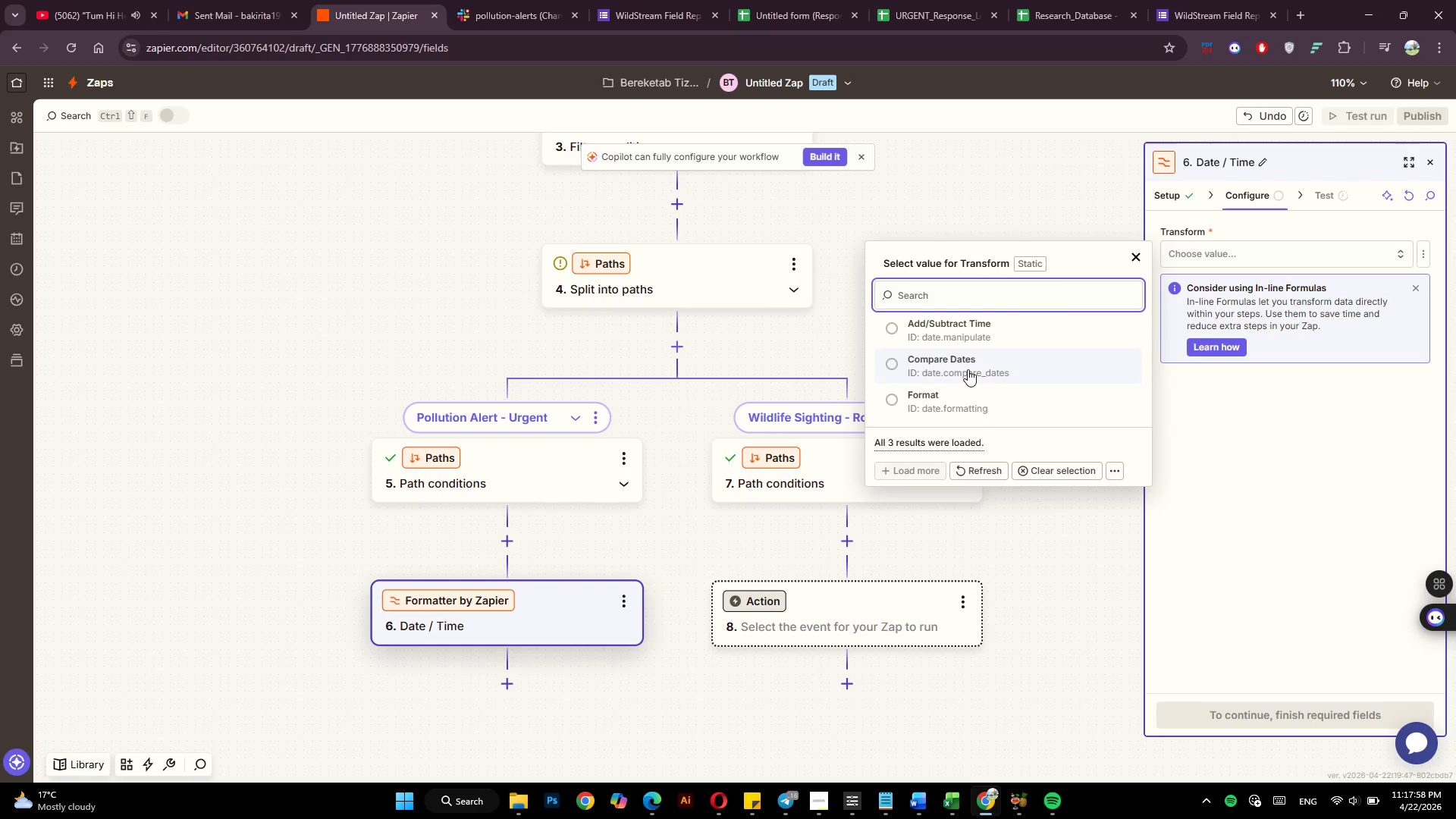 
wait(9.27)
 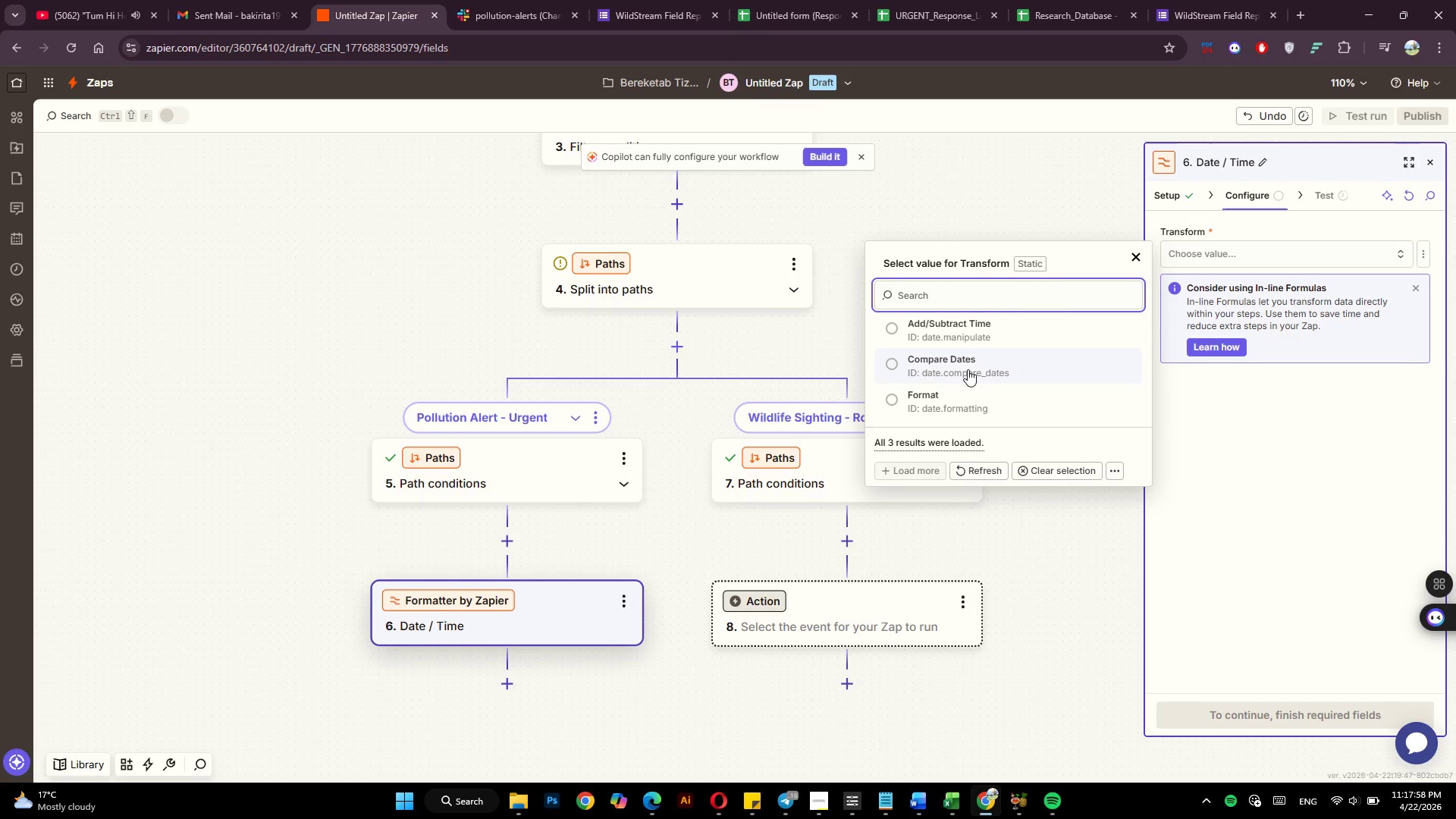 
left_click([1179, 198])
 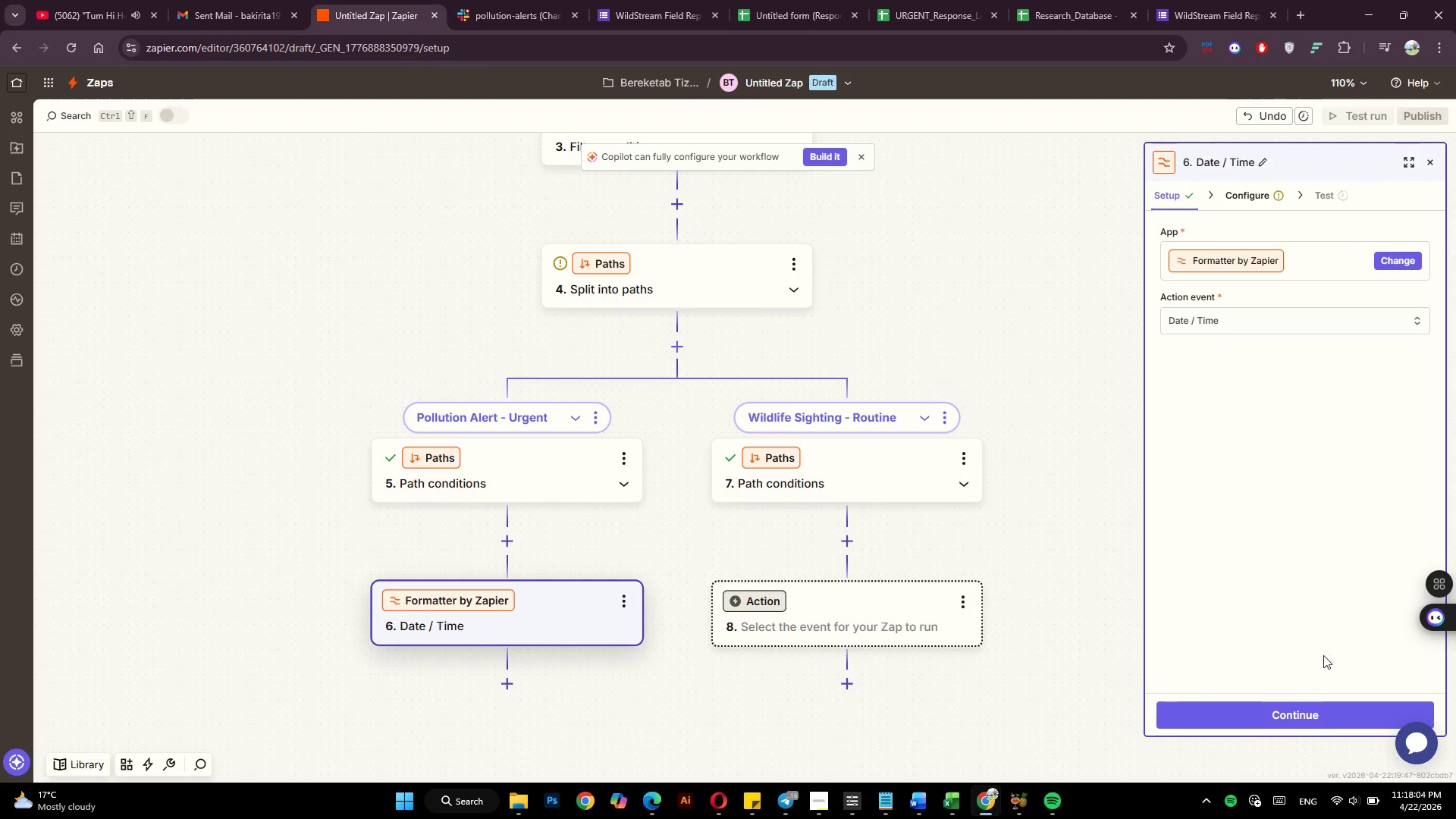 
left_click([1327, 707])
 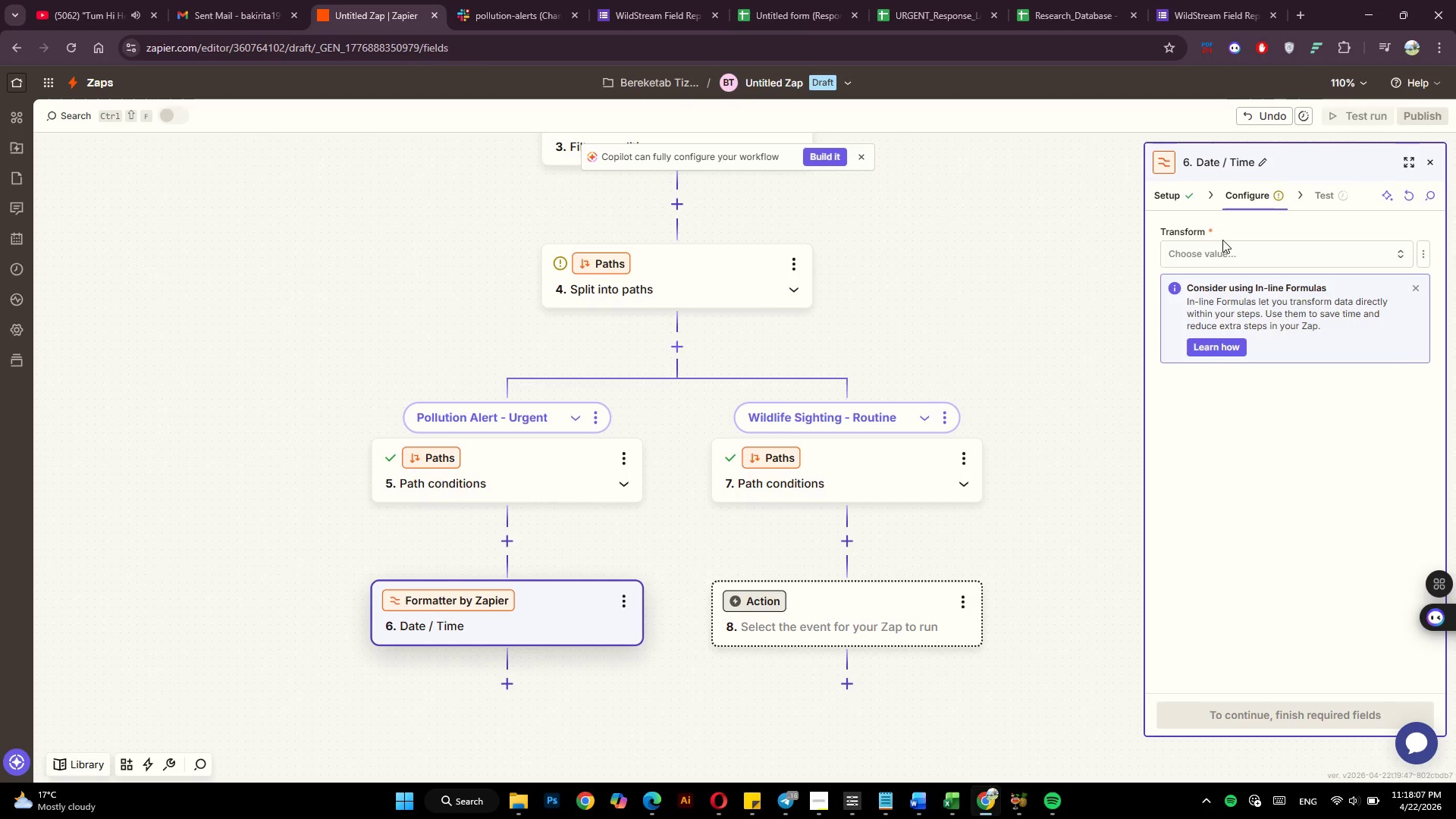 
left_click([1222, 251])
 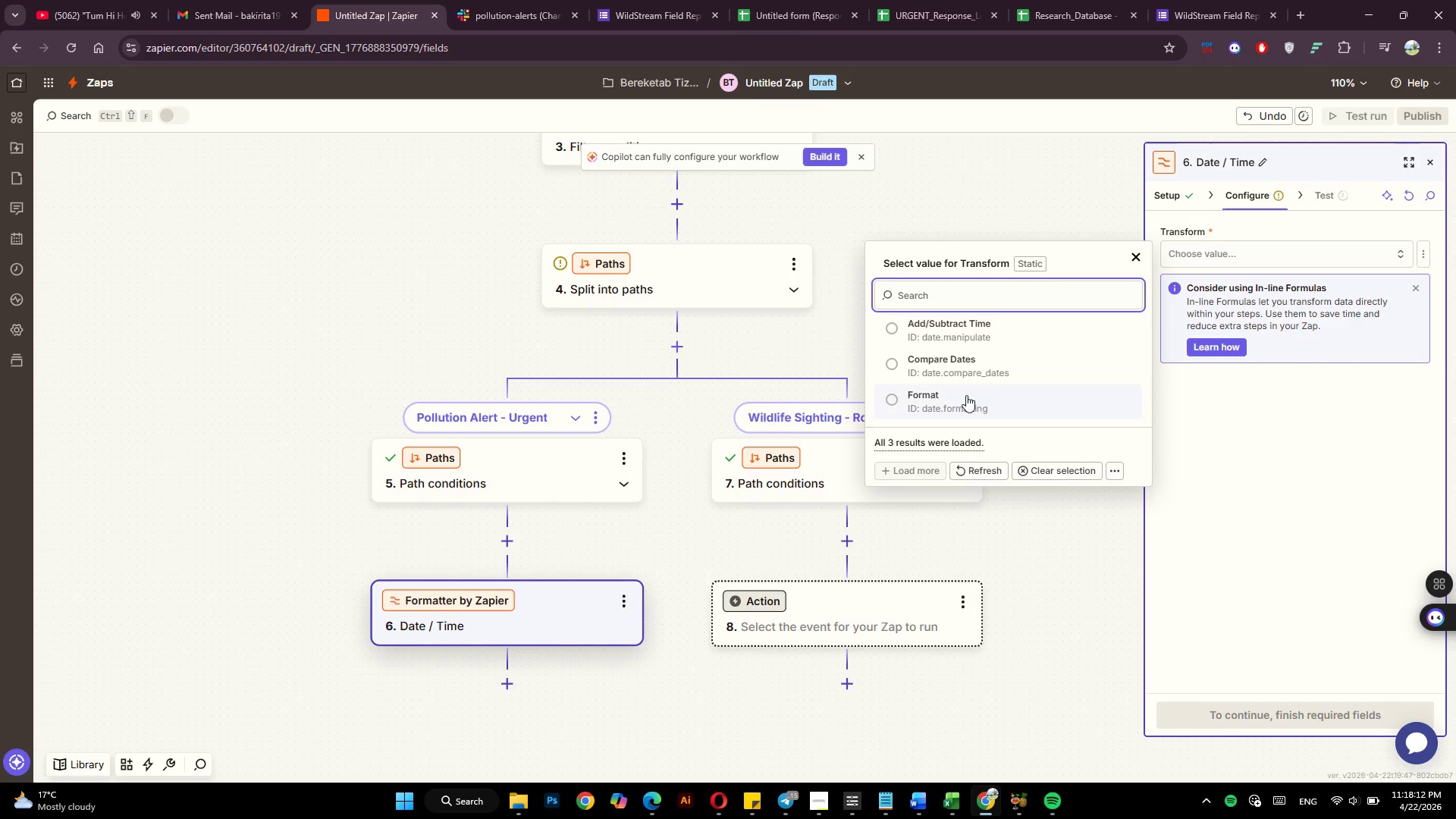 
wait(6.76)
 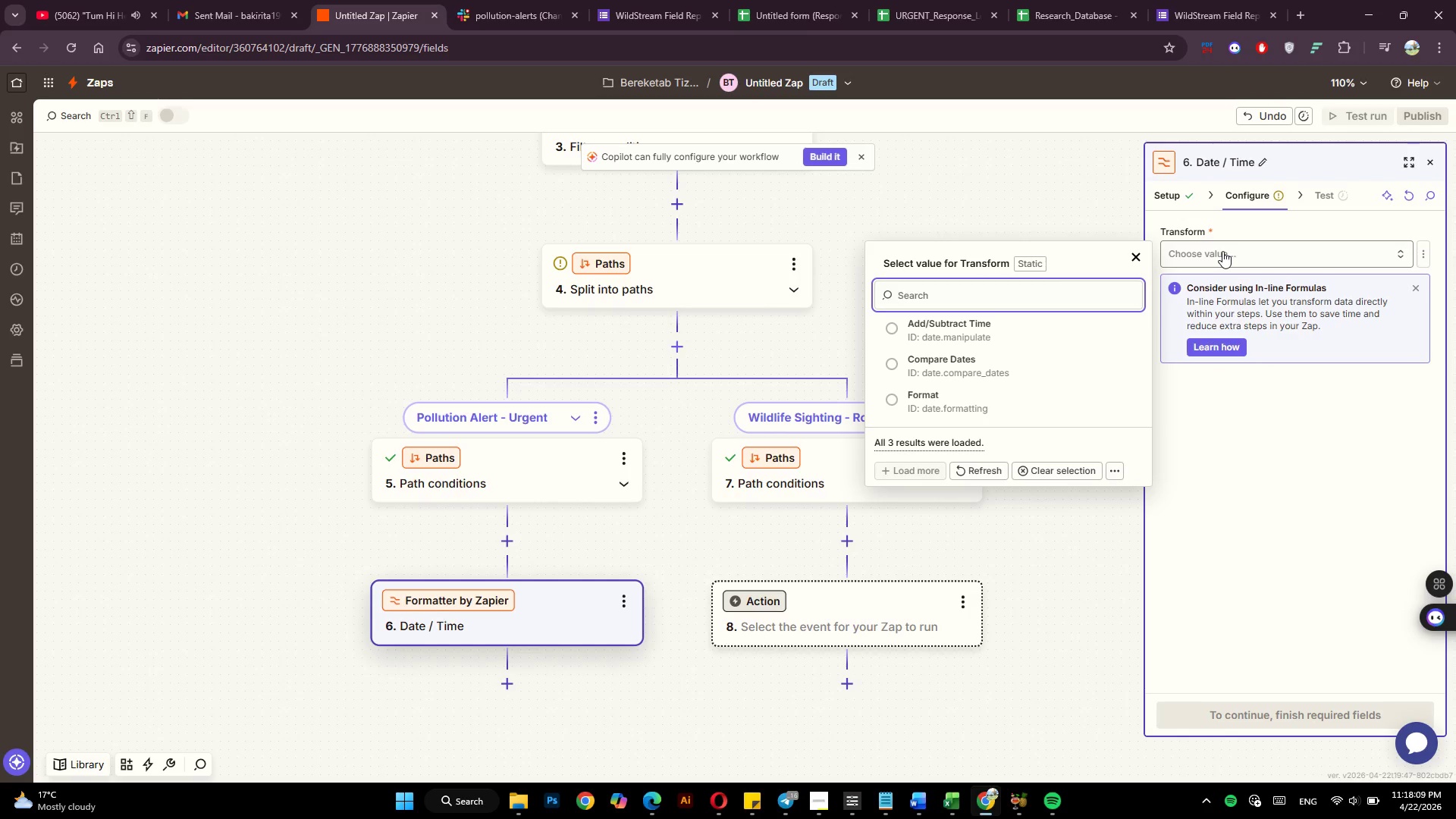 
mouse_move([1276, 458])
 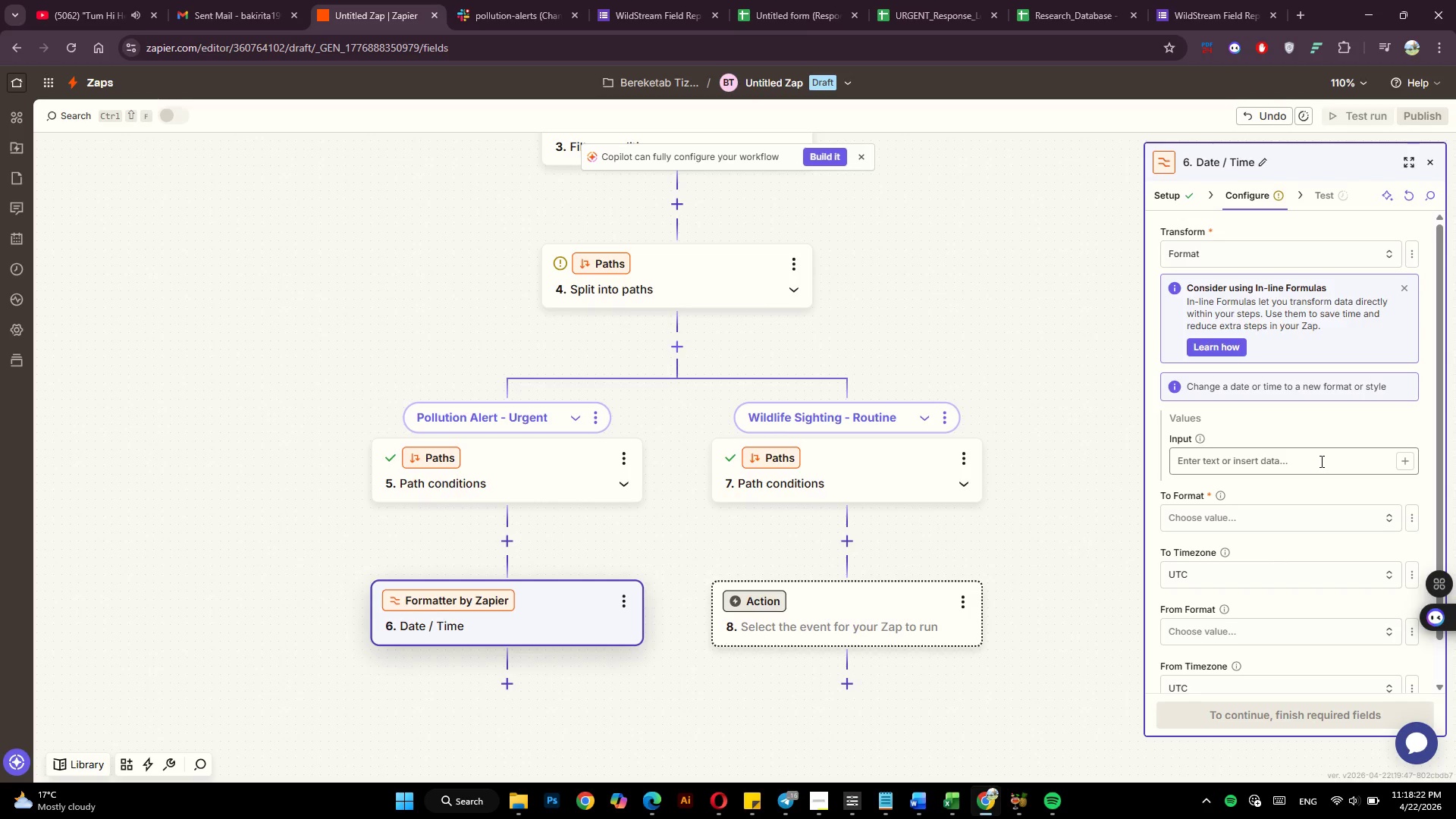 
wait(7.18)
 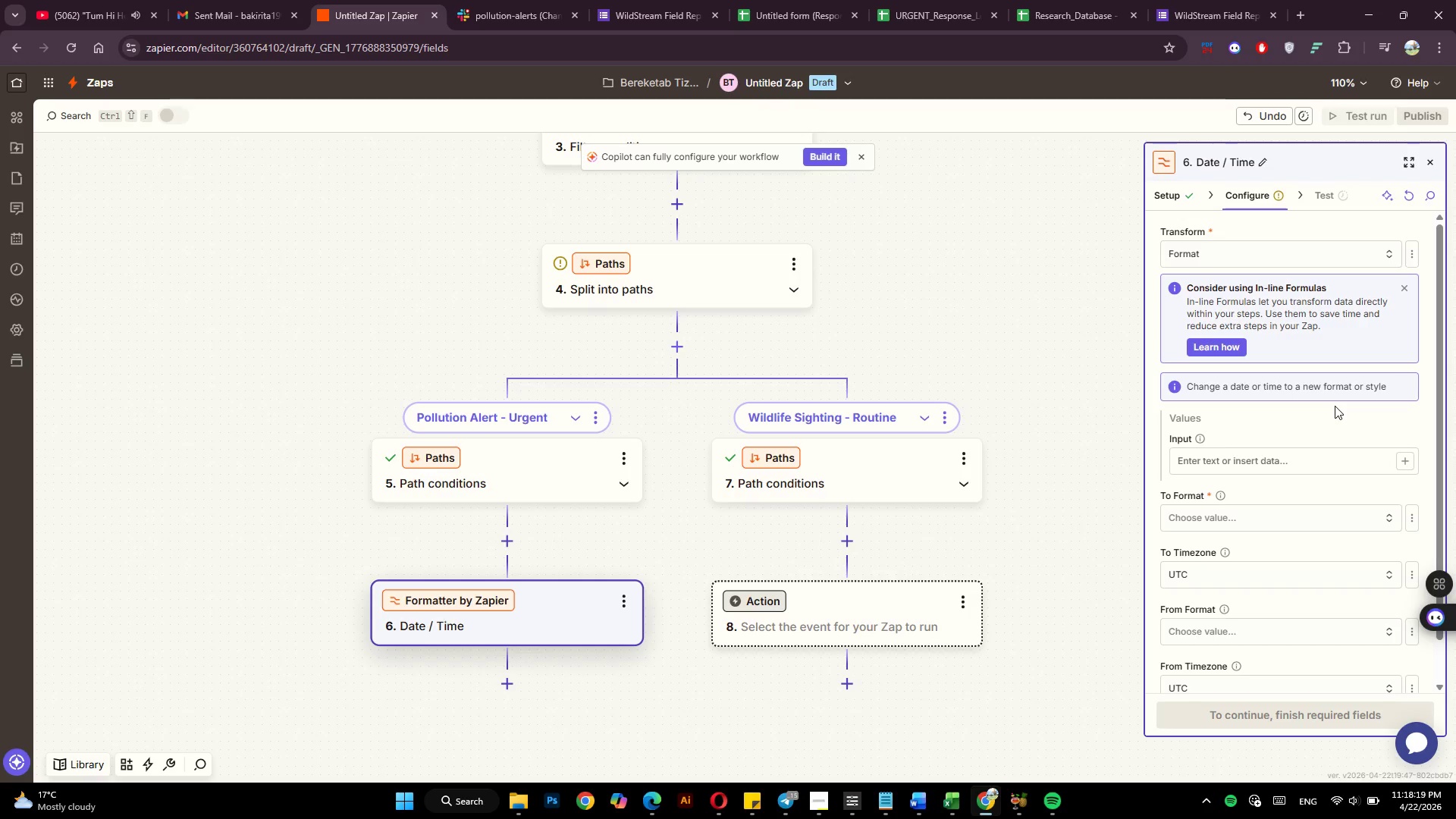 
left_click([1408, 462])
 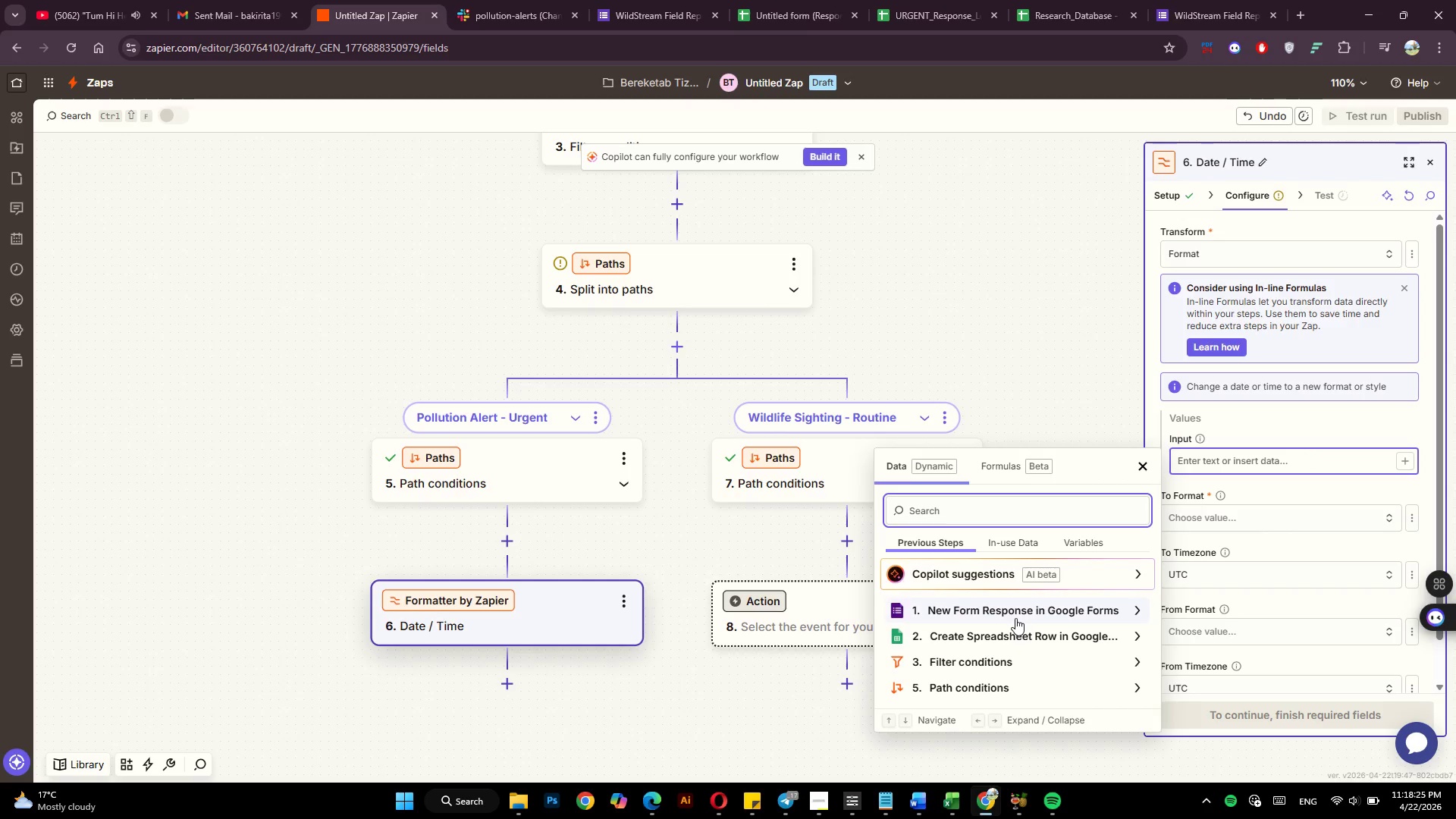 
left_click([1021, 611])
 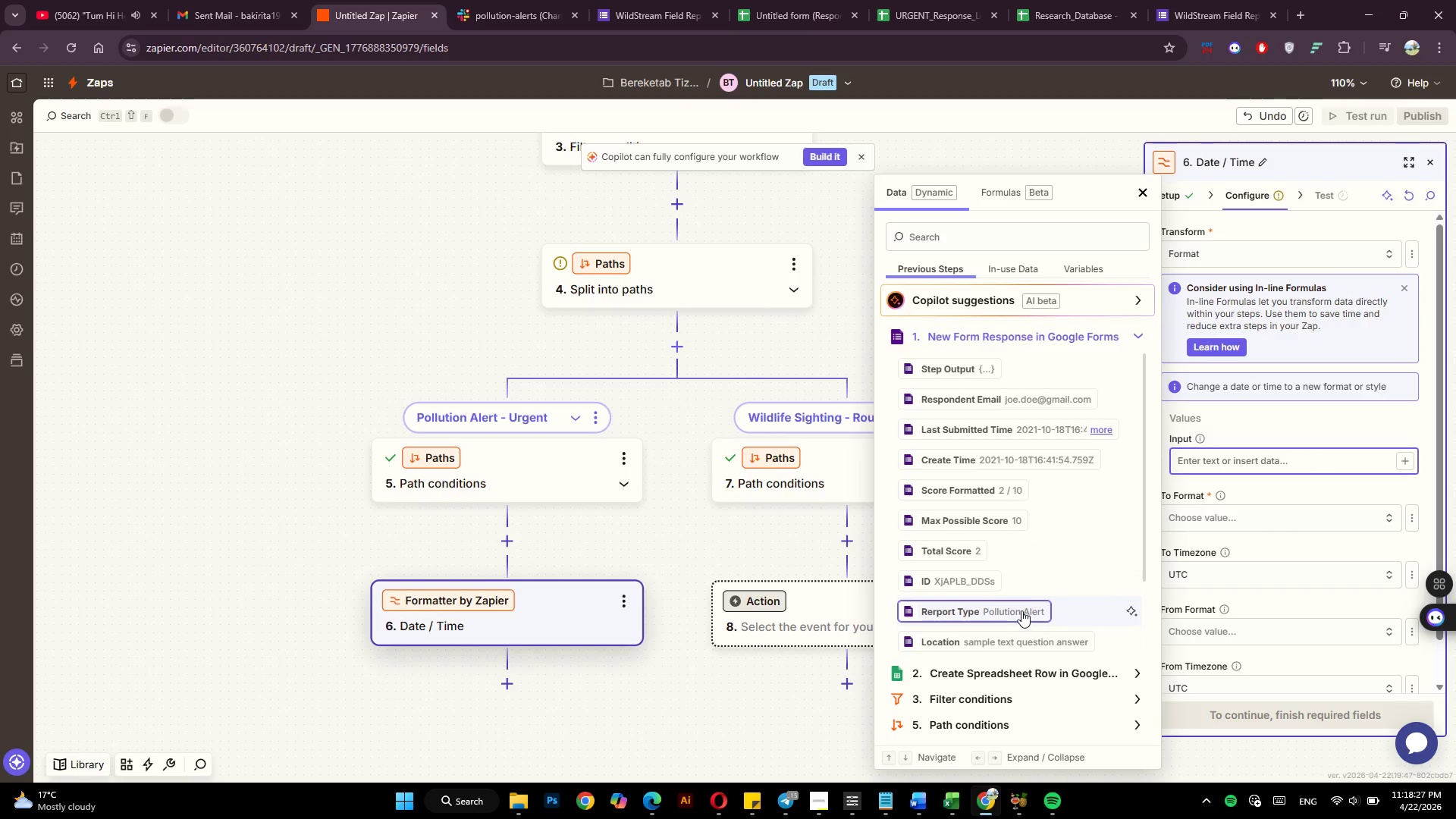 
scroll: coordinate [1028, 582], scroll_direction: down, amount: 5.0
 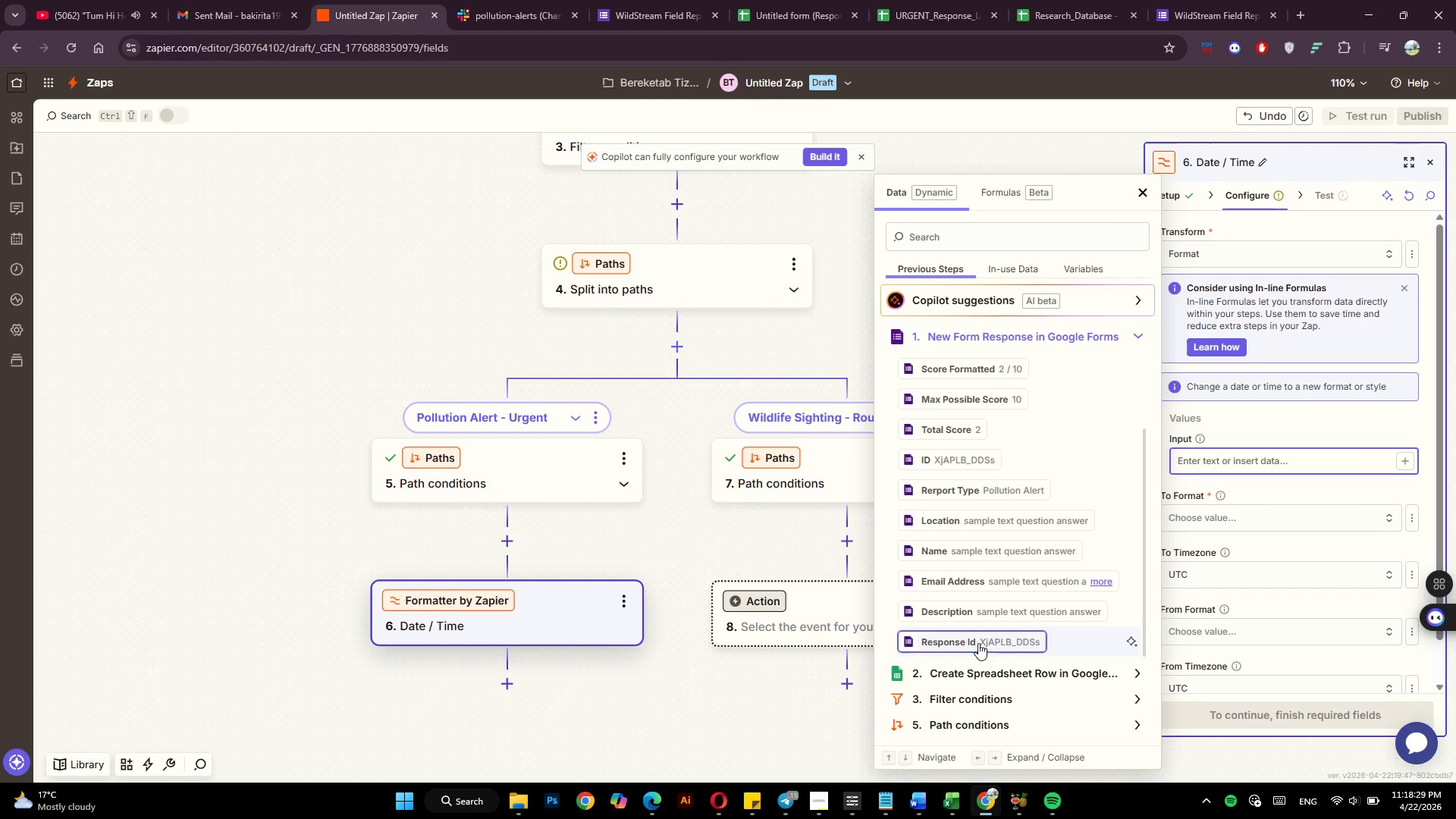 
left_click([978, 643])
 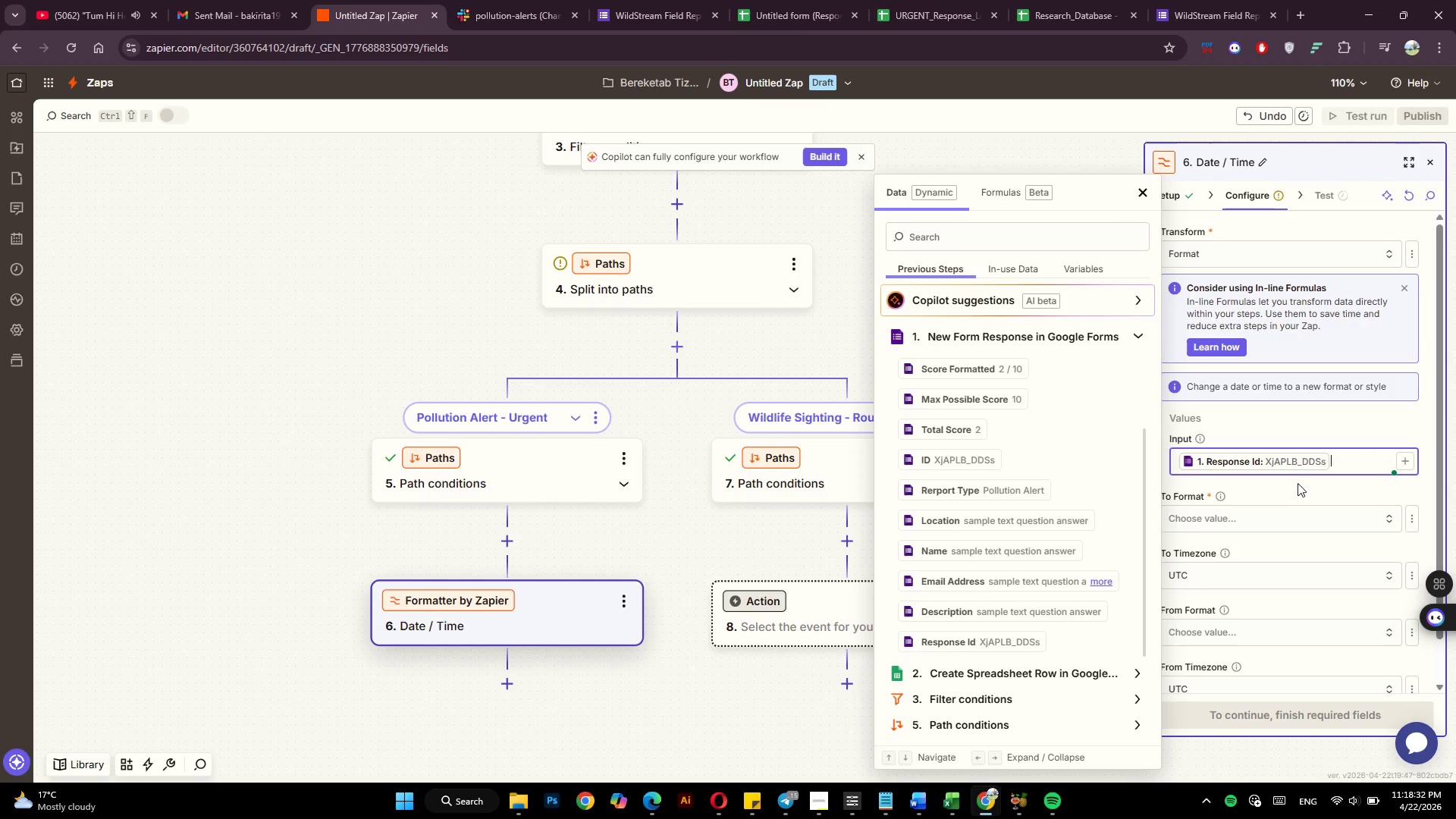 
left_click([1299, 485])
 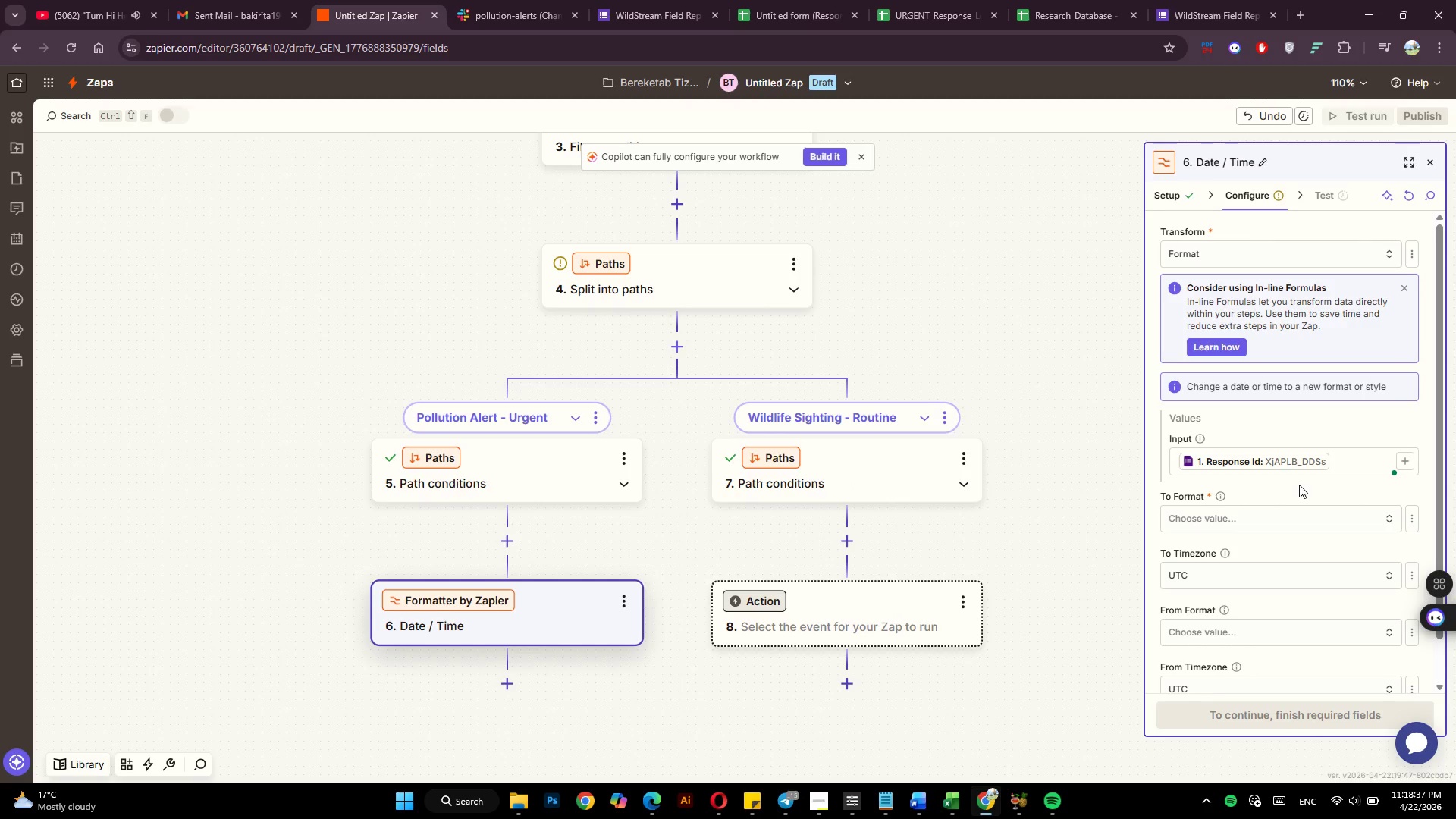 
wait(9.88)
 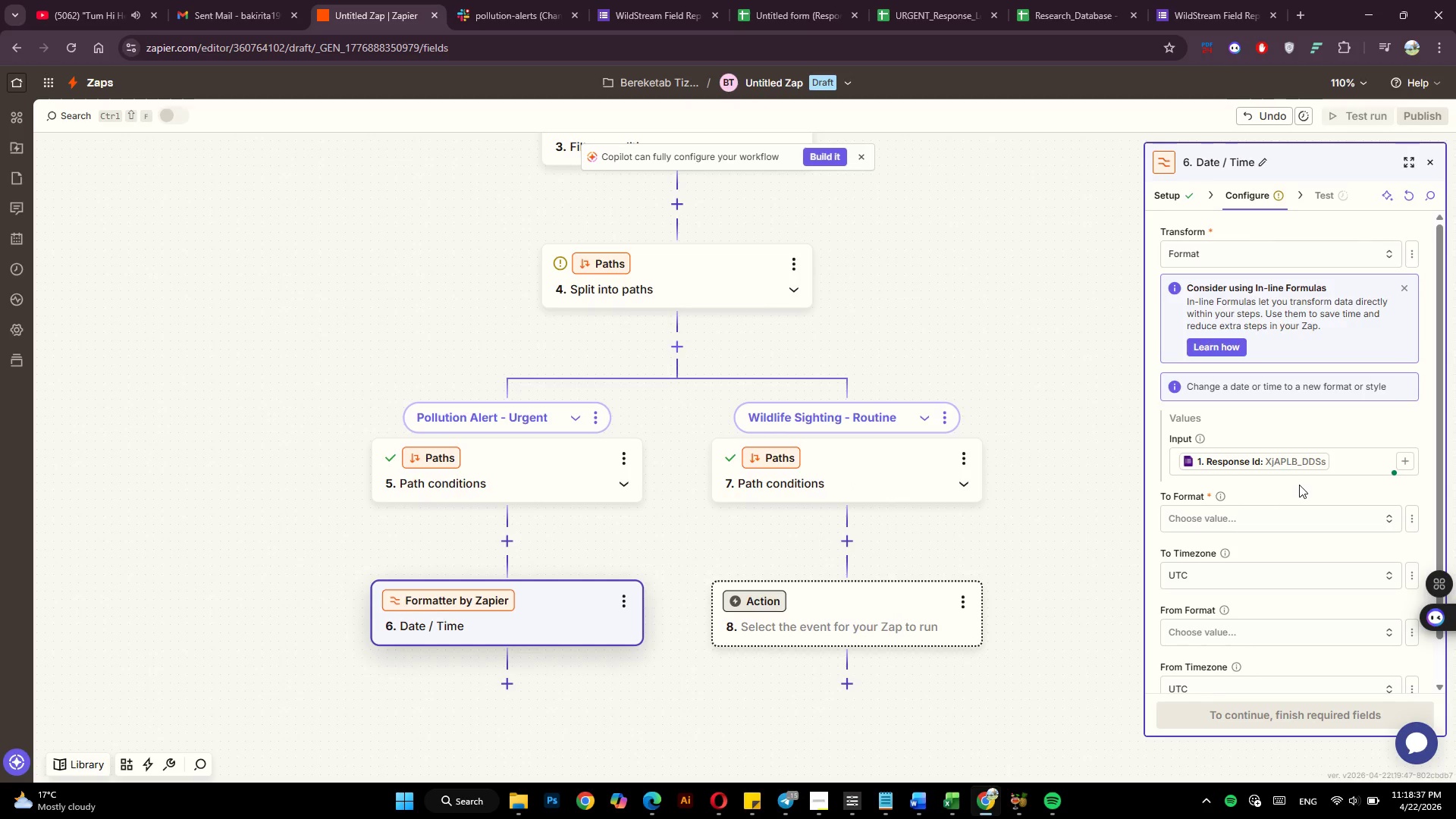 
left_click([1284, 516])
 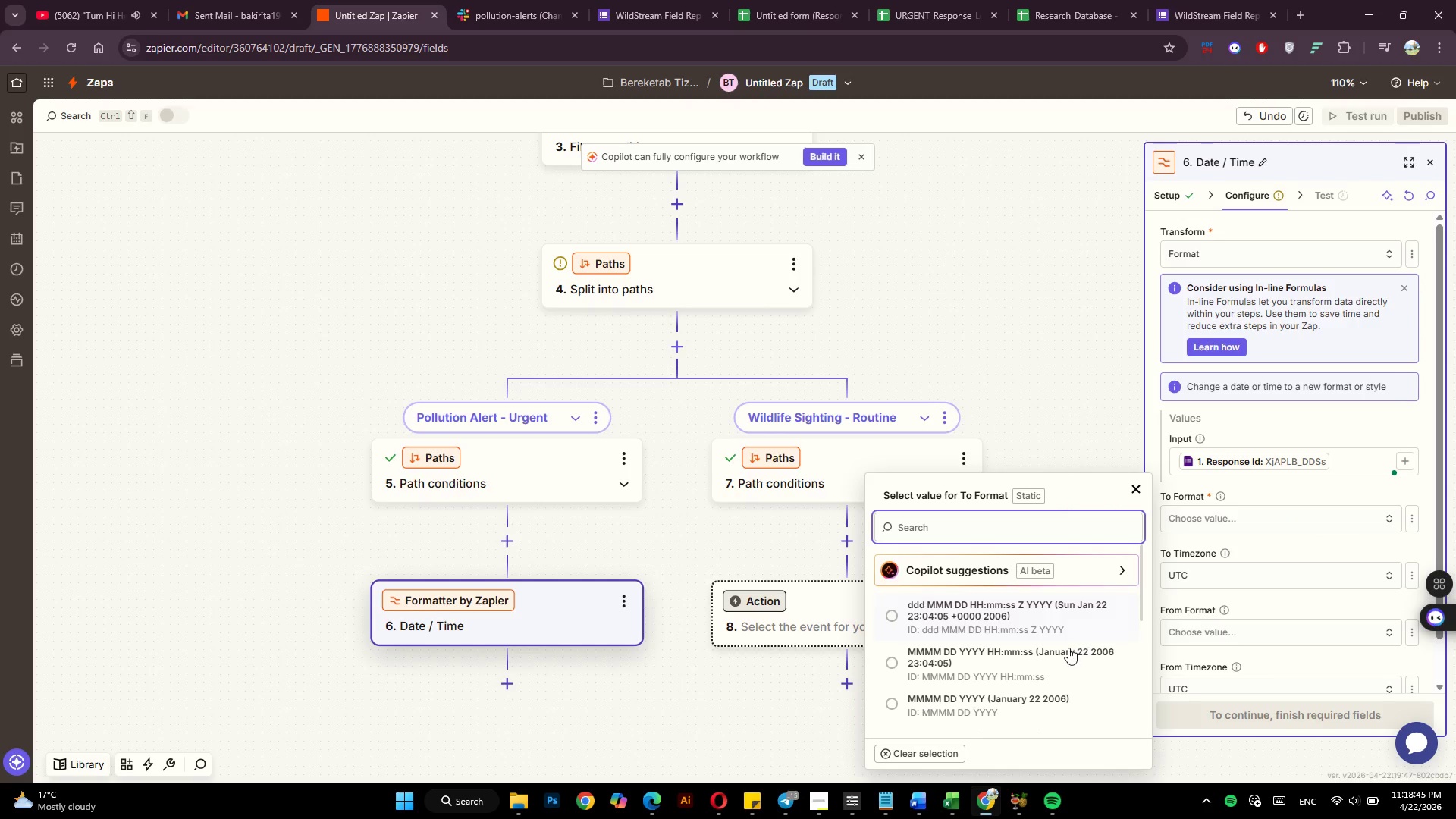 
scroll: coordinate [1072, 645], scroll_direction: down, amount: 3.0
 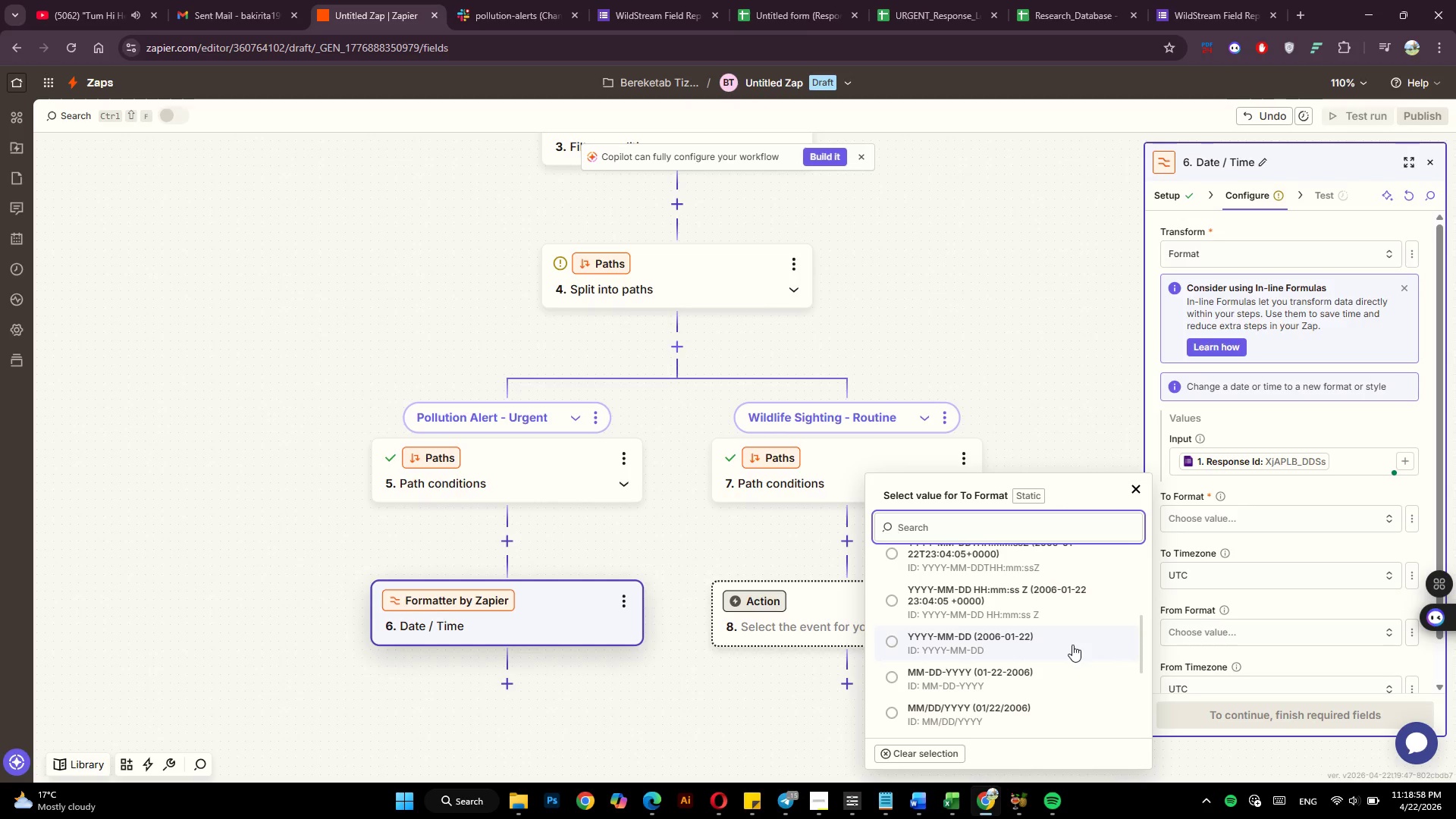 
wait(11.59)
 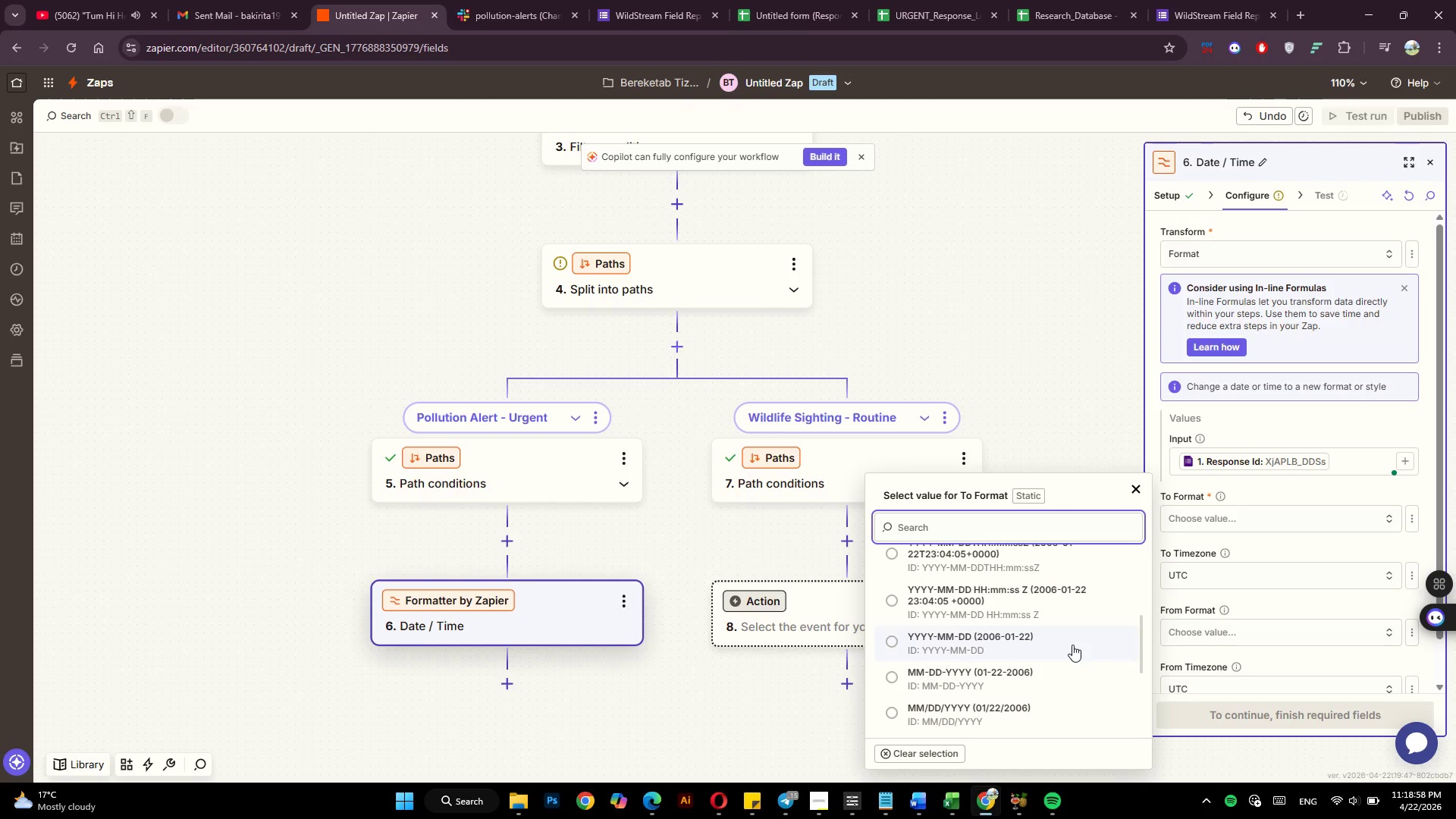 
scroll: coordinate [1073, 645], scroll_direction: down, amount: 1.0
 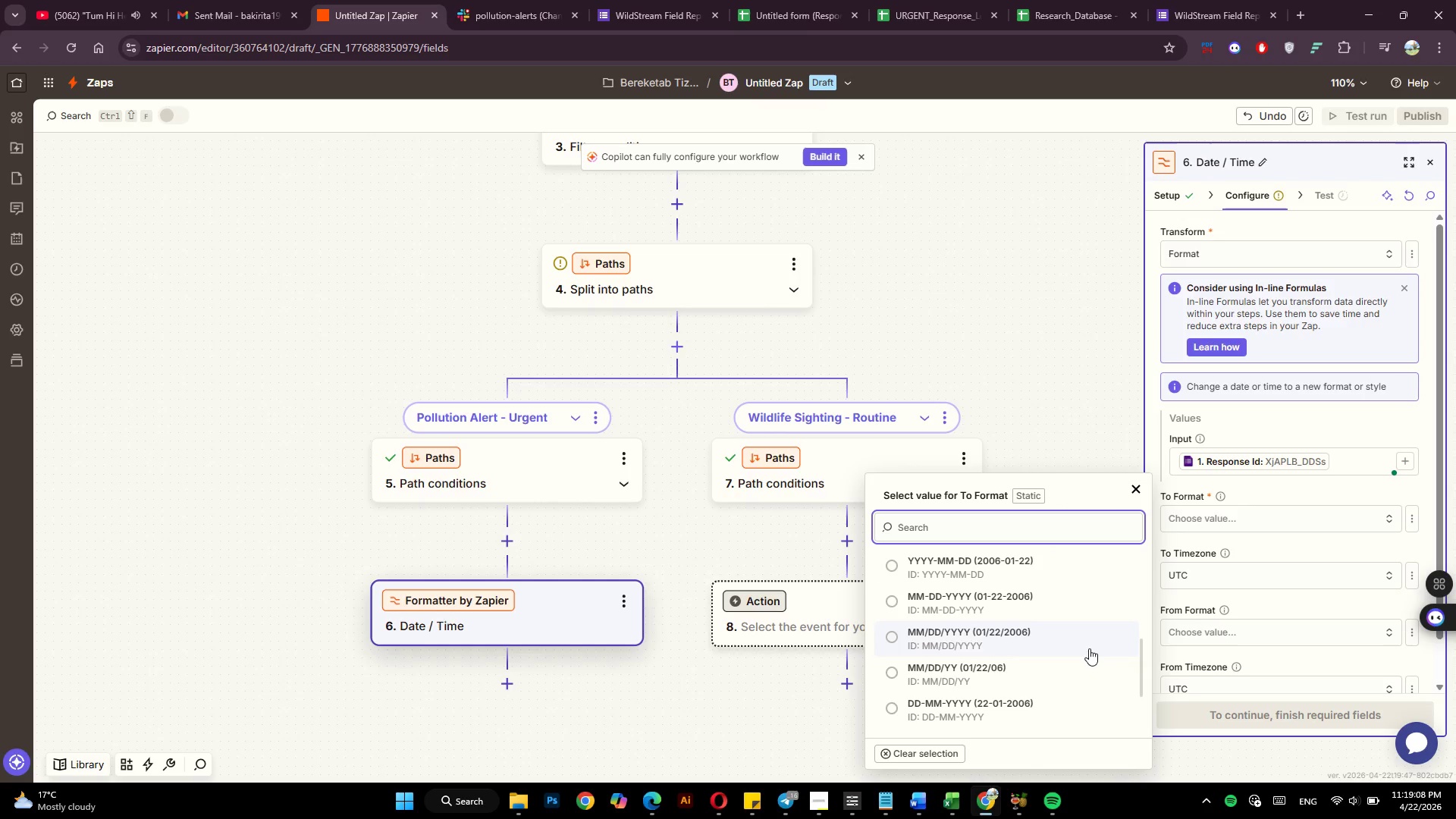 
wait(9.49)
 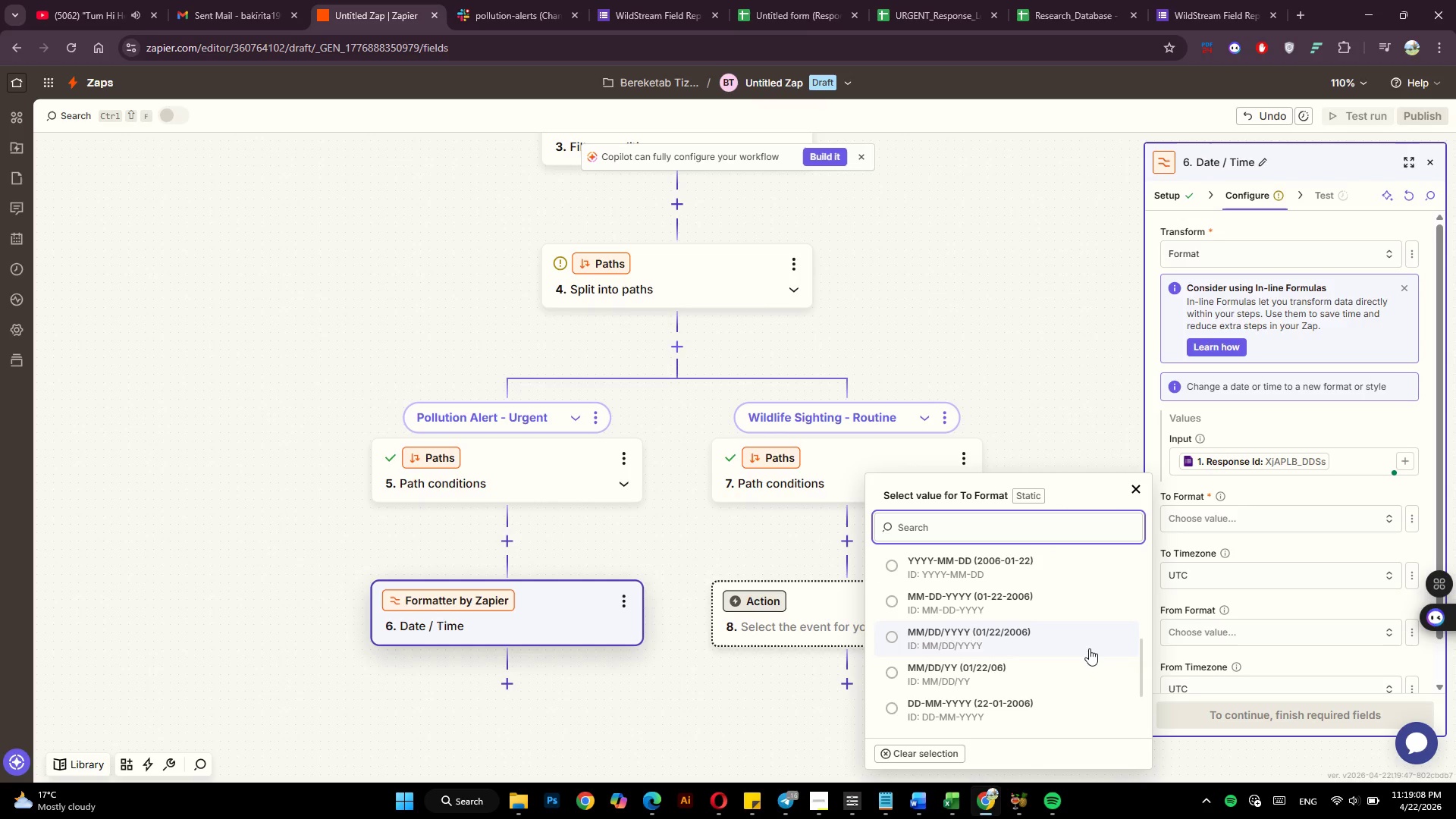 
left_click([1025, 607])
 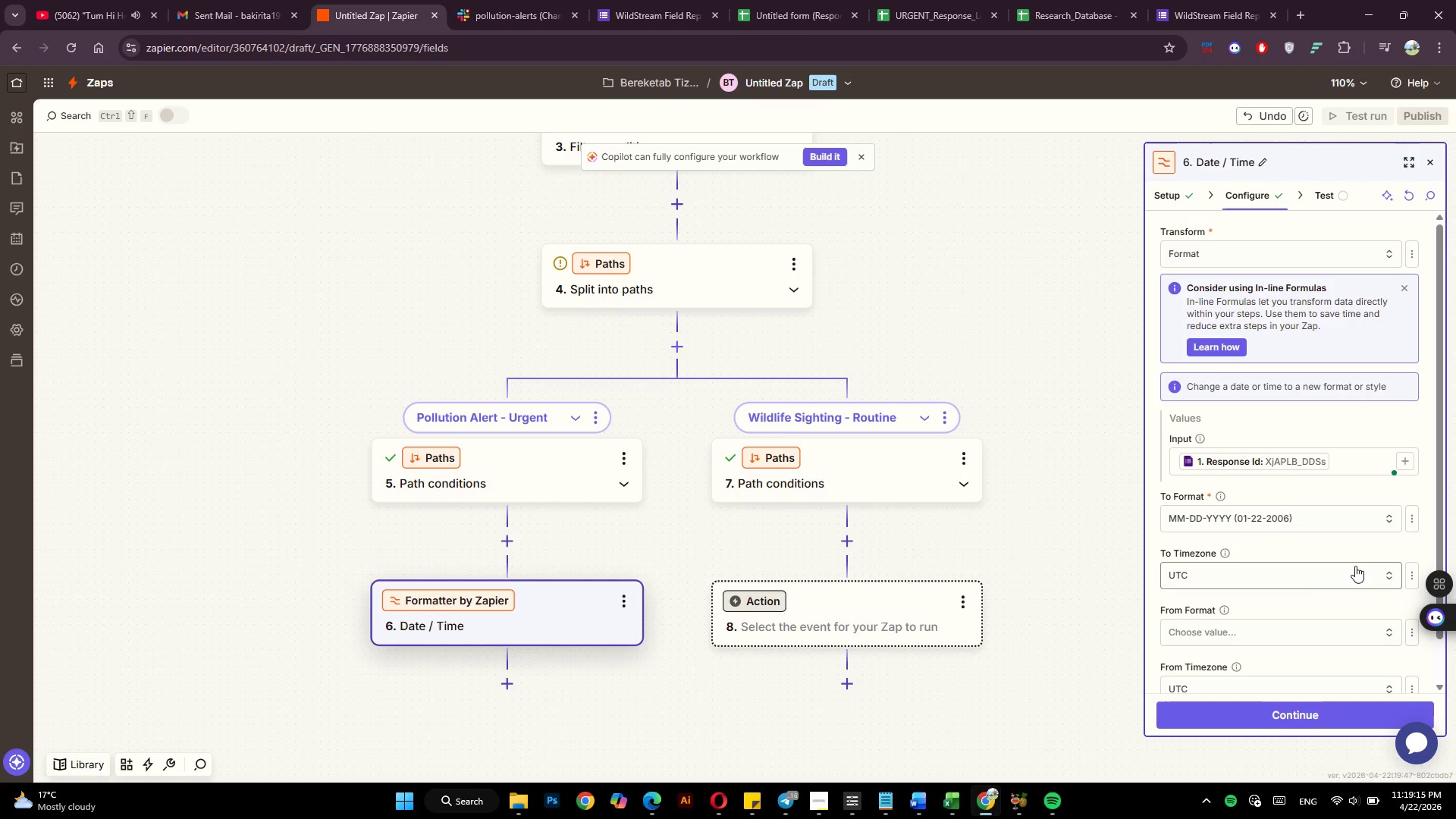 
left_click([1374, 568])
 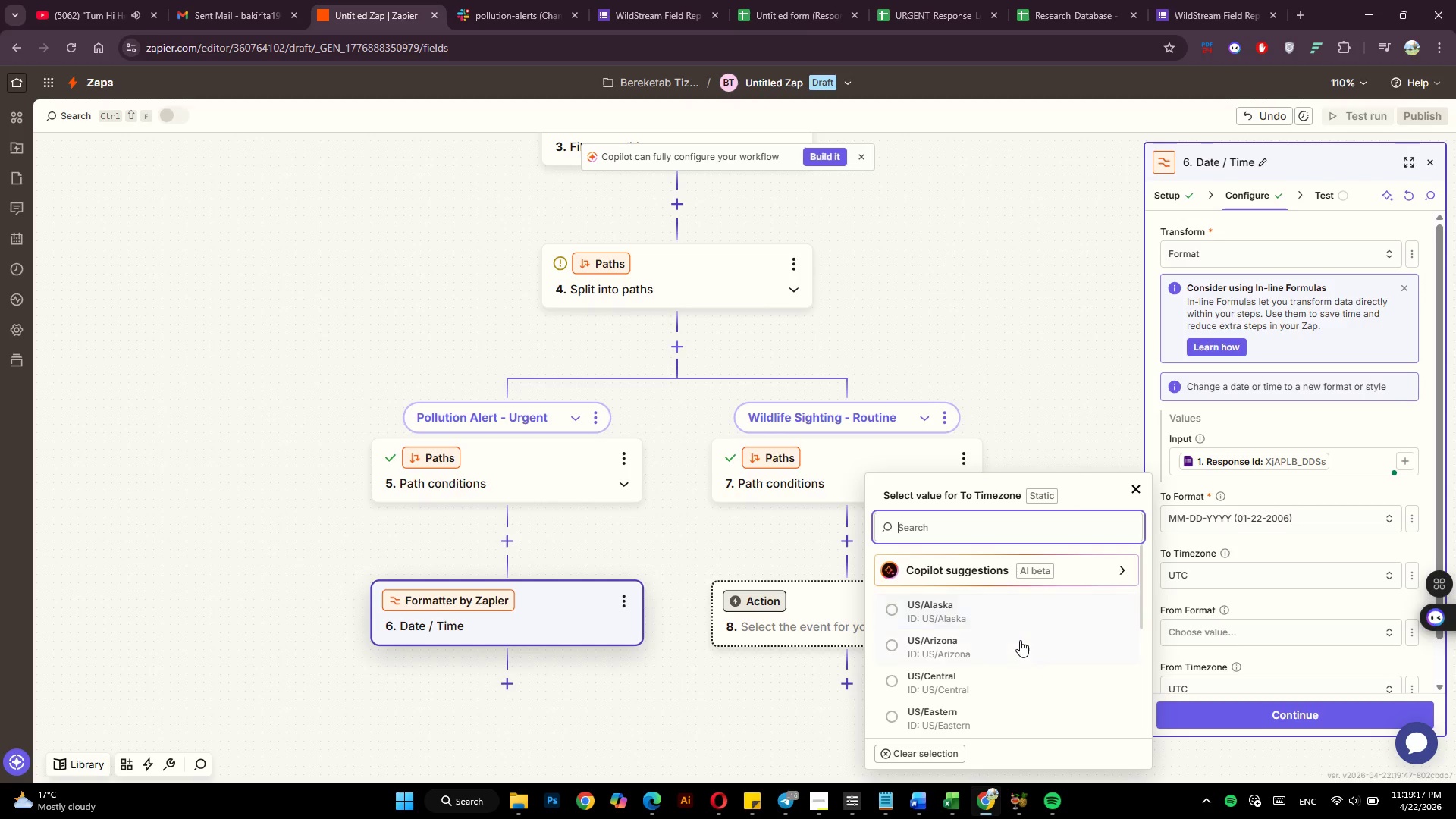 
scroll: coordinate [1021, 641], scroll_direction: down, amount: 6.0
 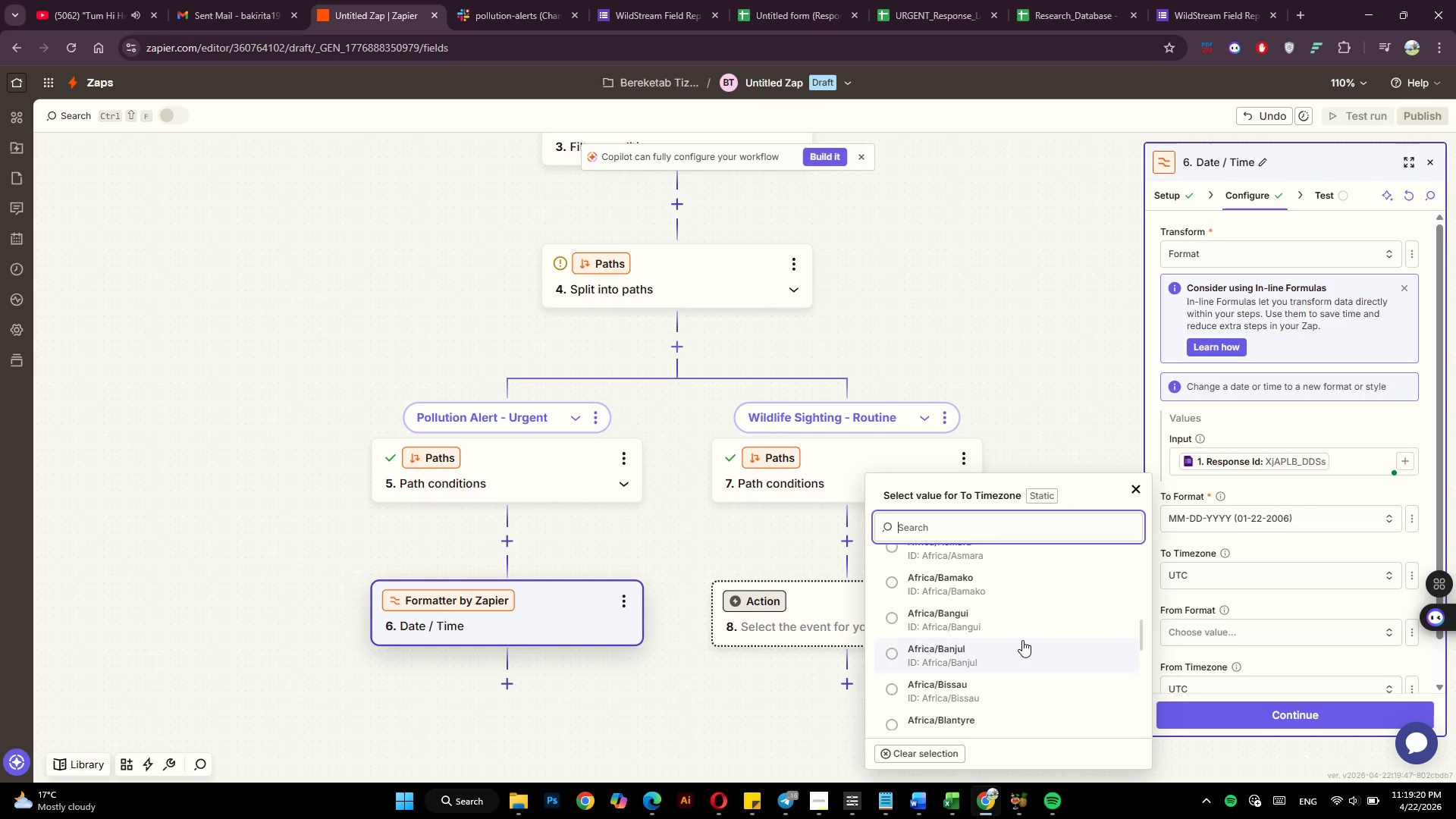 
scroll: coordinate [1023, 639], scroll_direction: up, amount: 6.0
 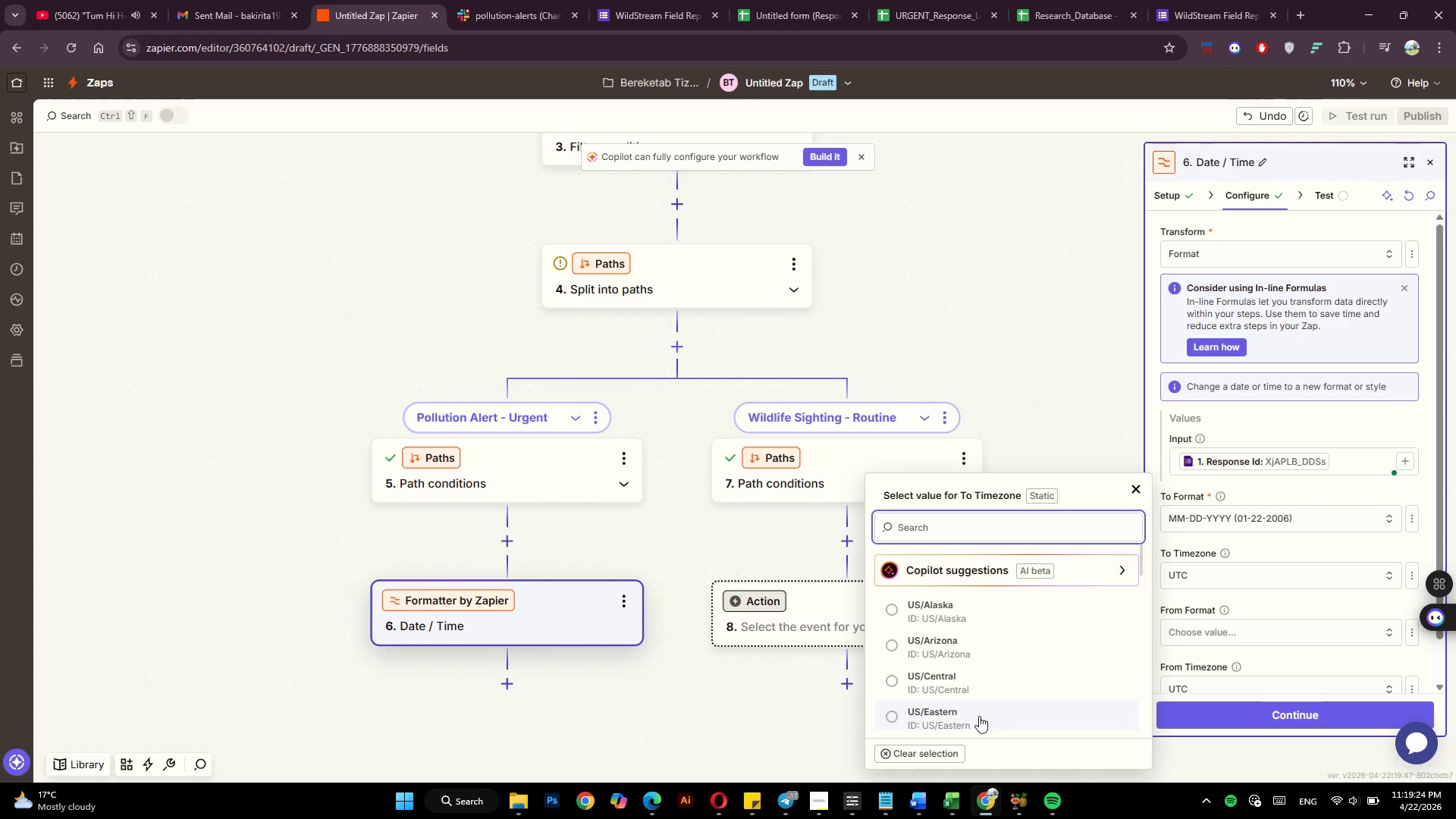 
left_click([1002, 686])
 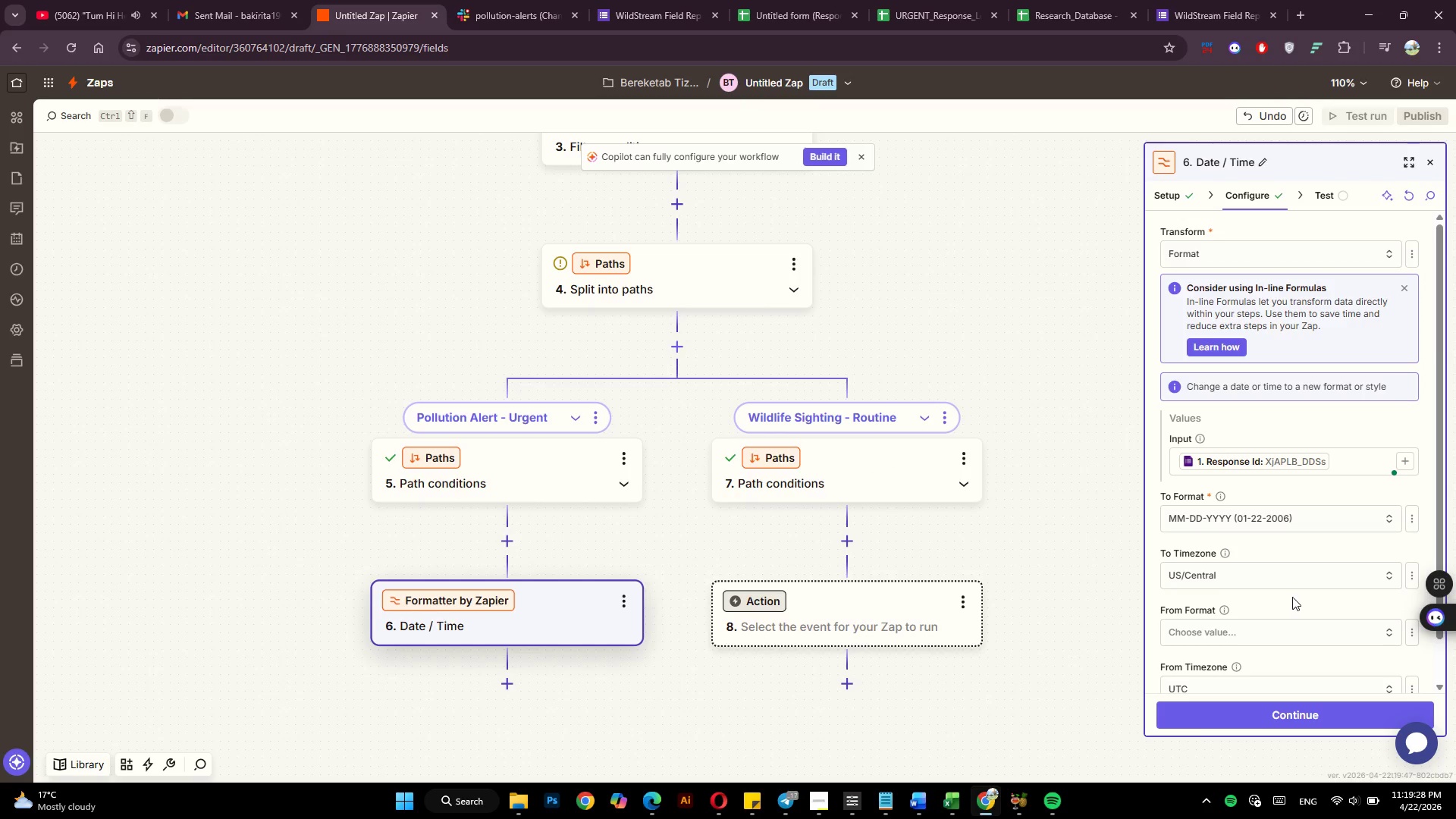 
scroll: coordinate [1292, 597], scroll_direction: down, amount: 3.0
 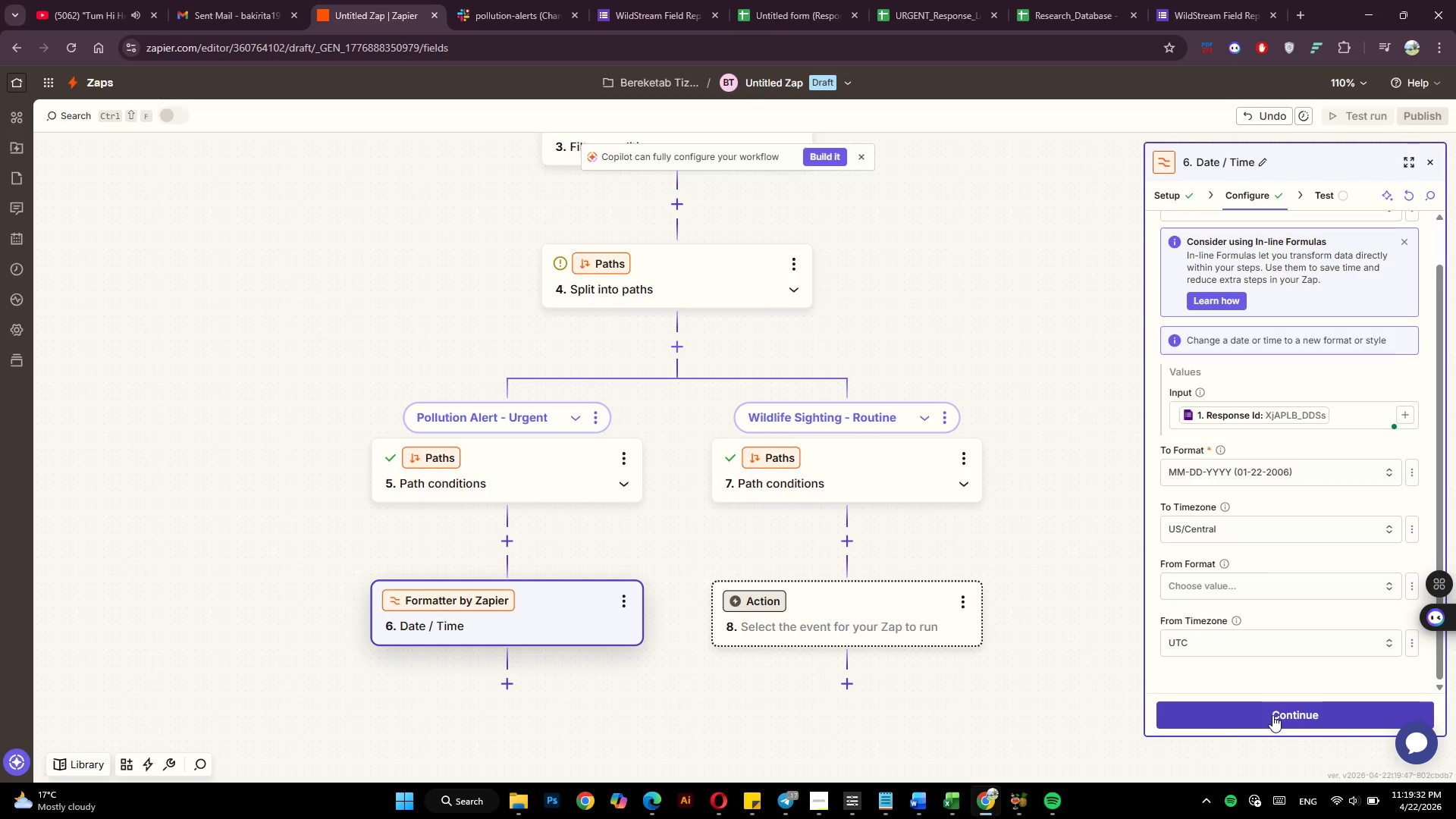 
left_click([1272, 715])
 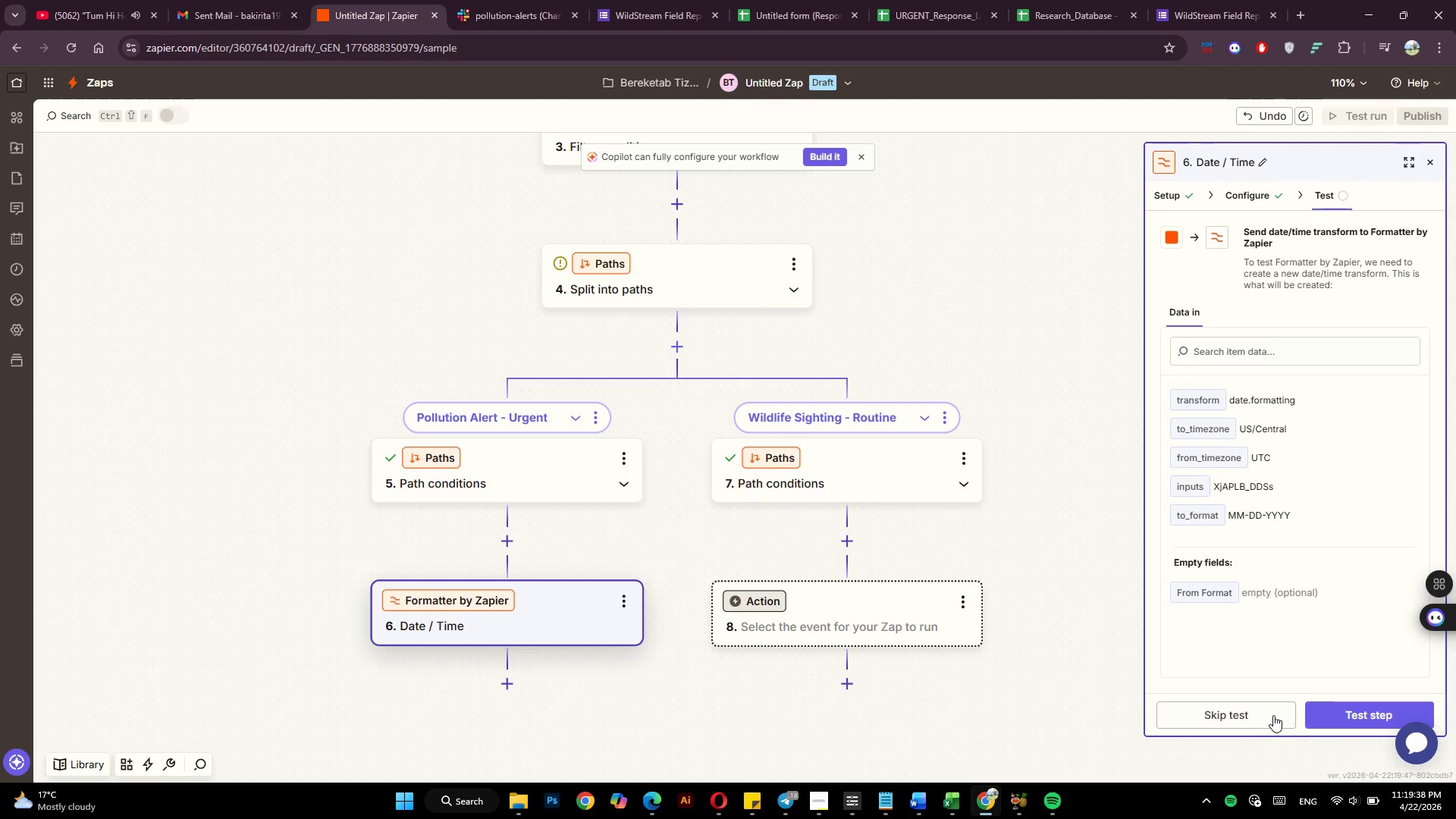 
wait(10.77)
 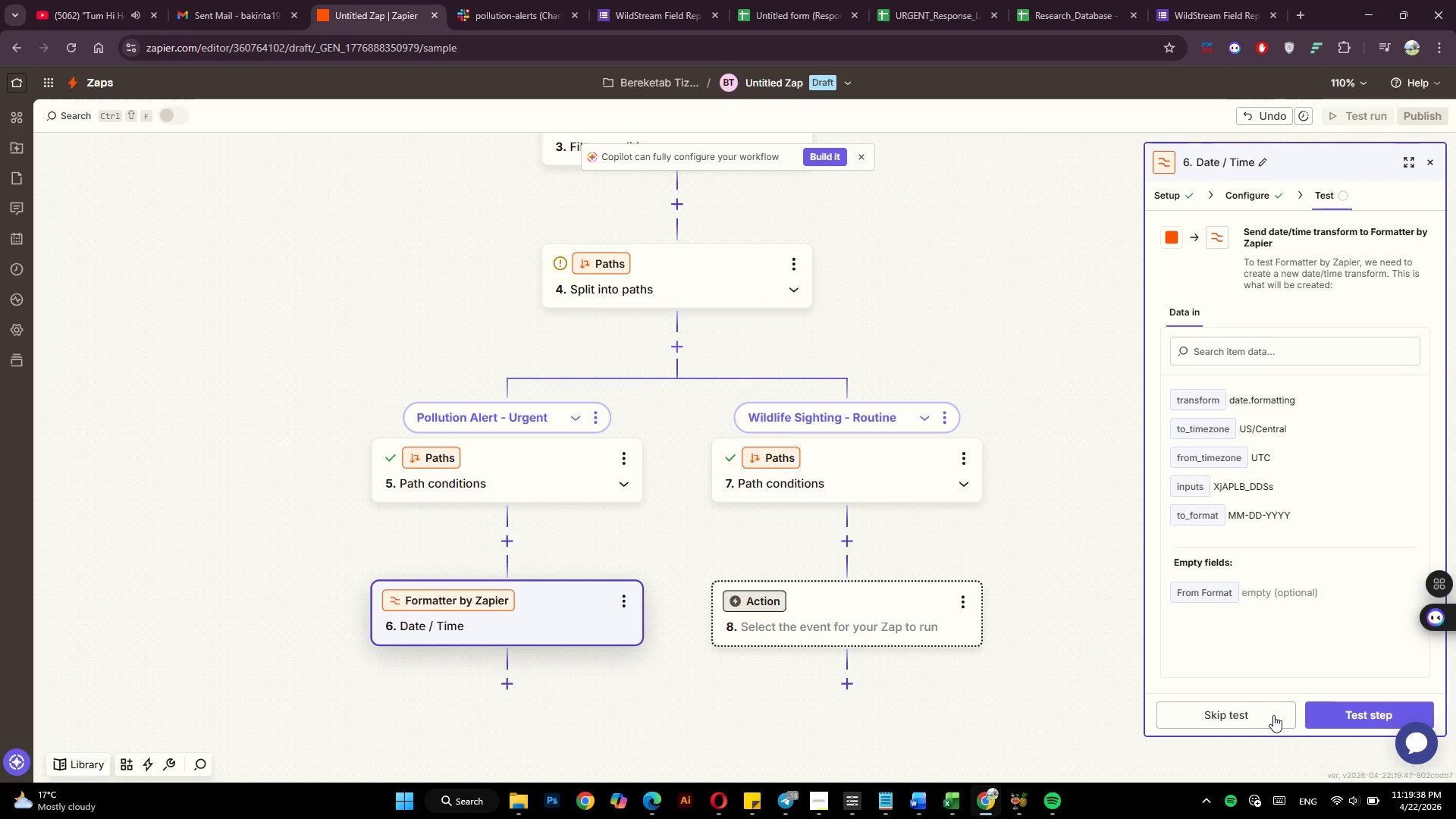 
left_click([1338, 708])
 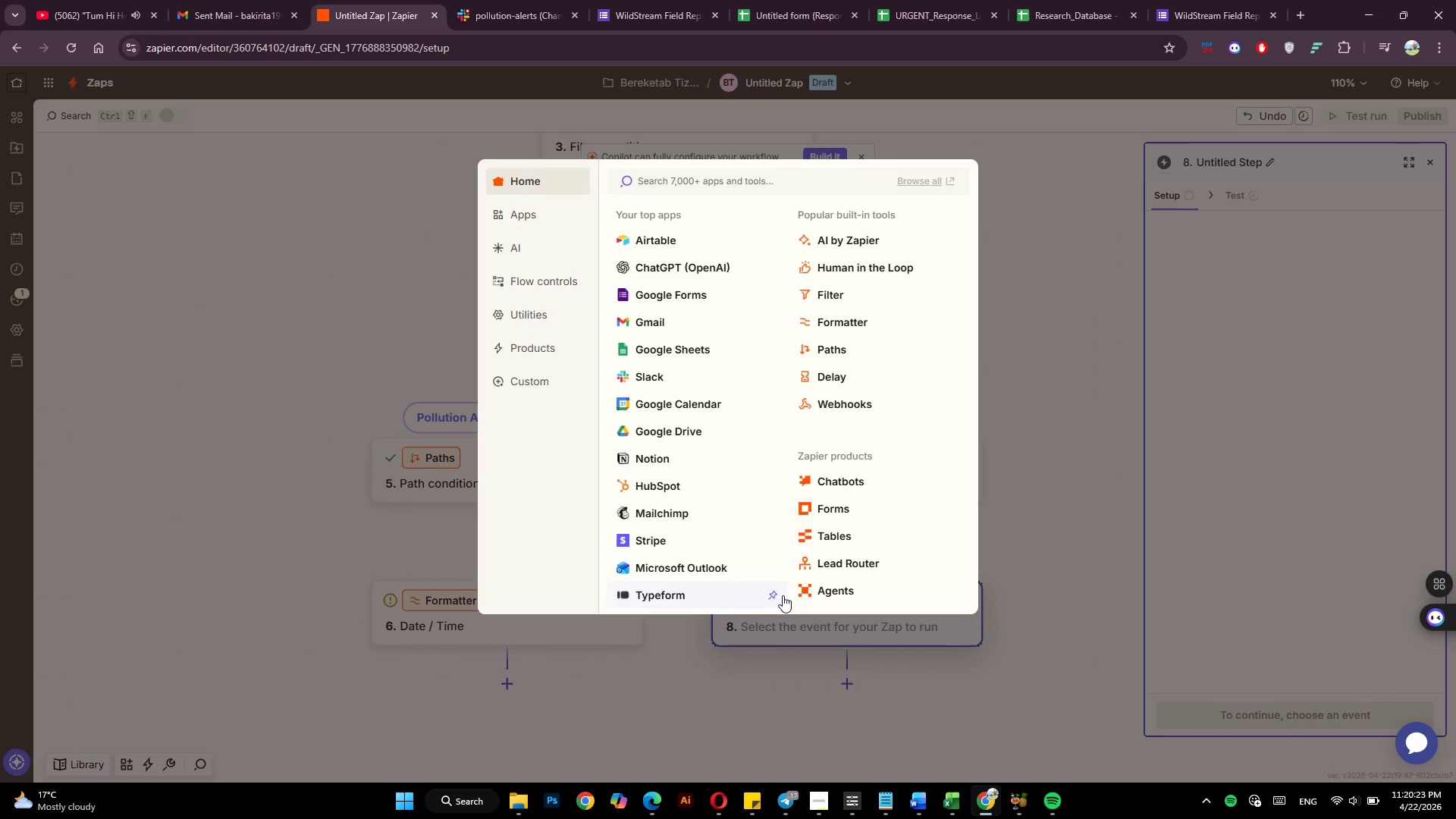 
wait(45.09)
 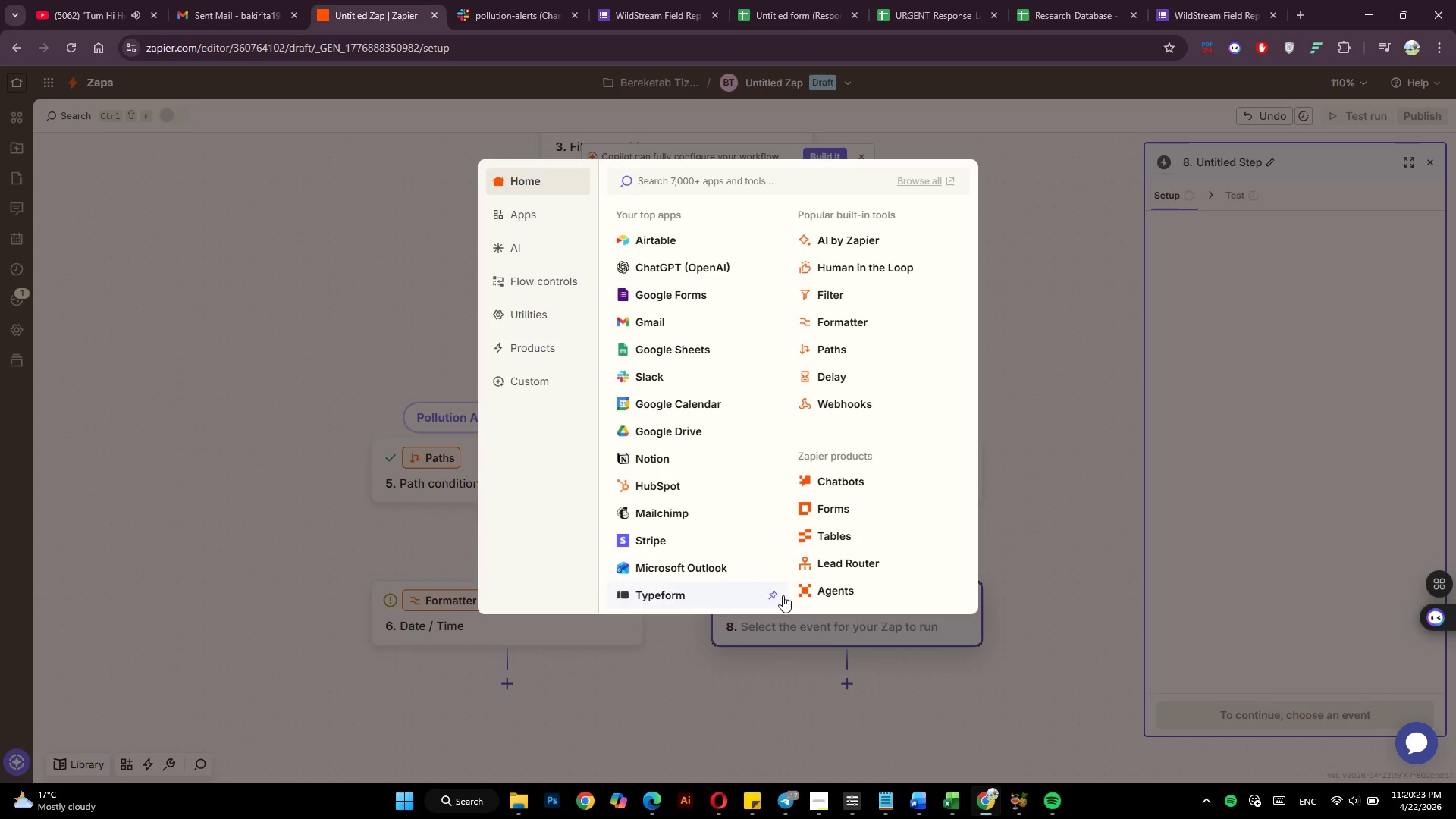 
scroll: coordinate [539, 700], scroll_direction: down, amount: 4.0
 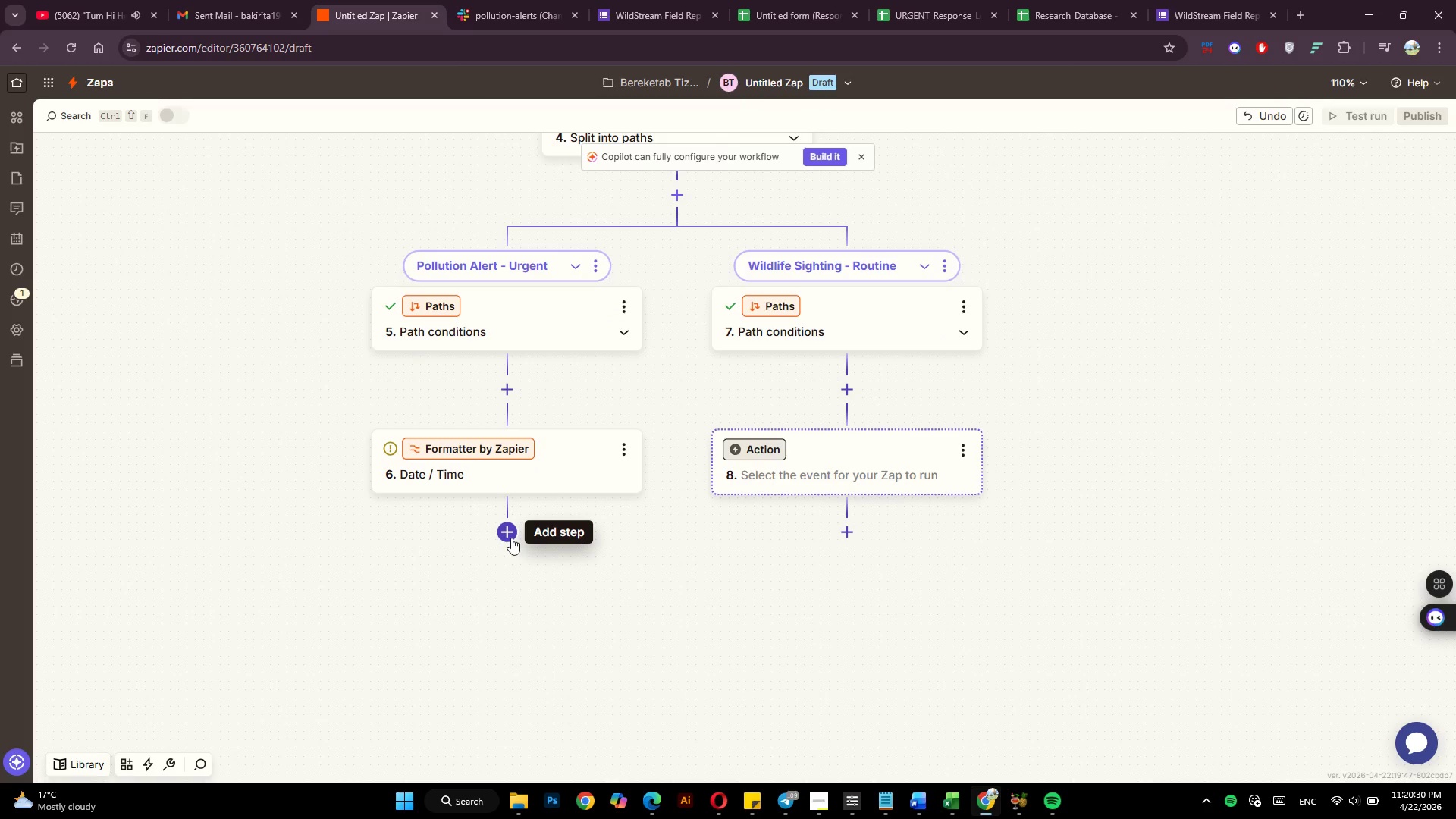 
left_click([510, 536])
 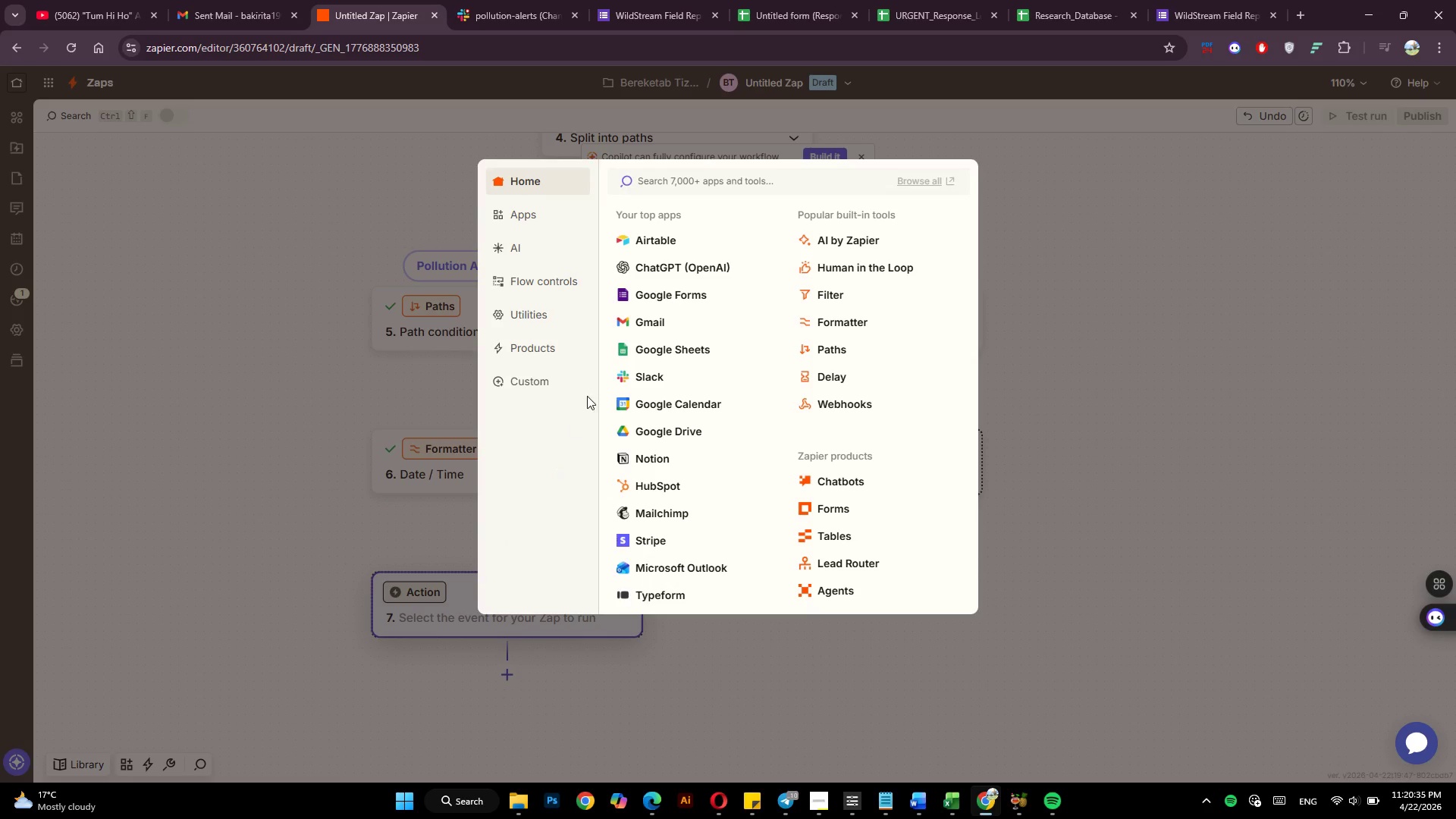 
wait(5.91)
 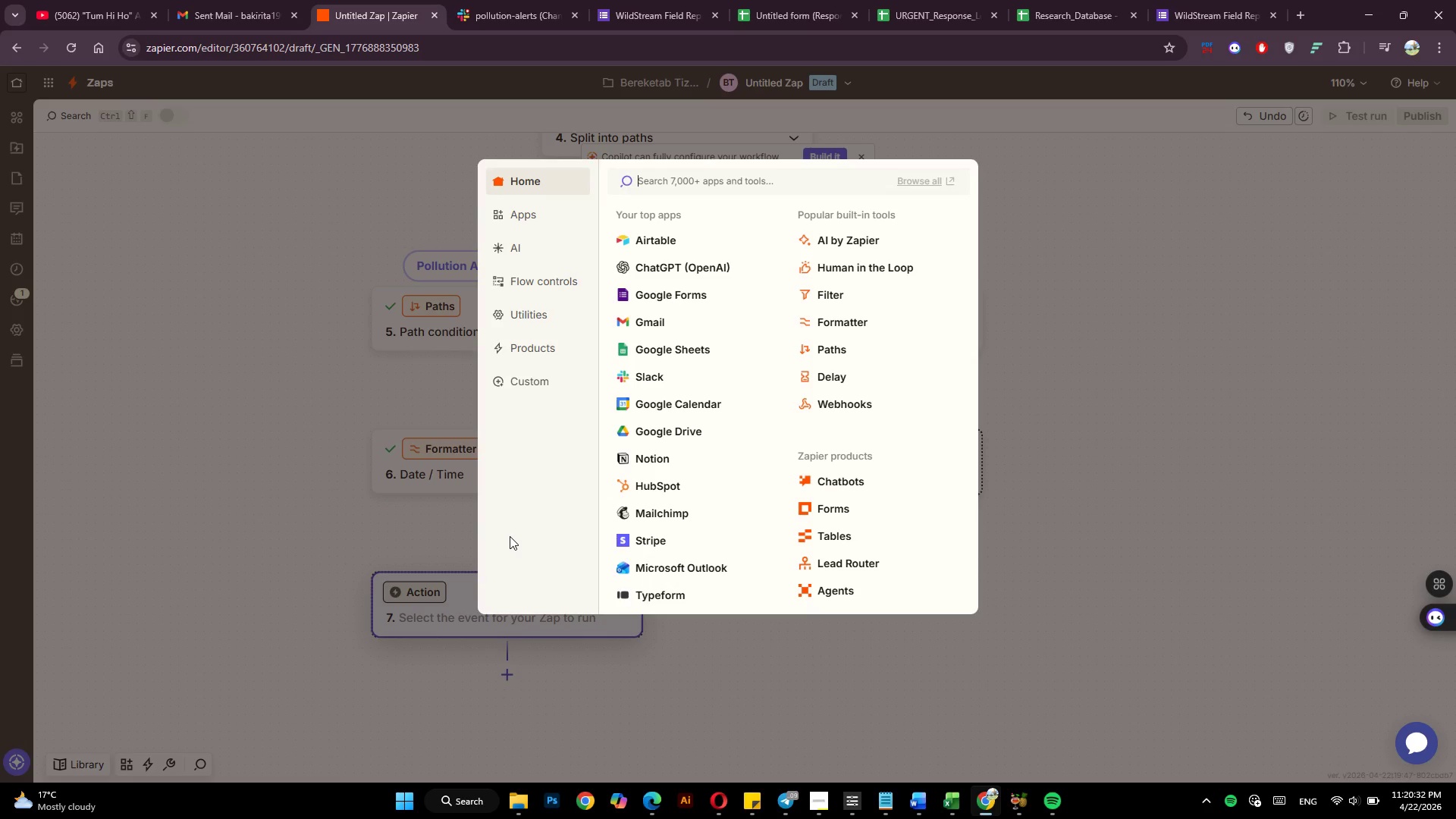 
left_click([651, 374])
 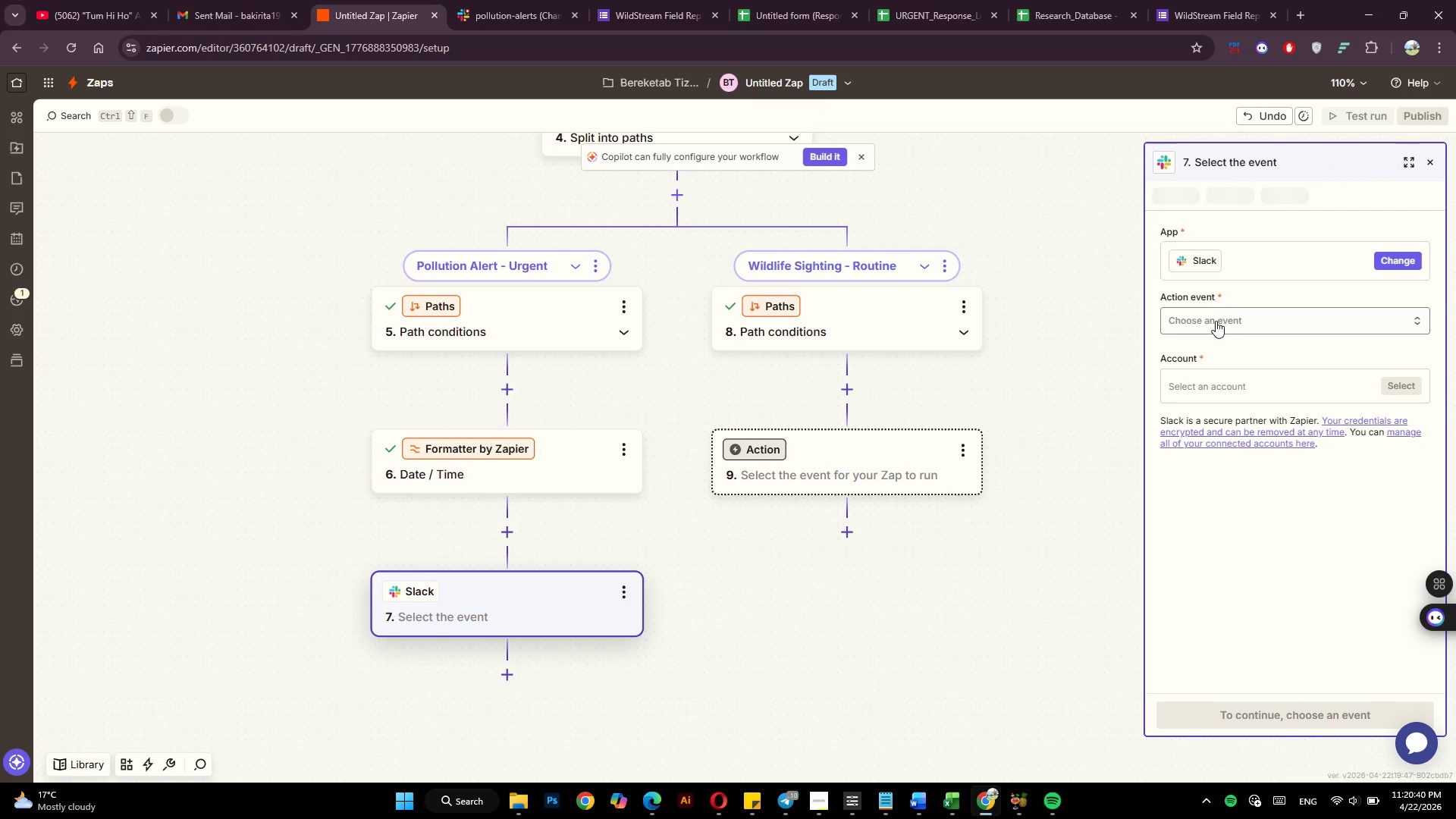 
left_click([1217, 320])
 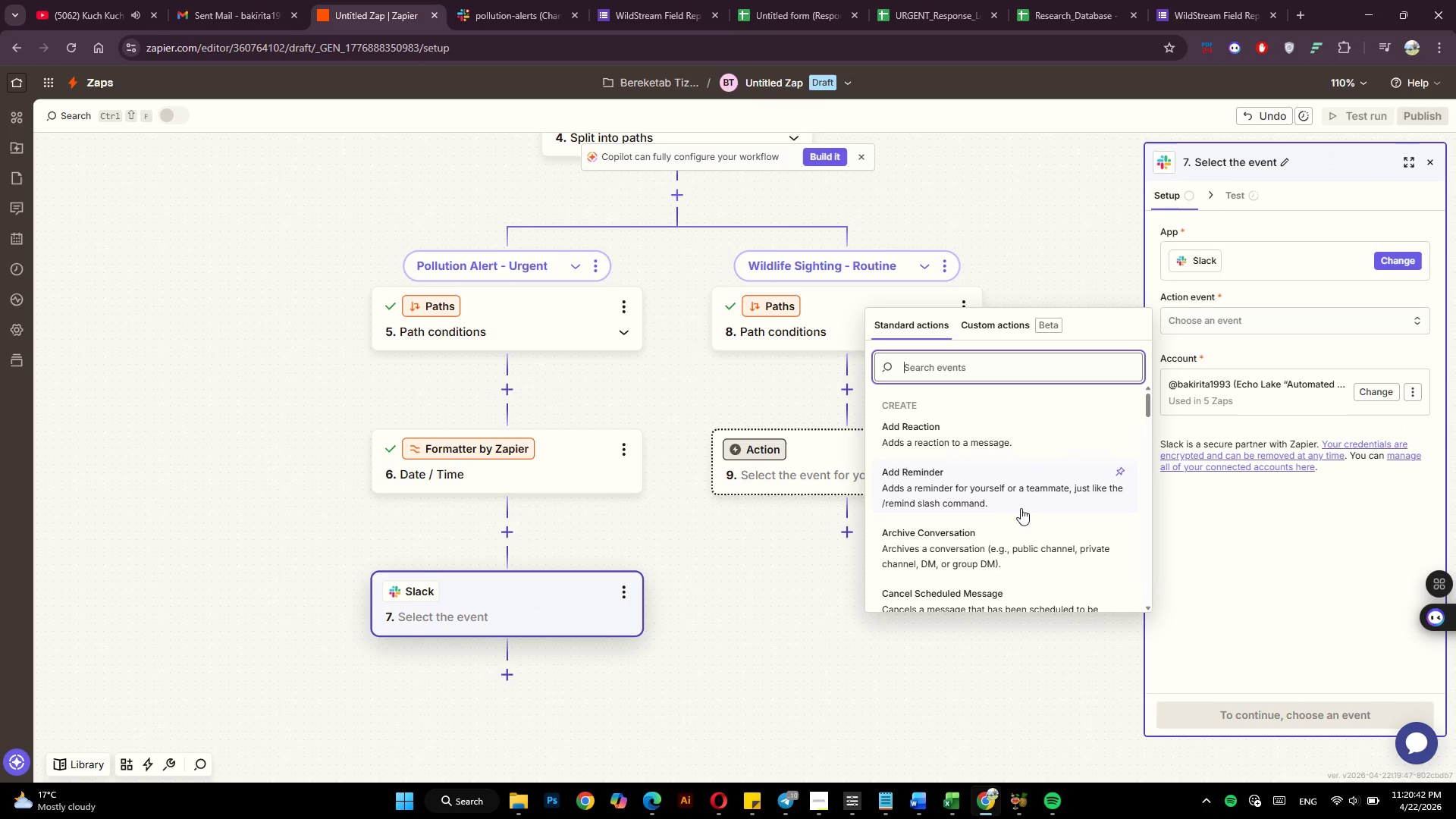 
scroll: coordinate [1022, 507], scroll_direction: down, amount: 4.0
 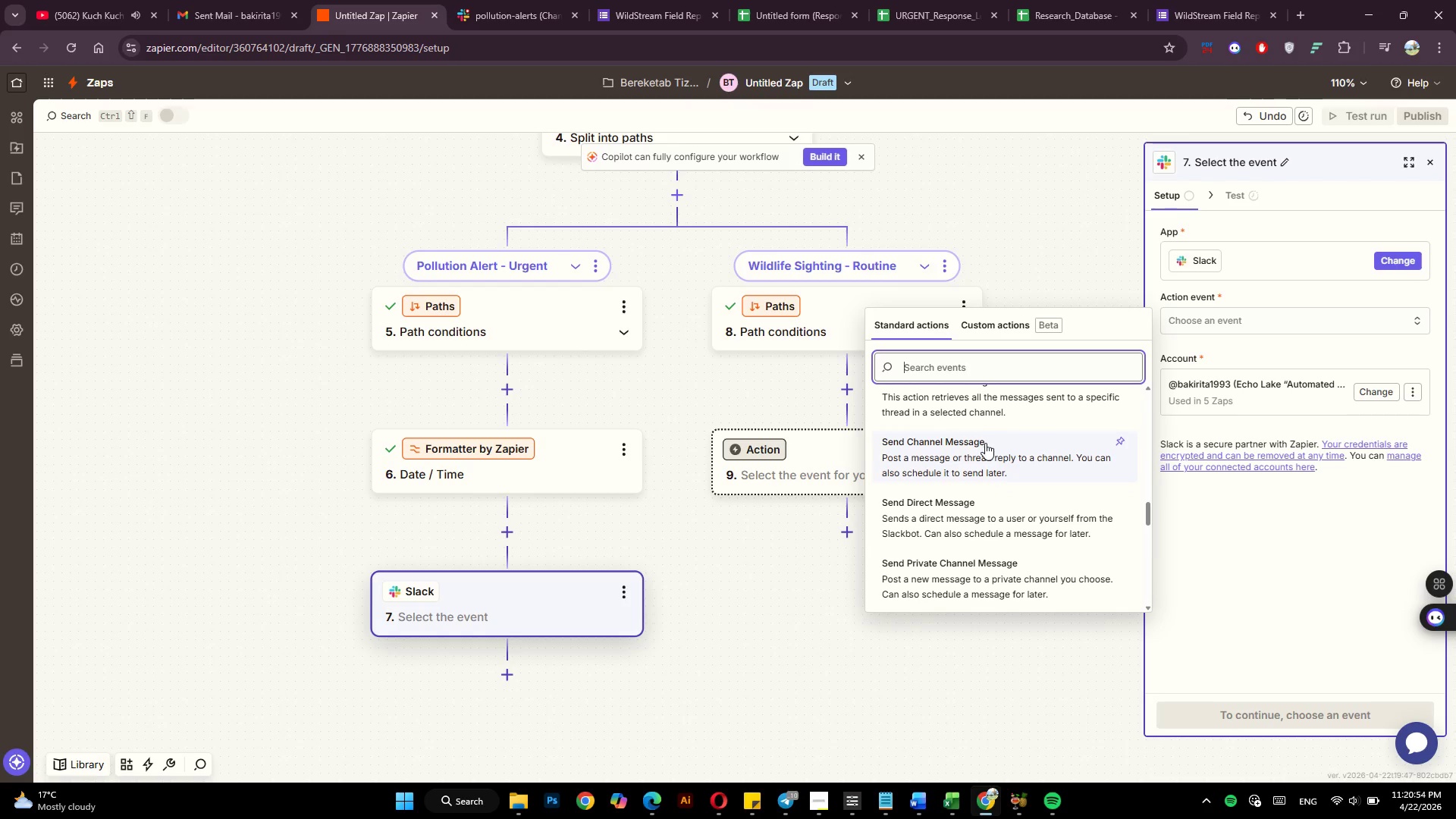 
left_click([987, 451])
 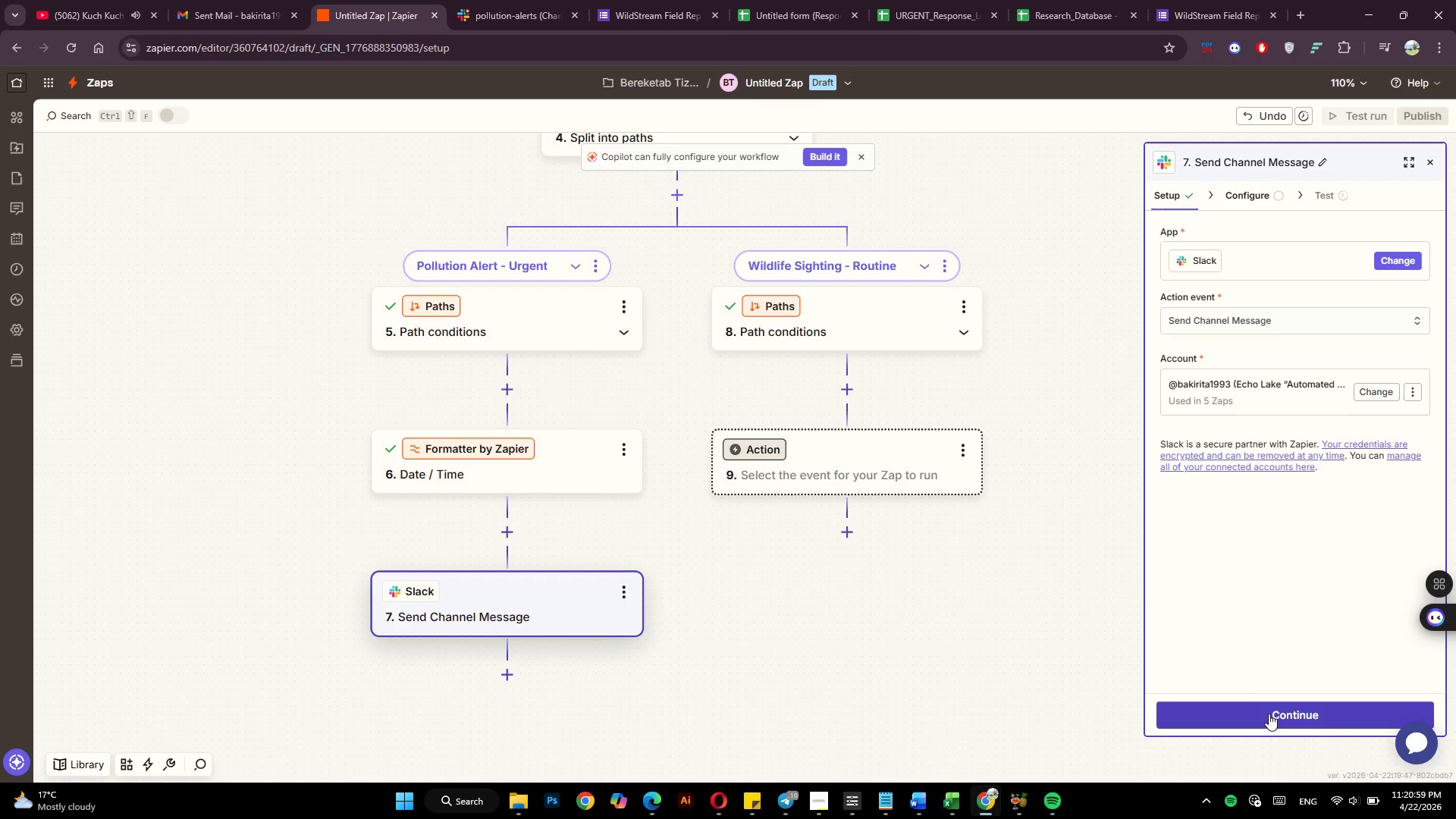 
wait(9.58)
 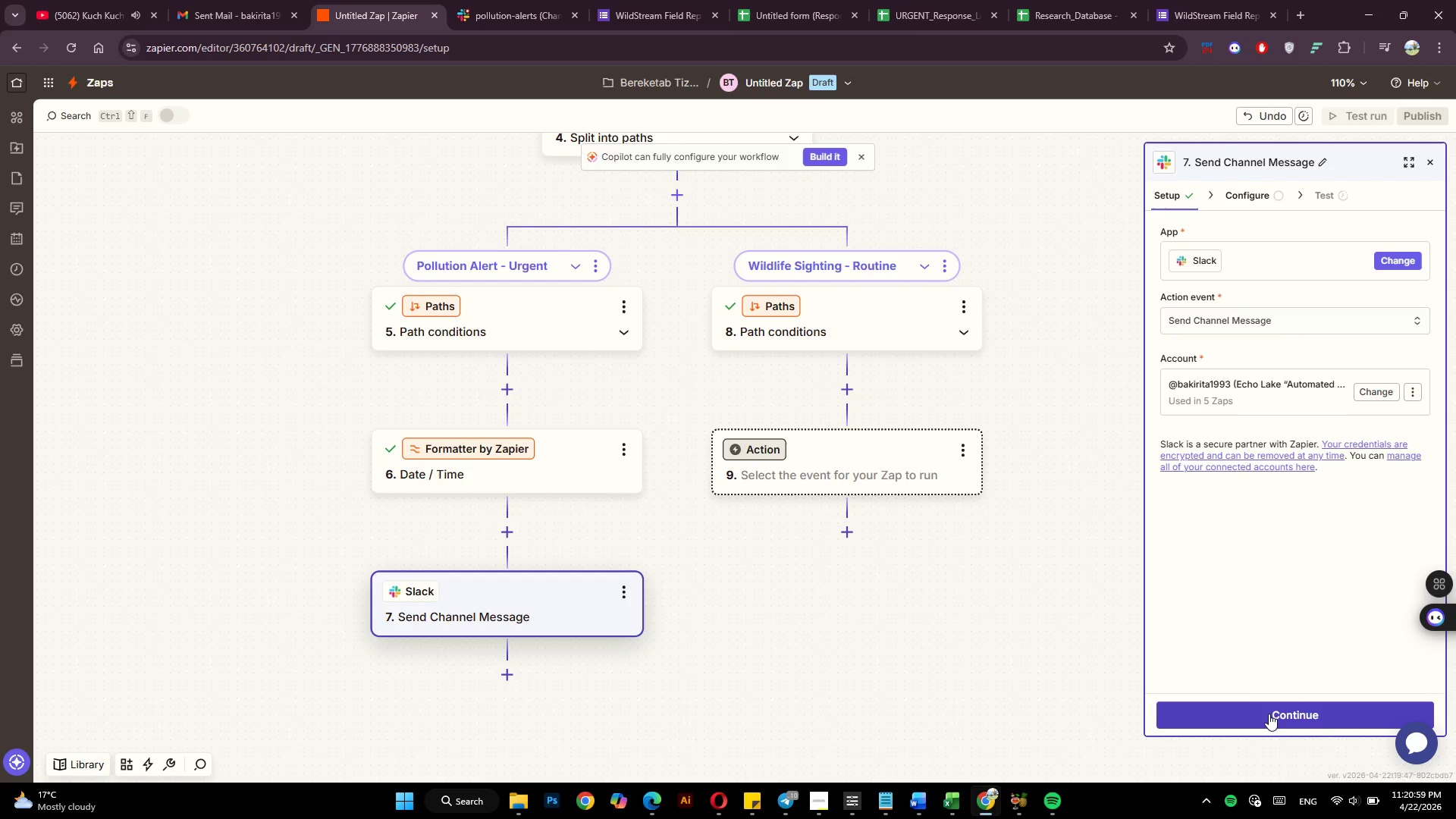 
left_click([1269, 714])
 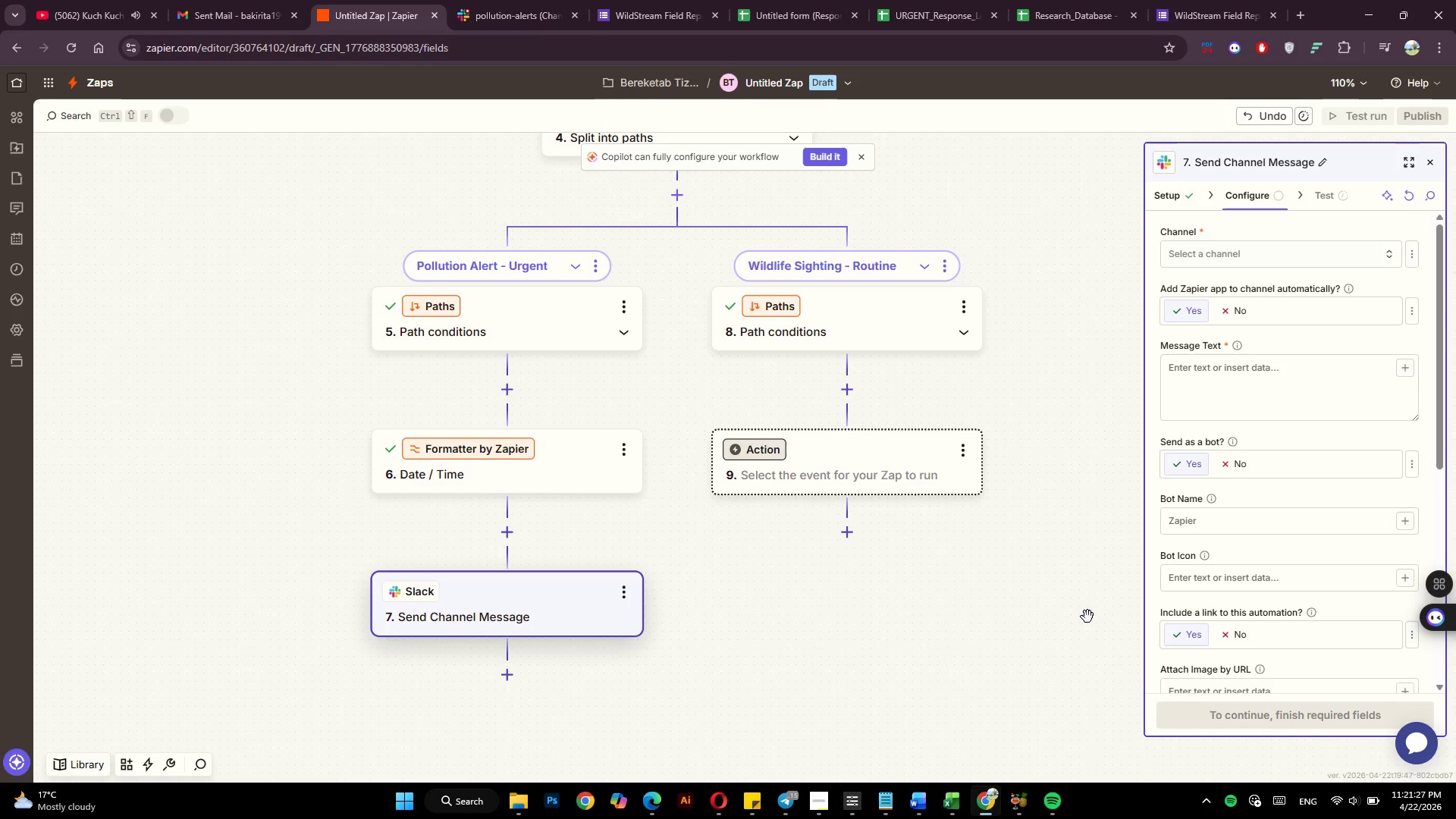 
wait(28.0)
 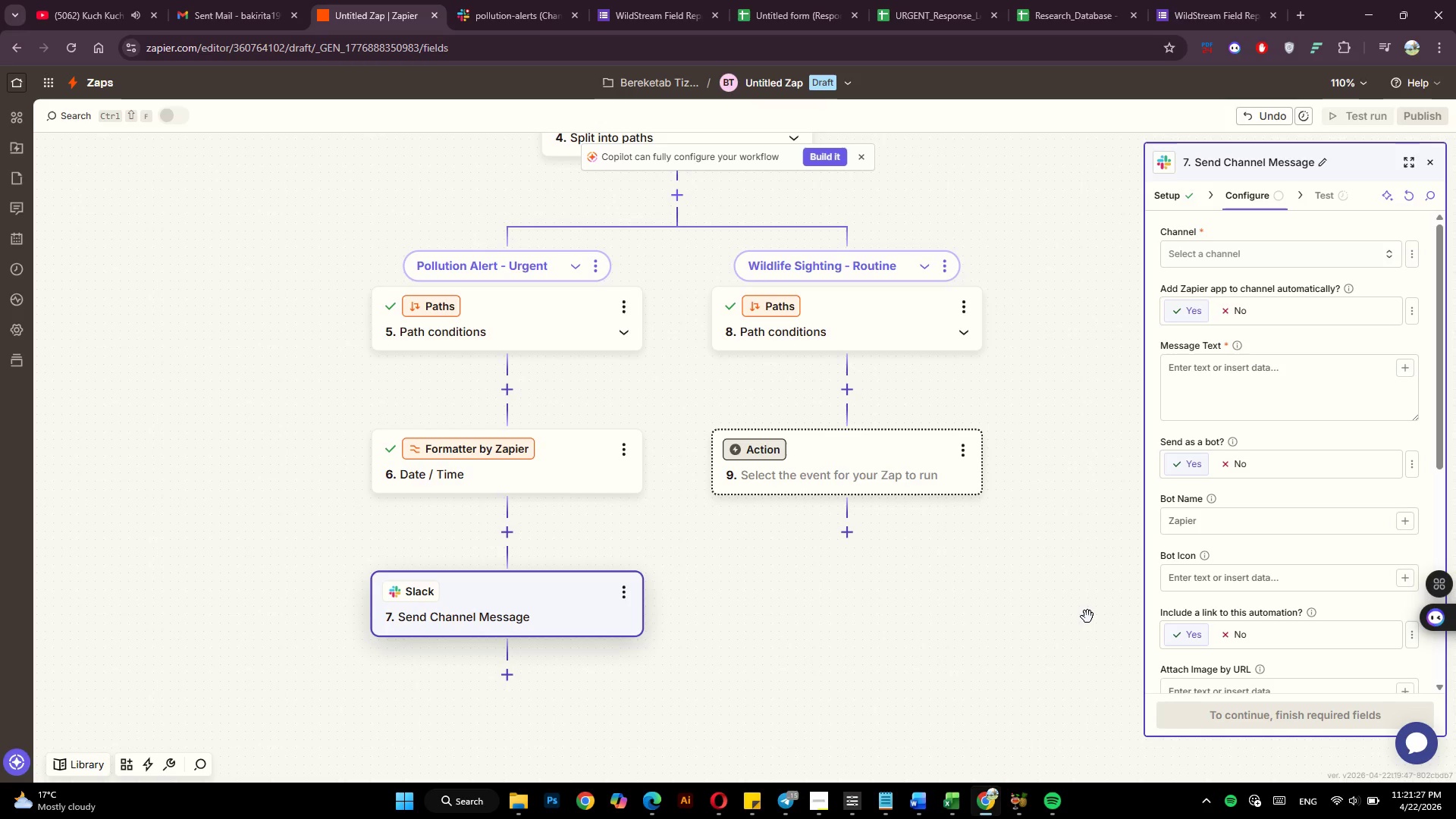 
left_click([1276, 259])
 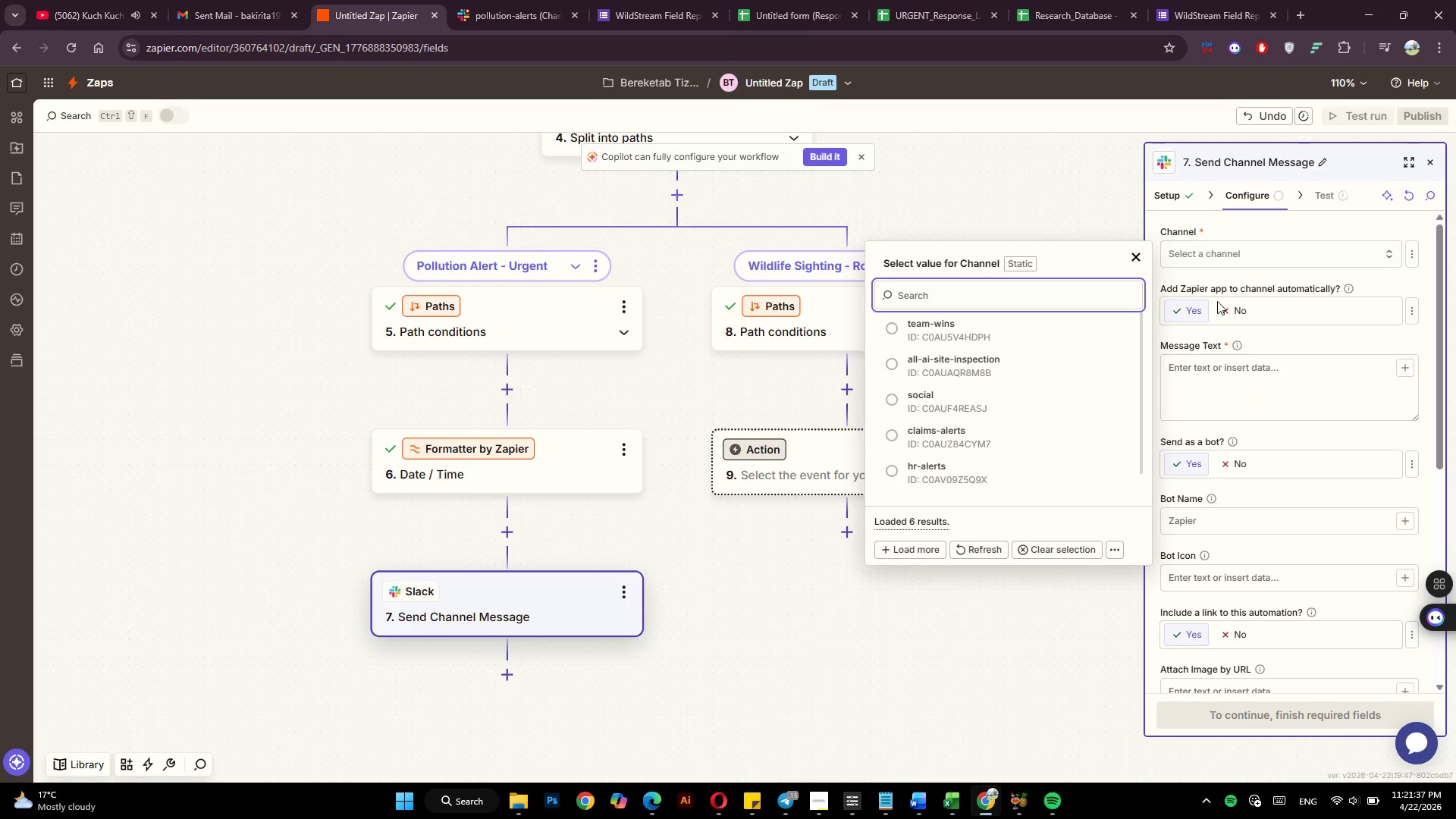 
wait(6.81)
 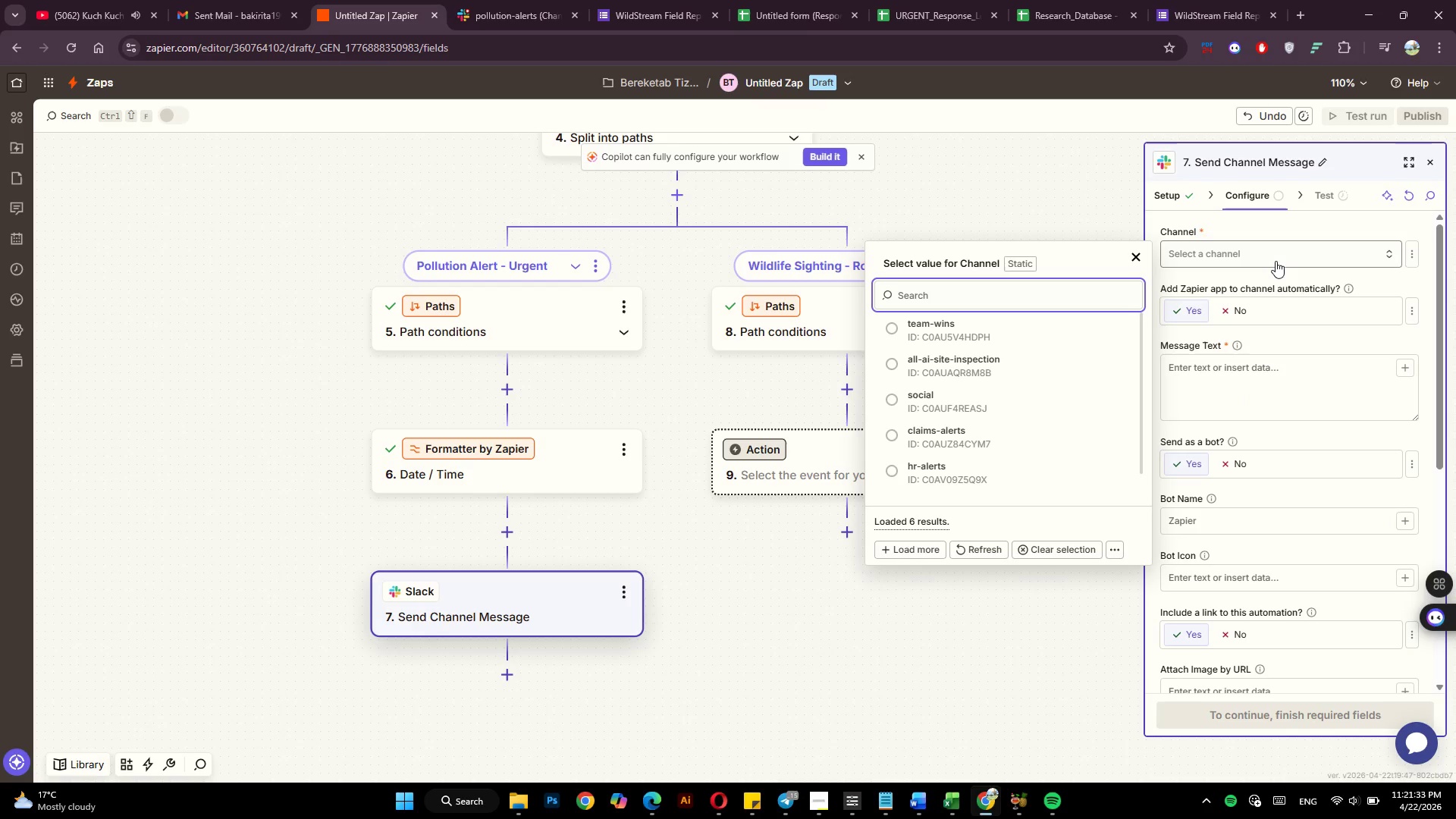 
scroll: coordinate [988, 406], scroll_direction: down, amount: 2.0
 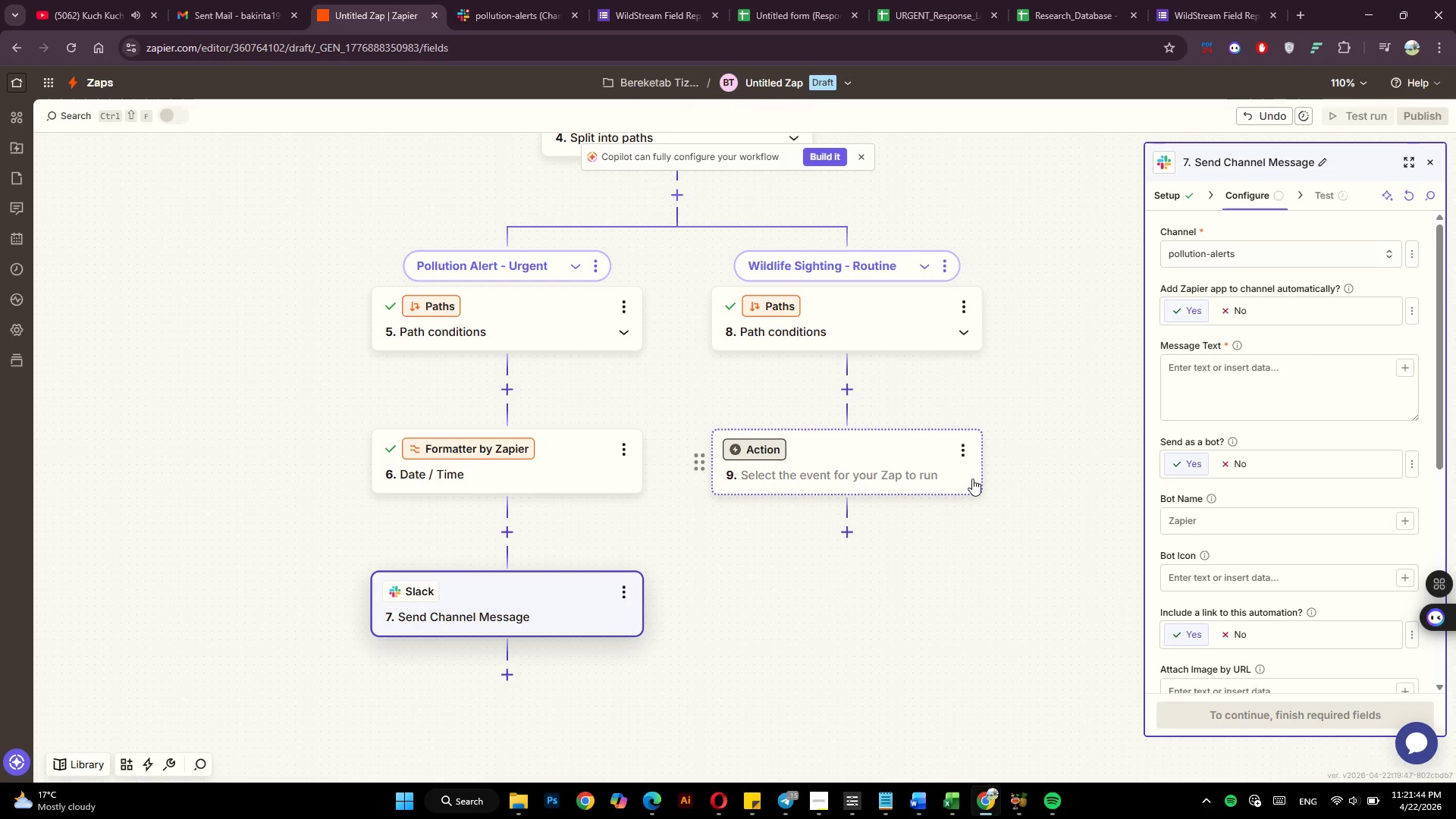 
wait(9.09)
 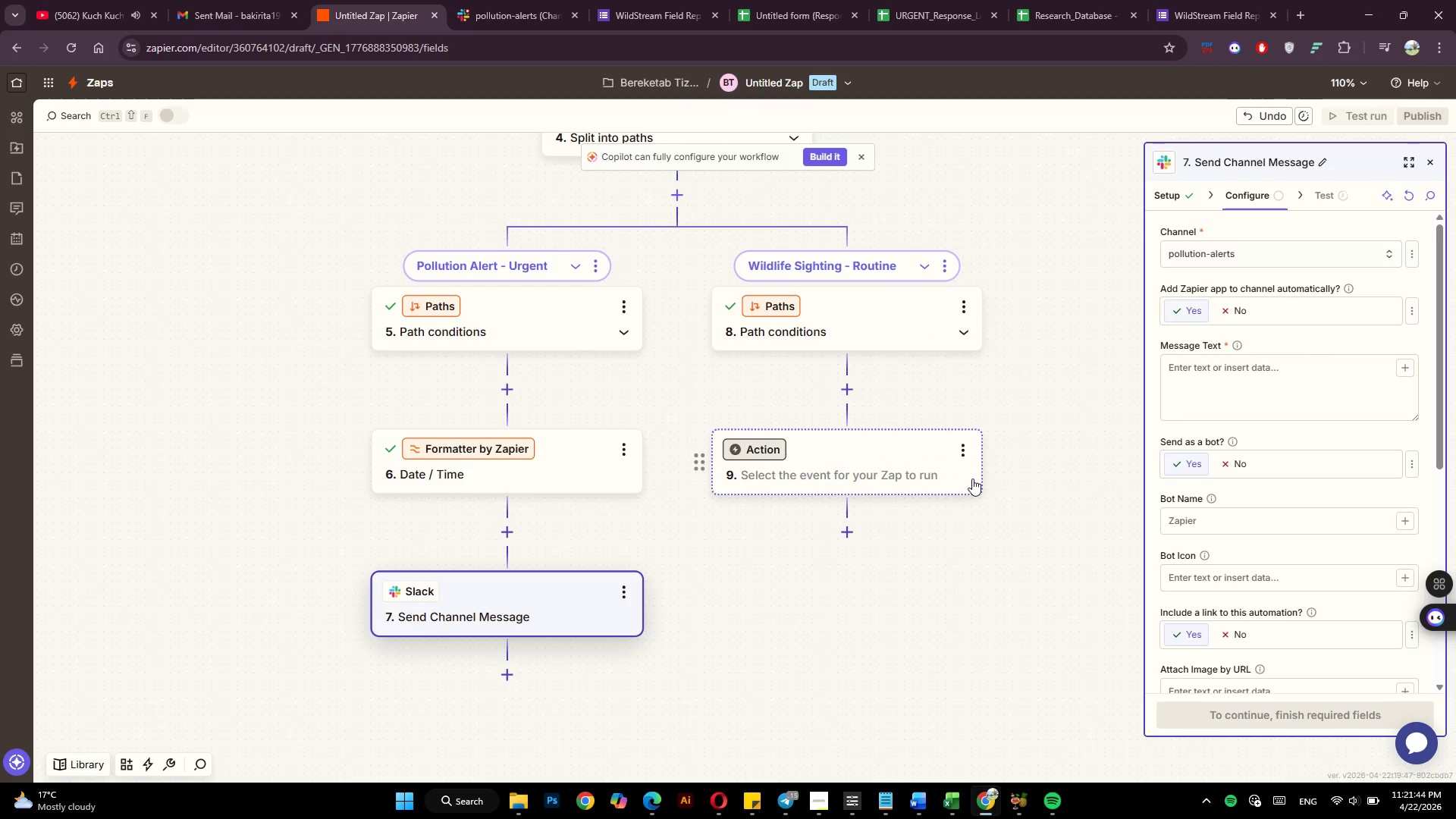 
left_click([1217, 372])
 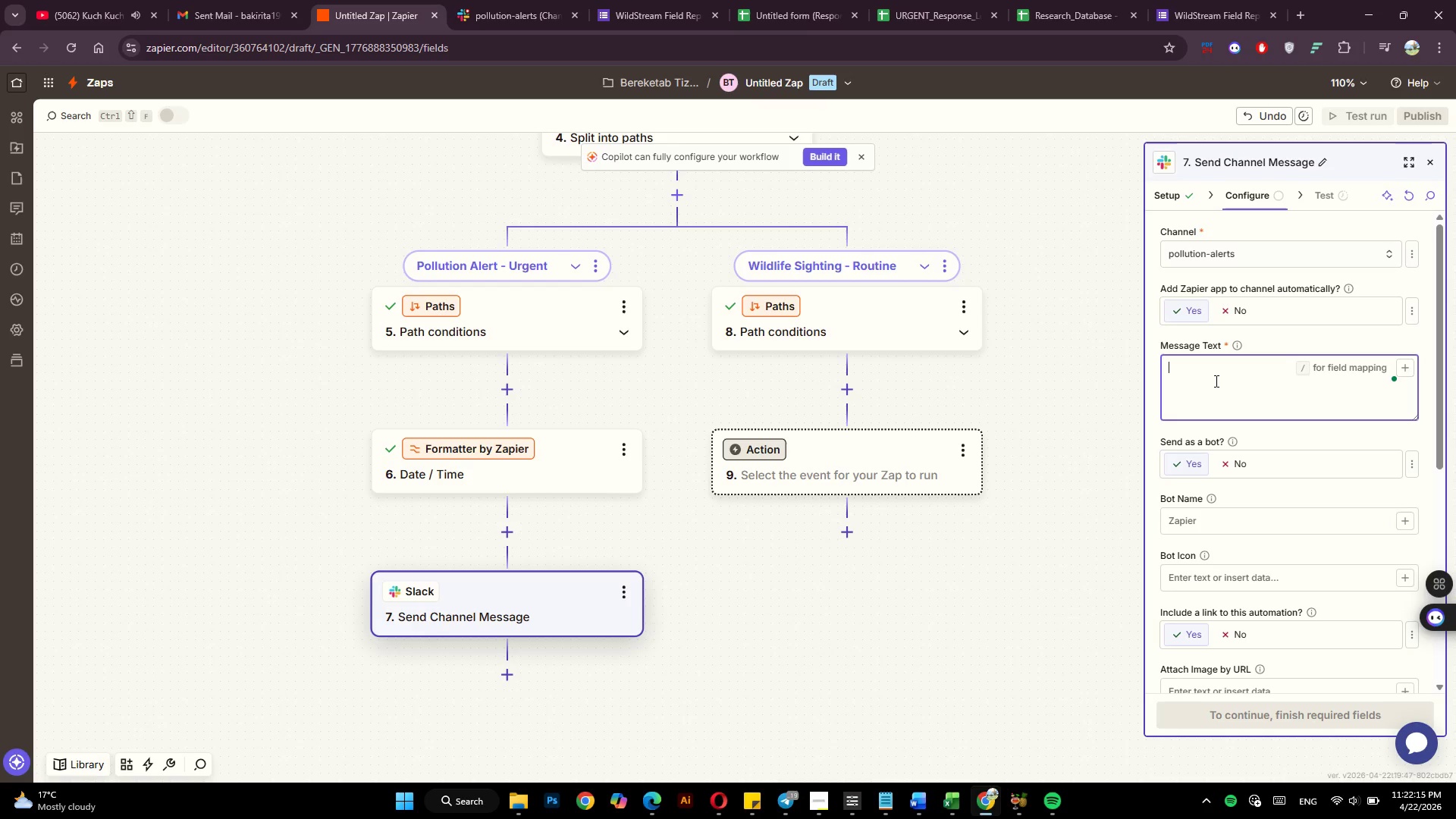 
wait(31.73)
 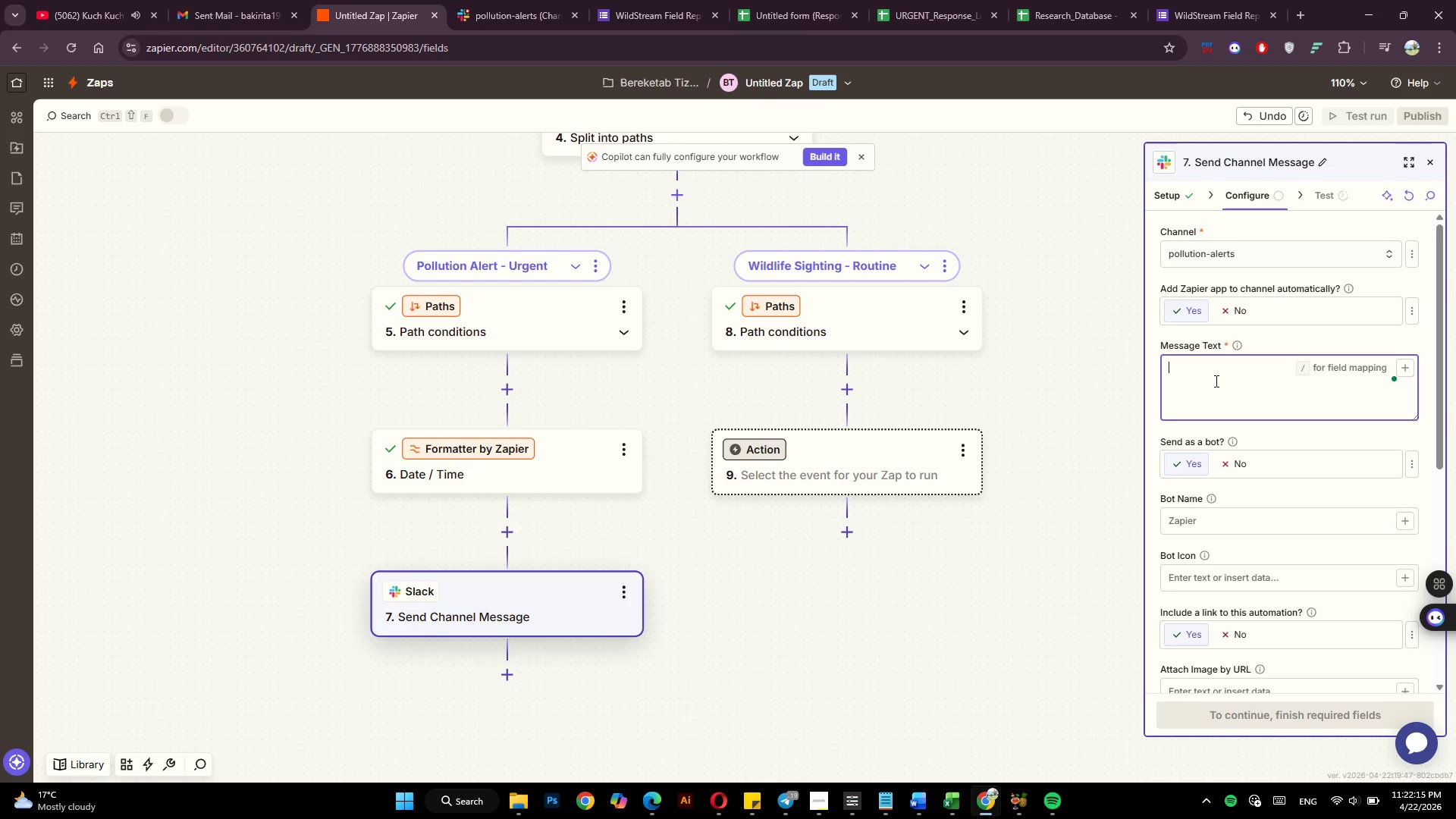 
key(Alt+AltLeft)
 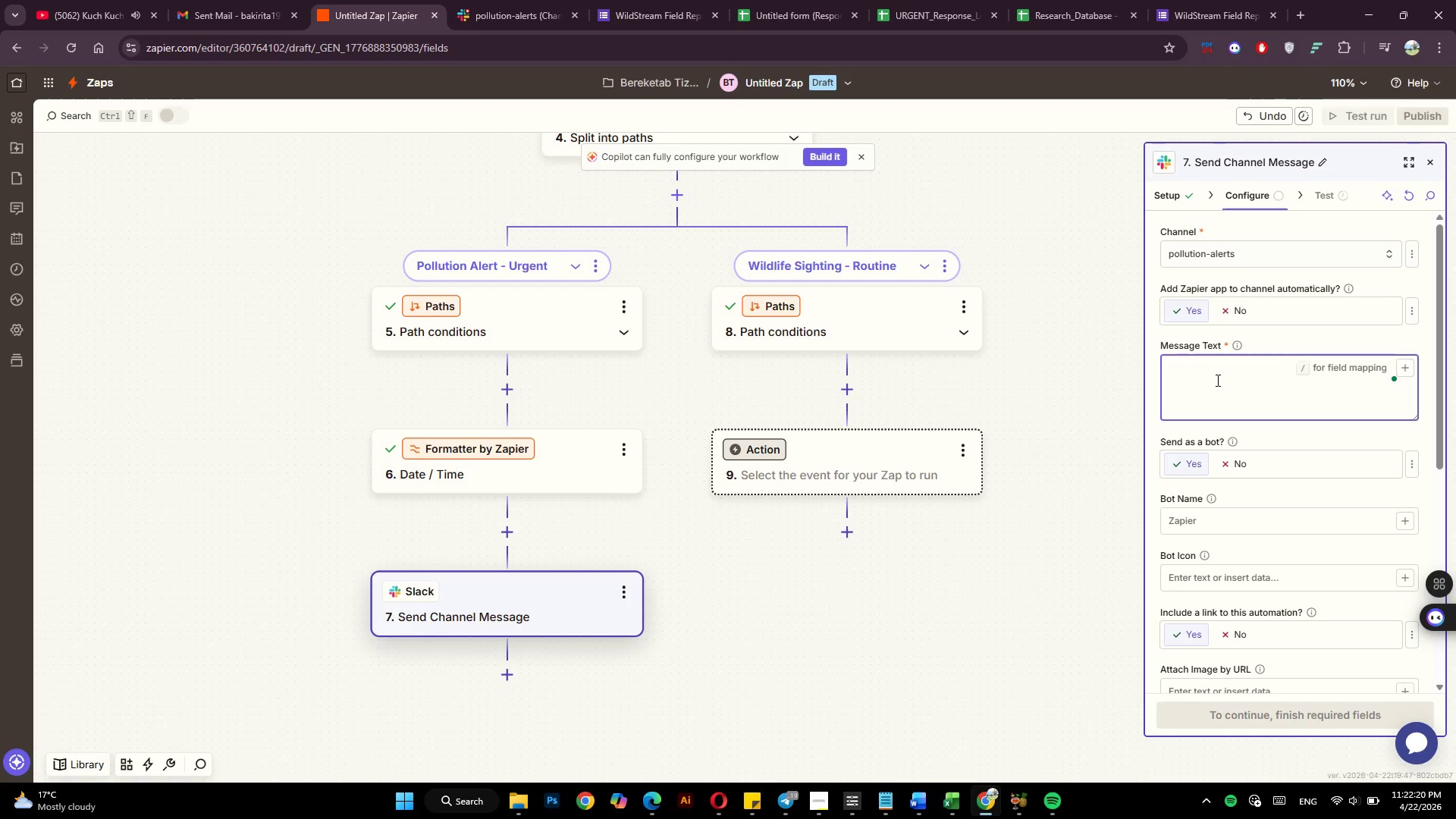 
key(Alt+Tab)